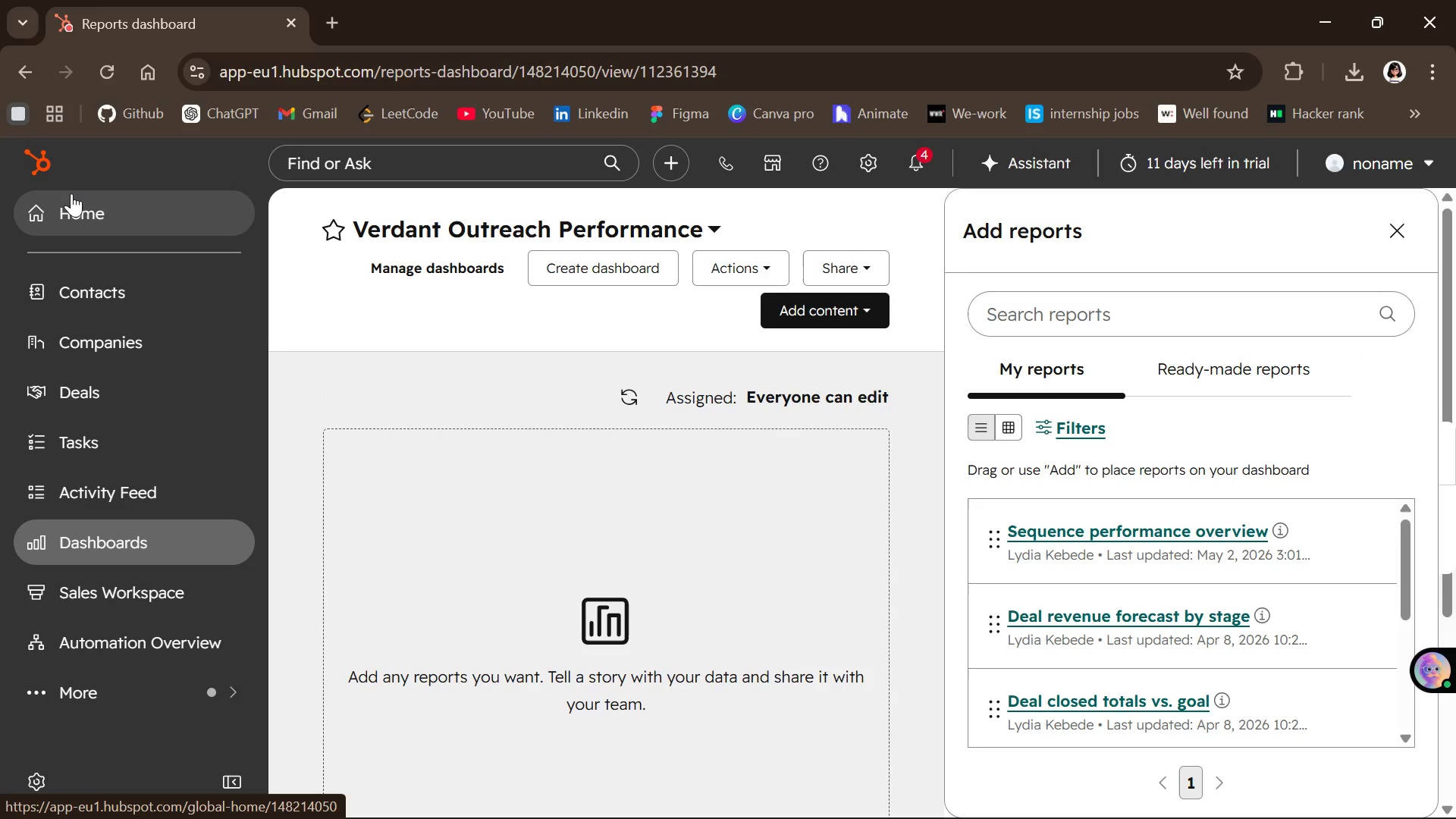 
left_click([431, 265])
 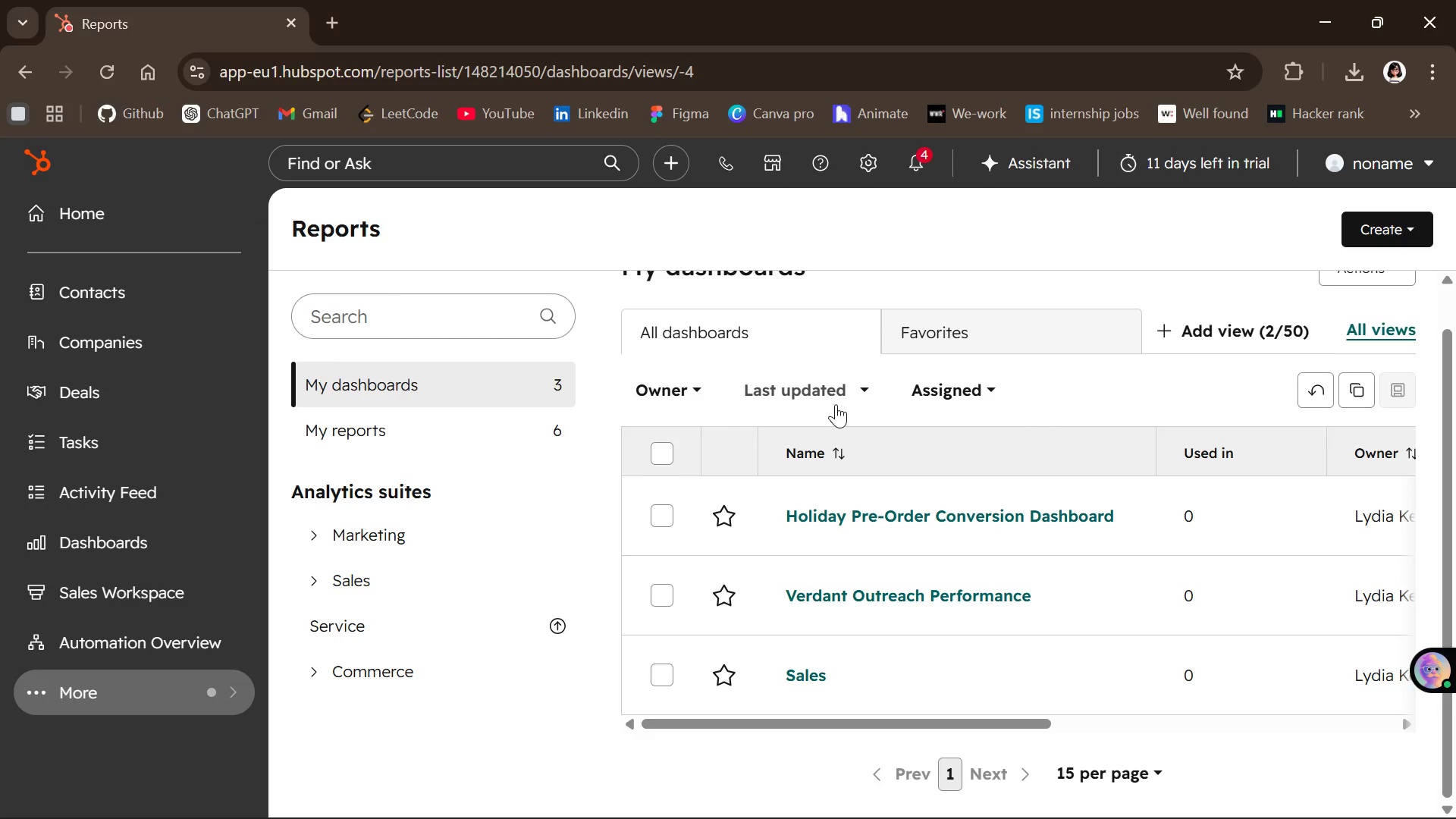 
wait(84.89)
 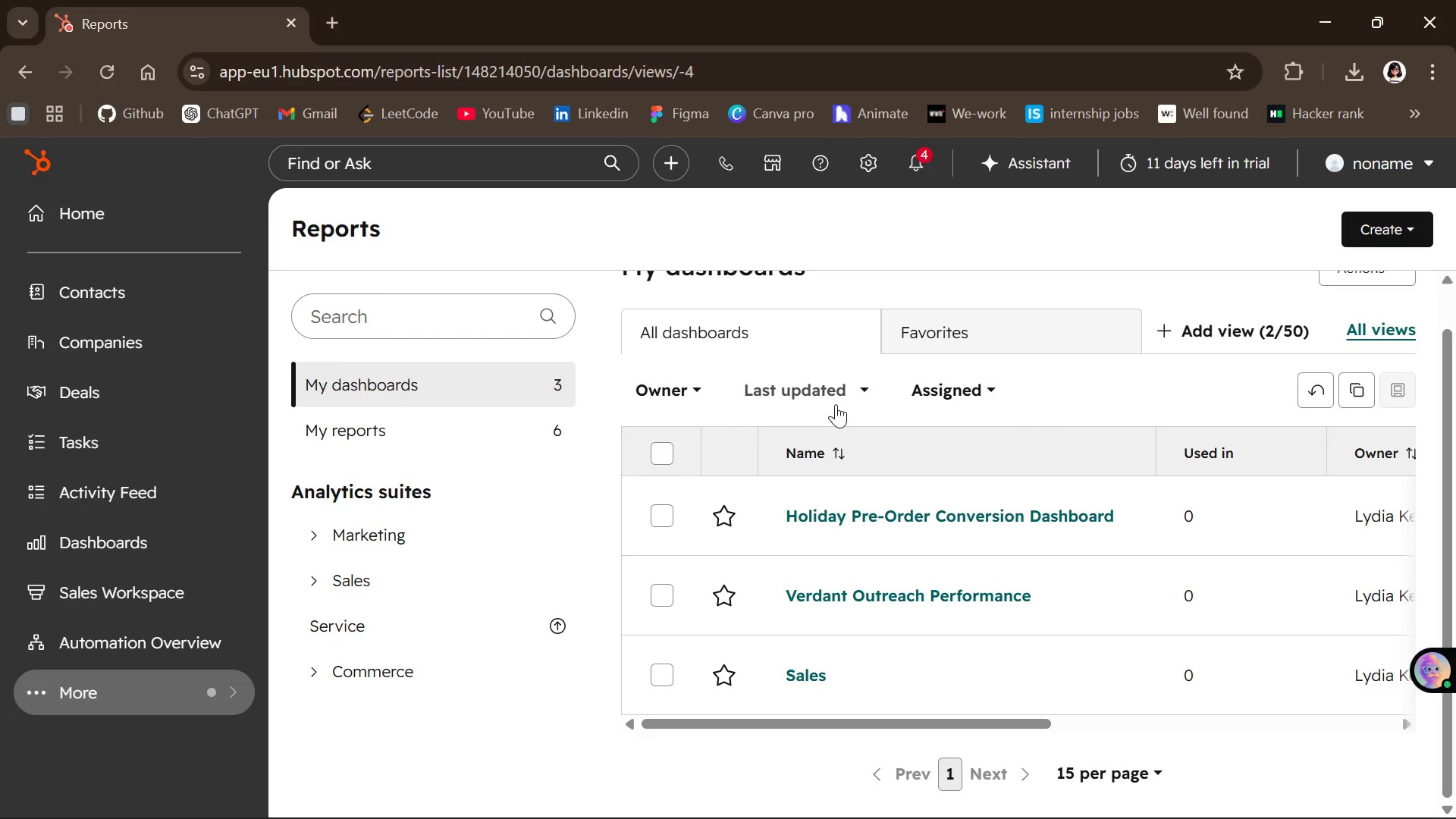 
left_click([852, 559])
 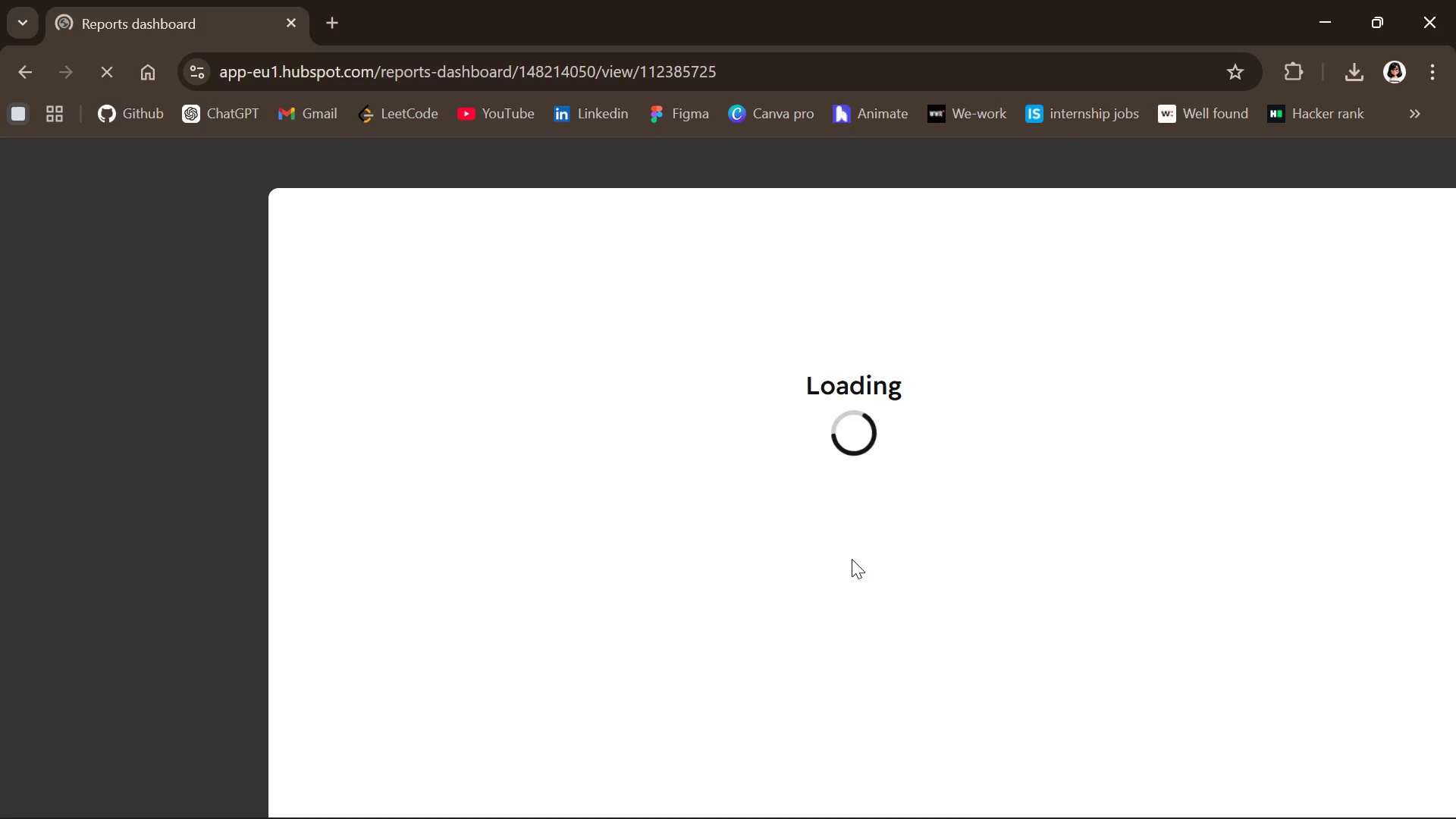 
wait(8.56)
 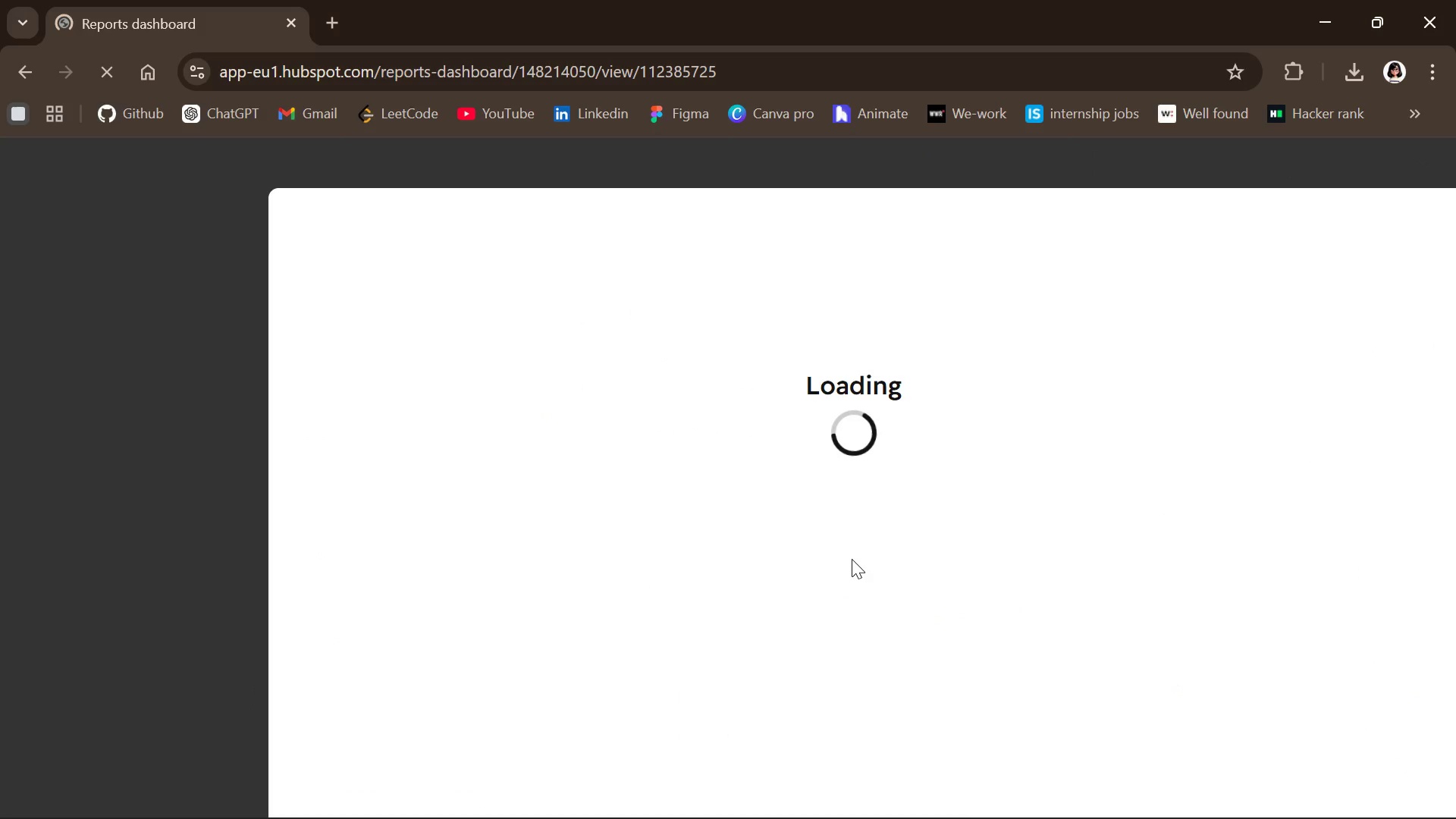 
left_click([821, 343])
 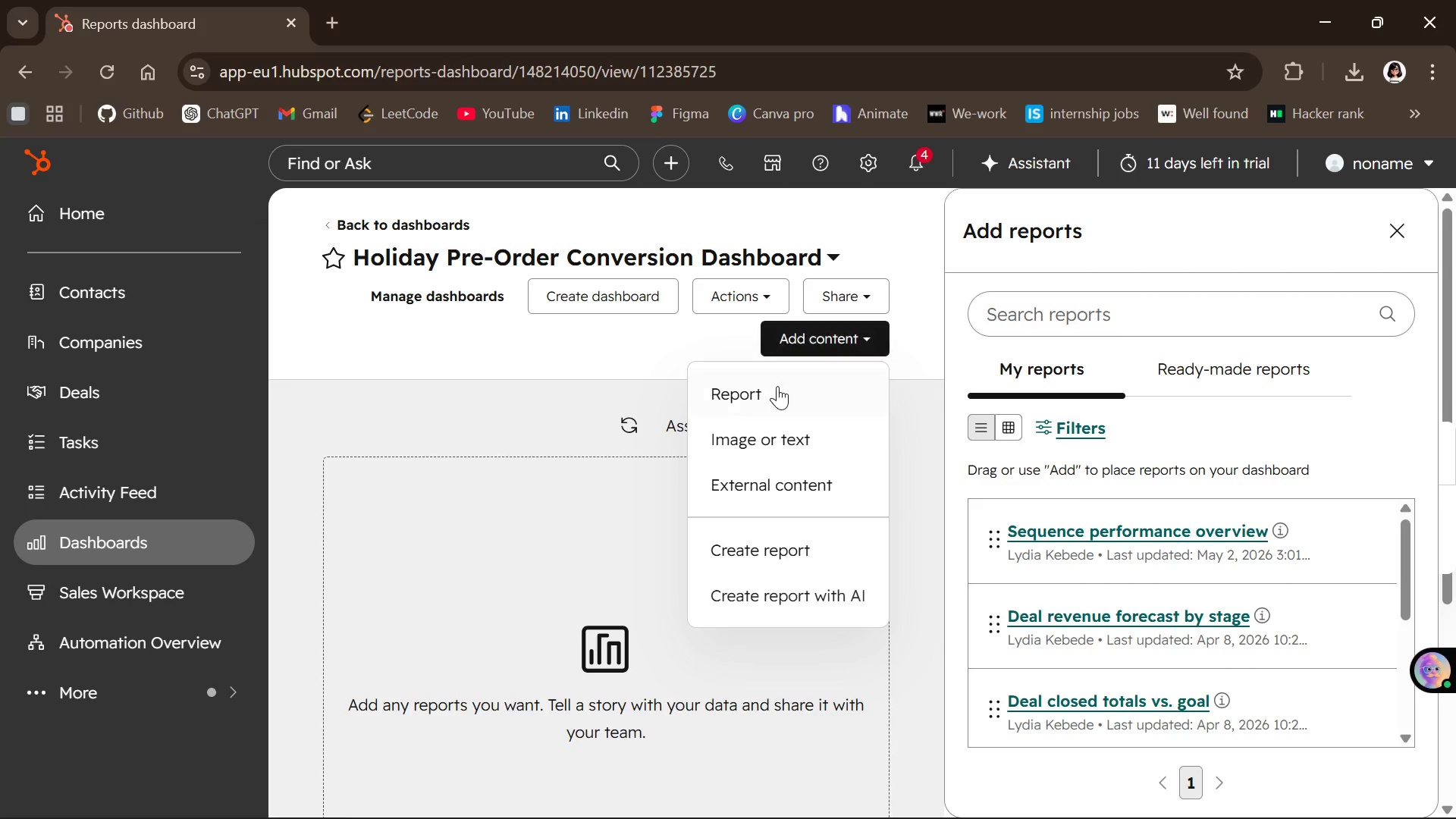 
left_click([771, 388])
 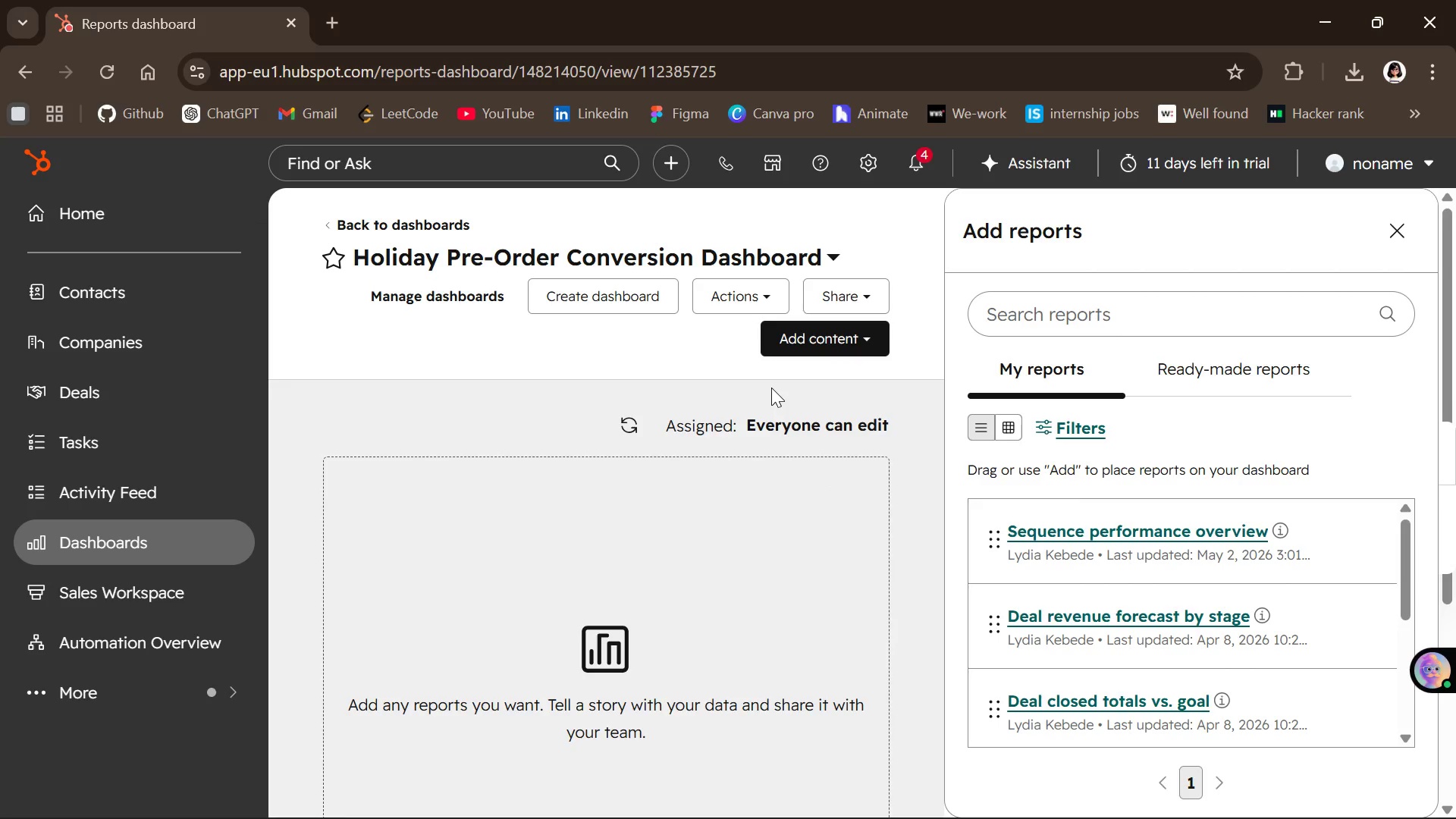 
wait(9.09)
 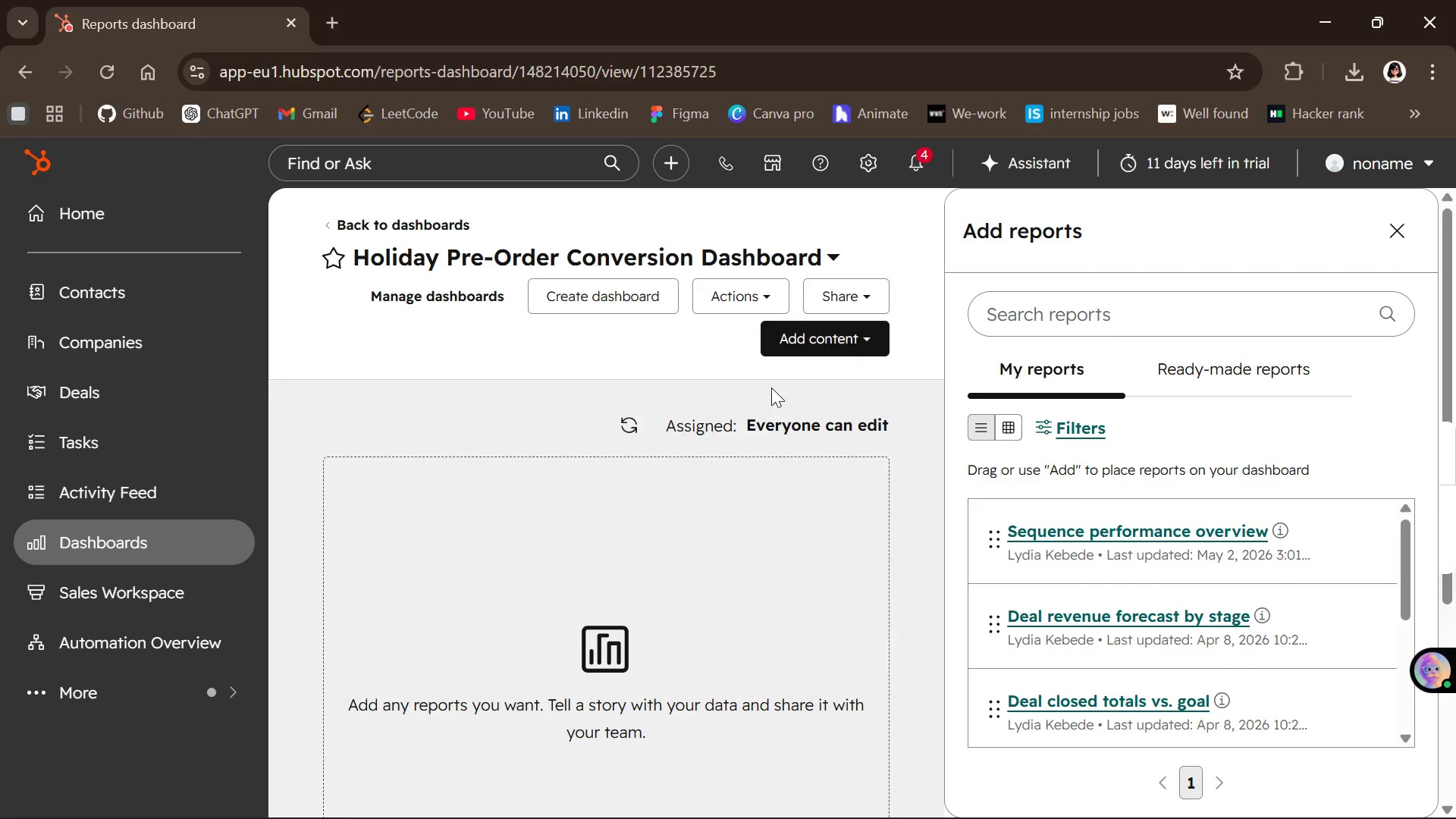 
left_click([820, 339])
 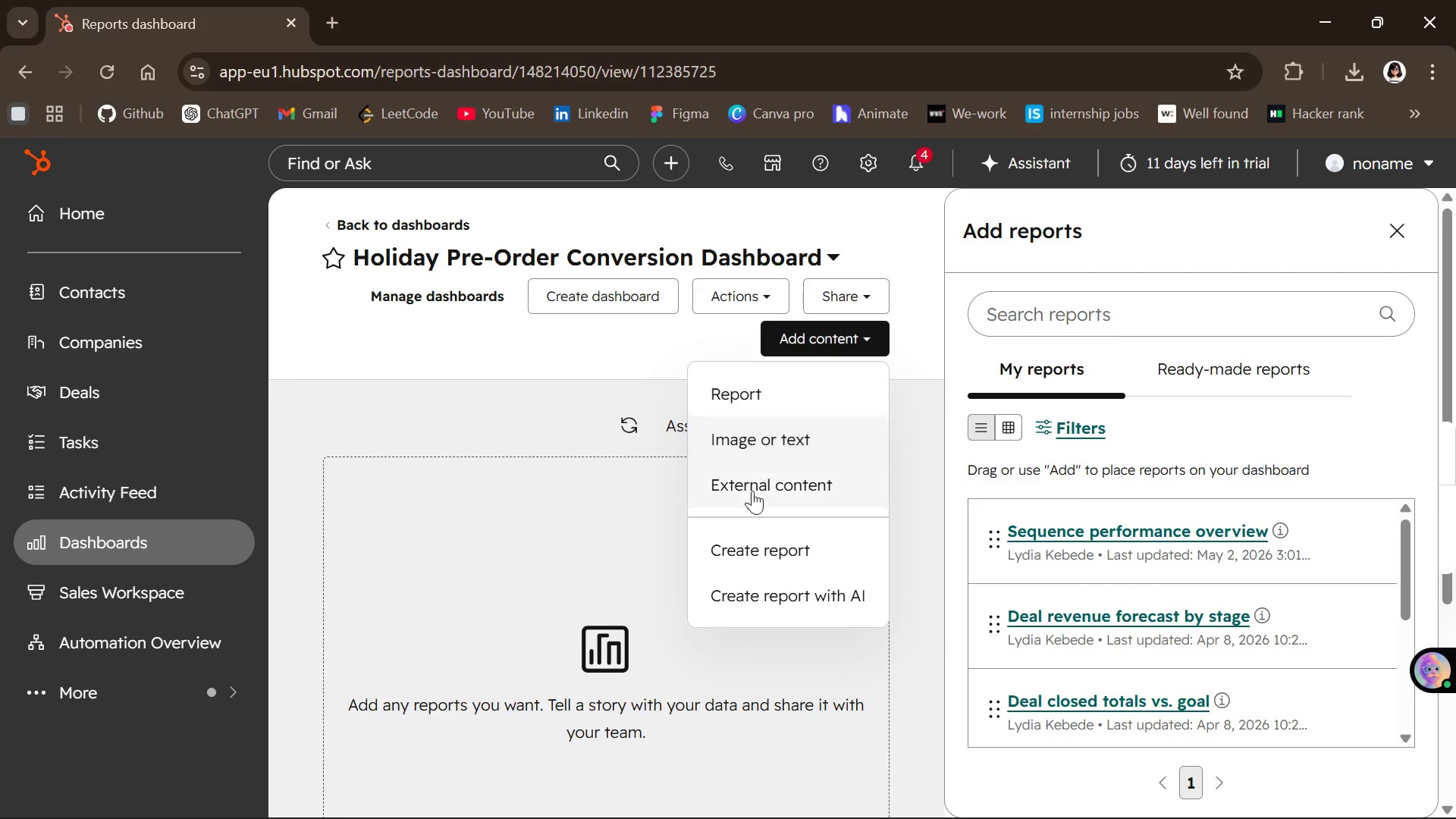 
left_click([743, 535])
 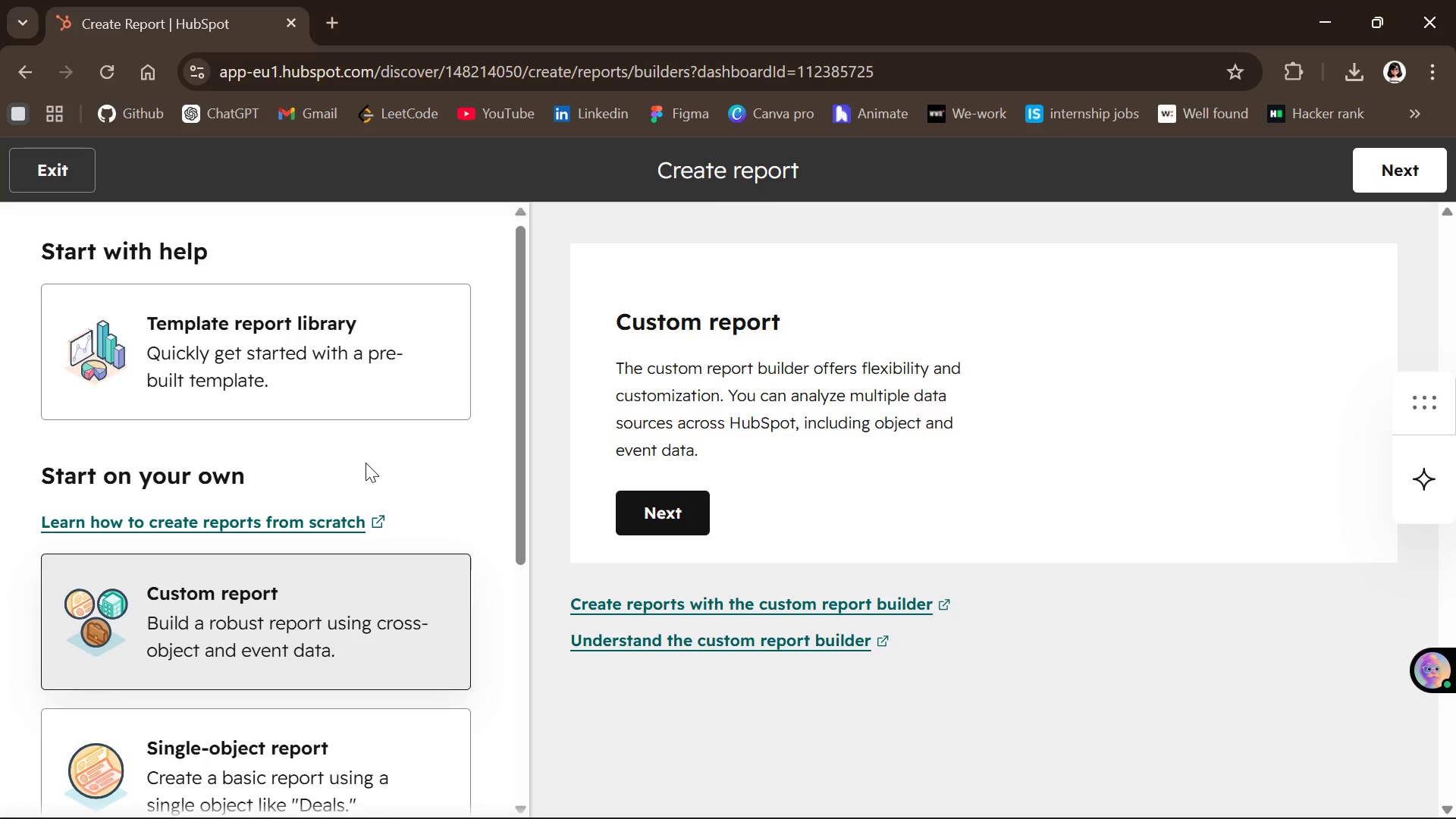 
wait(23.72)
 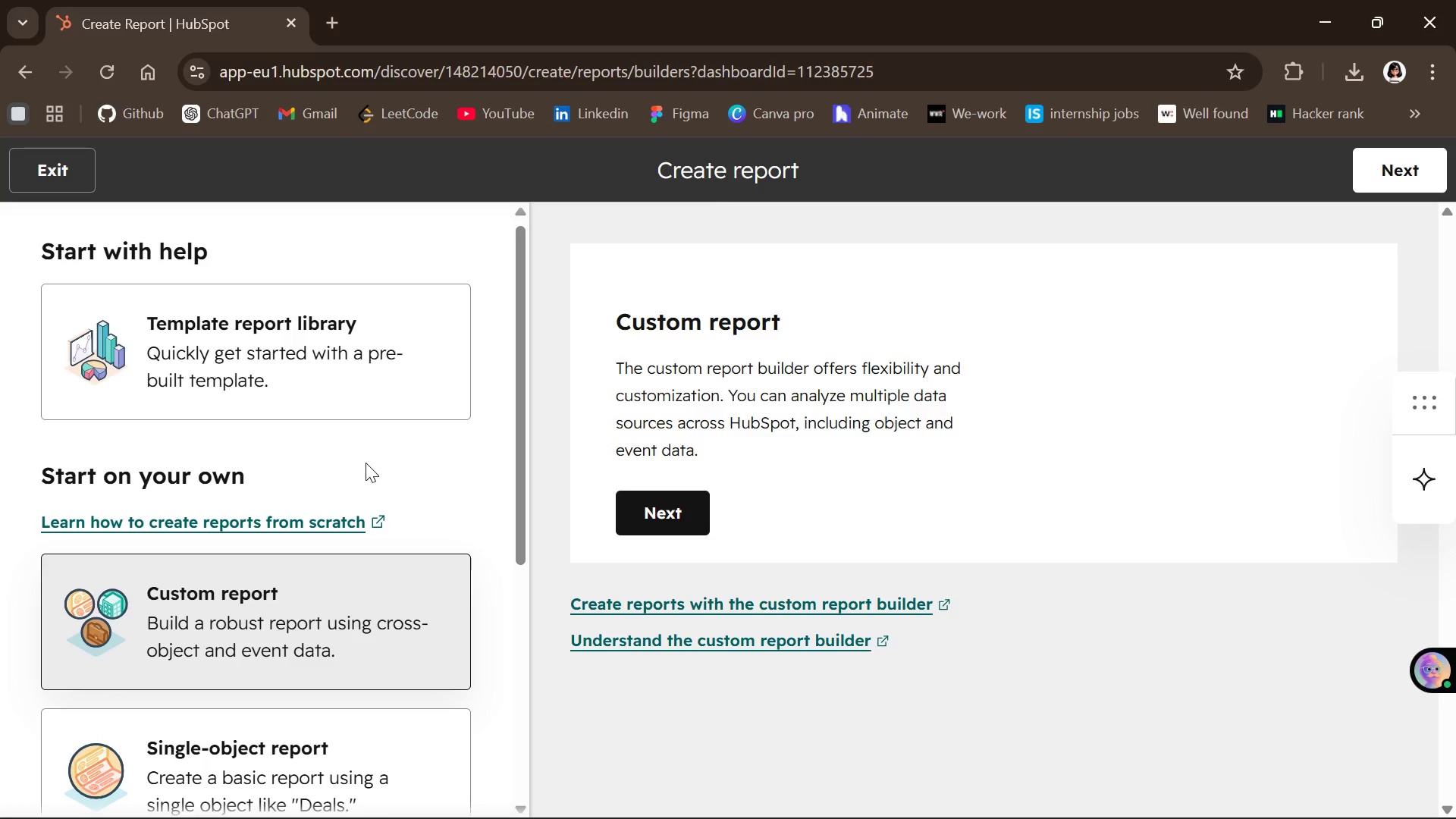 
left_click([278, 682])
 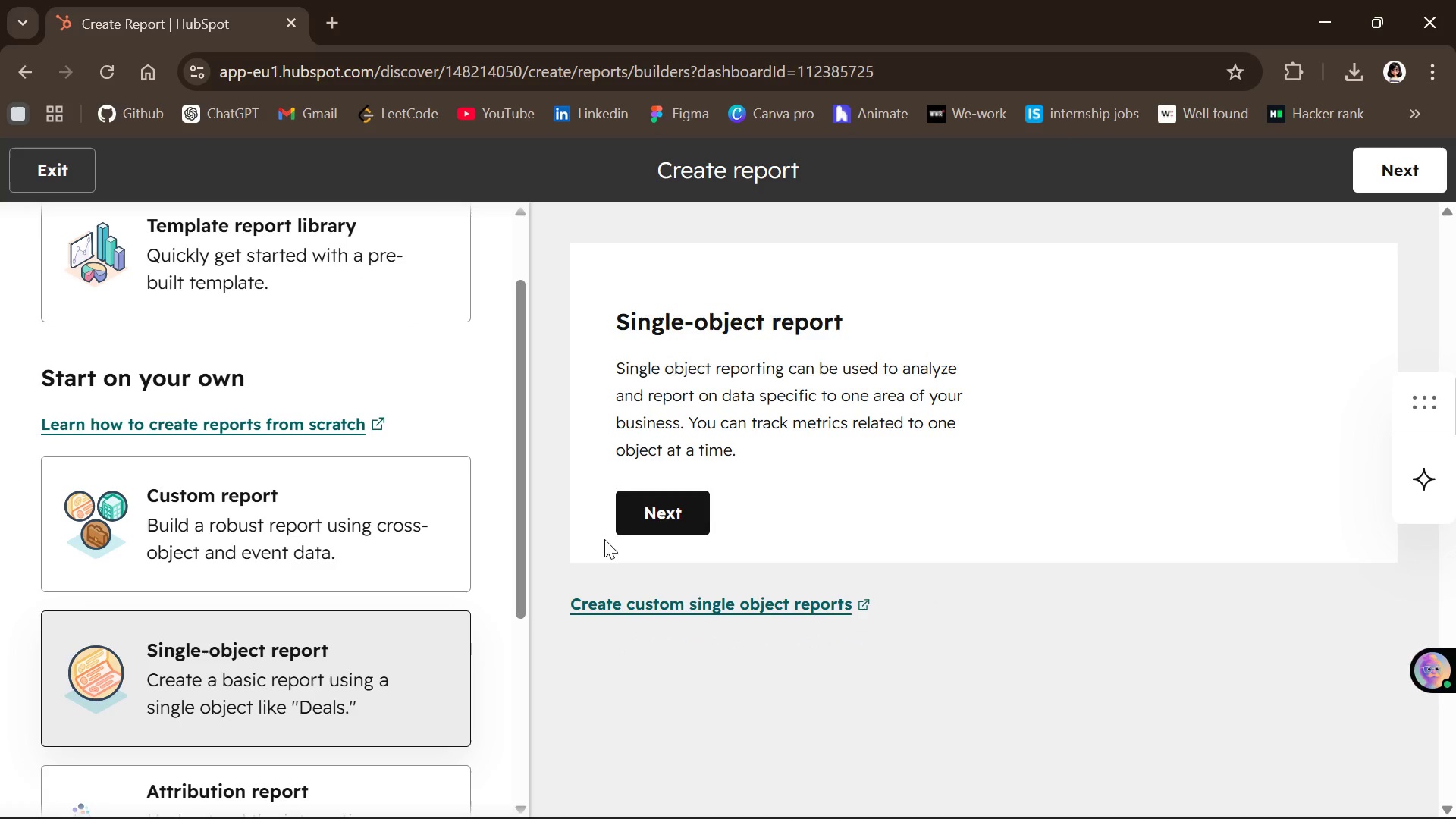 
left_click([644, 516])
 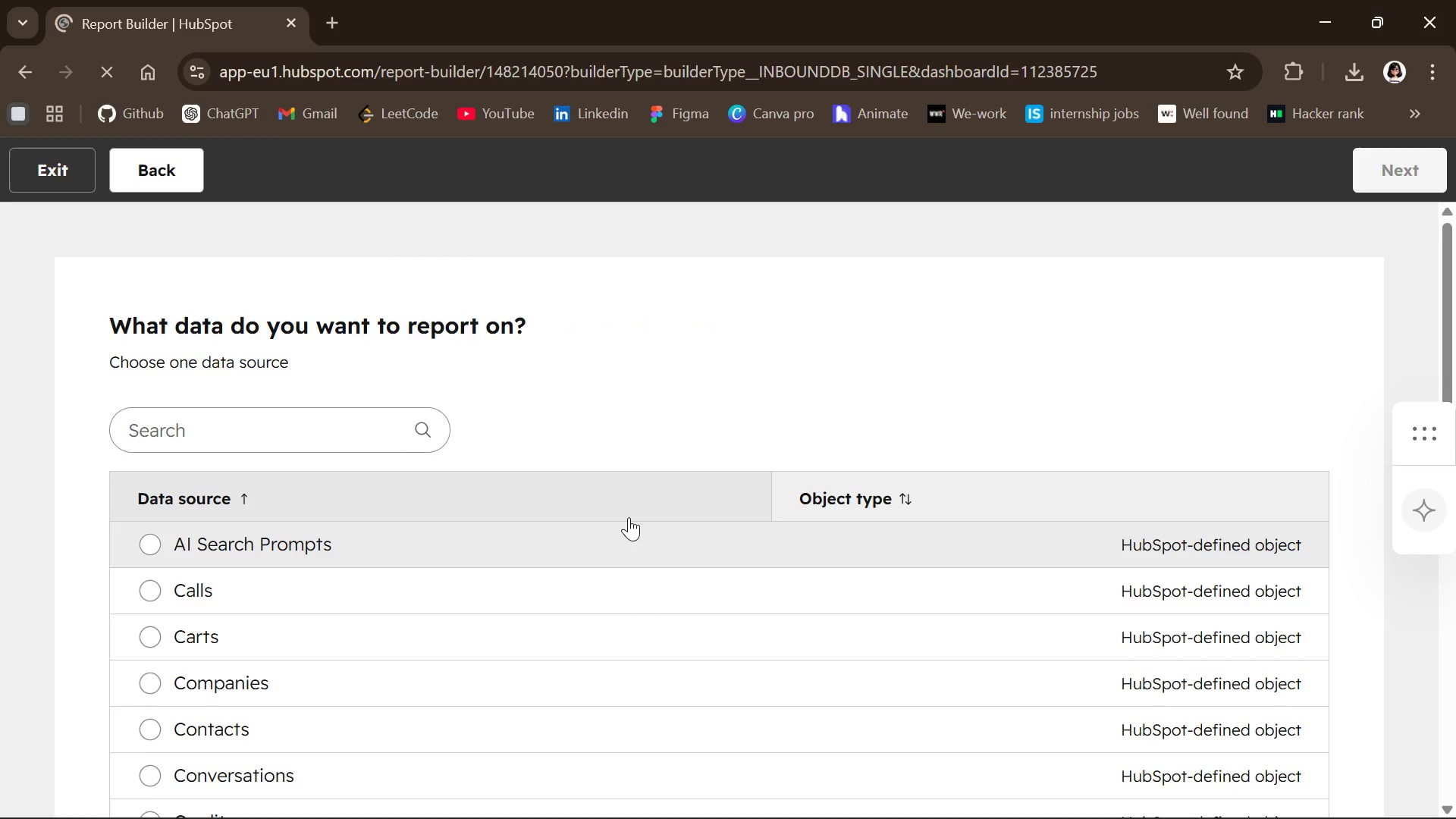 
wait(12.69)
 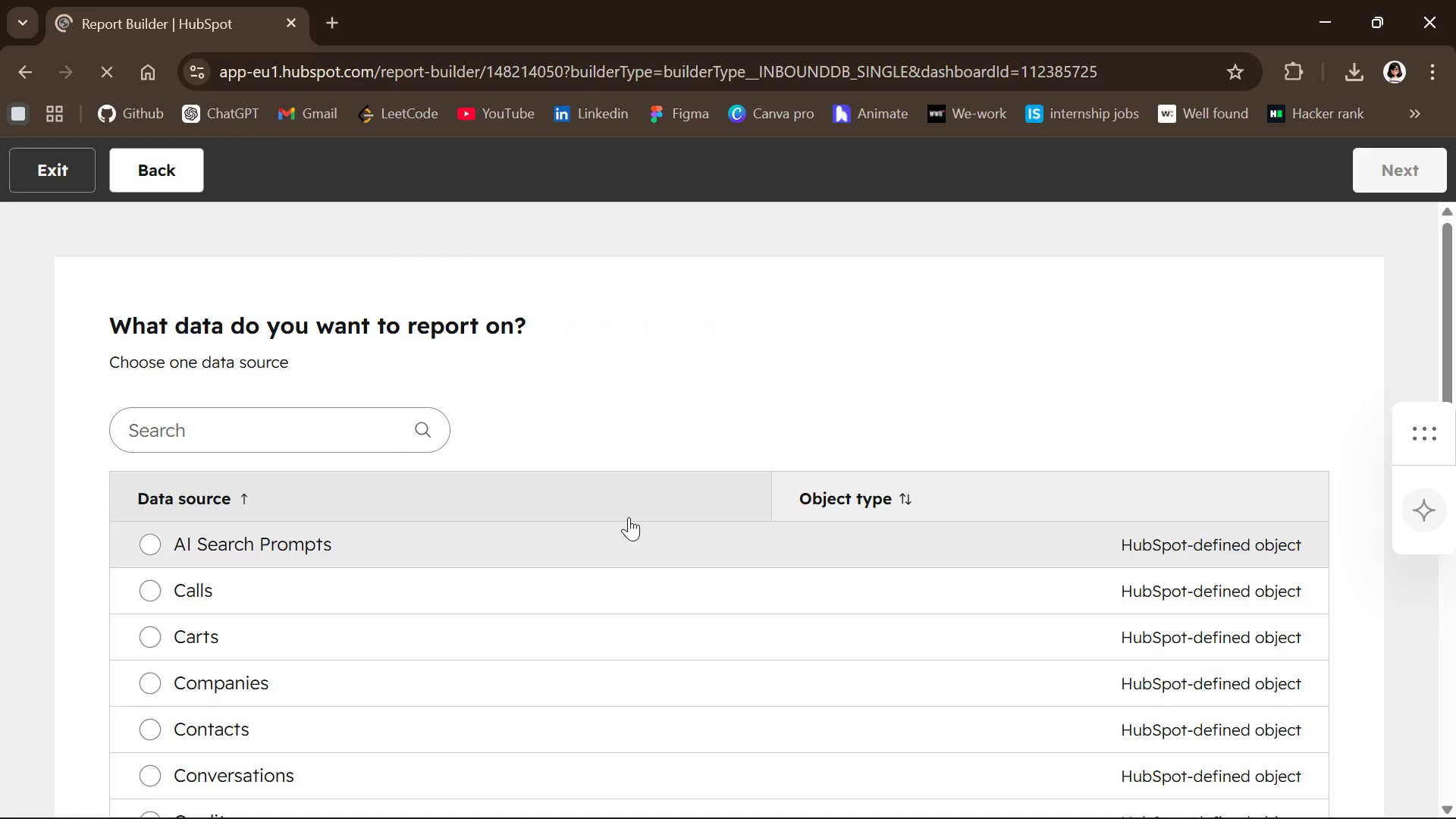 
left_click_drag(start_coordinate=[251, 698], to_coordinate=[256, 698])
 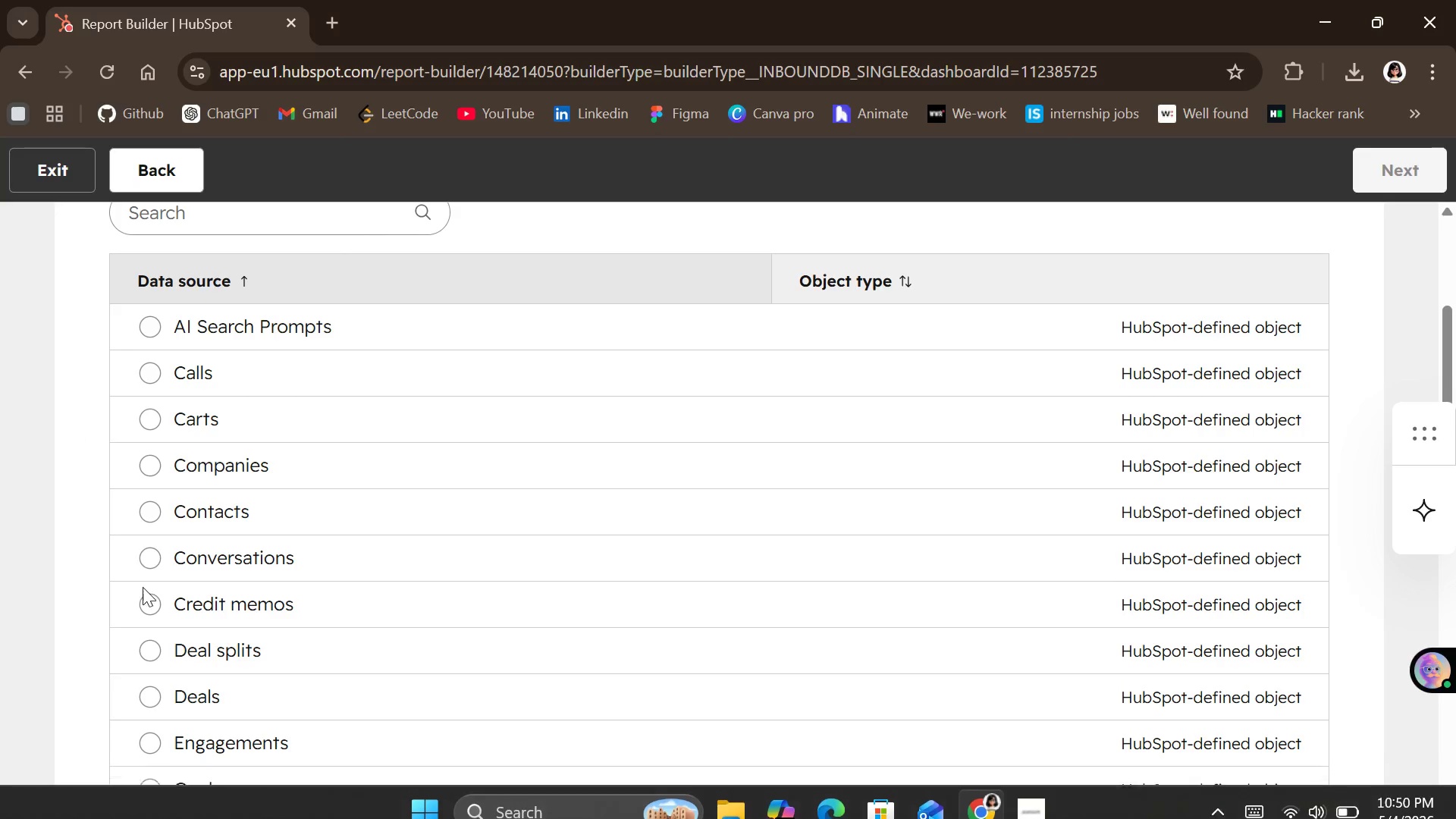 
left_click([235, 689])
 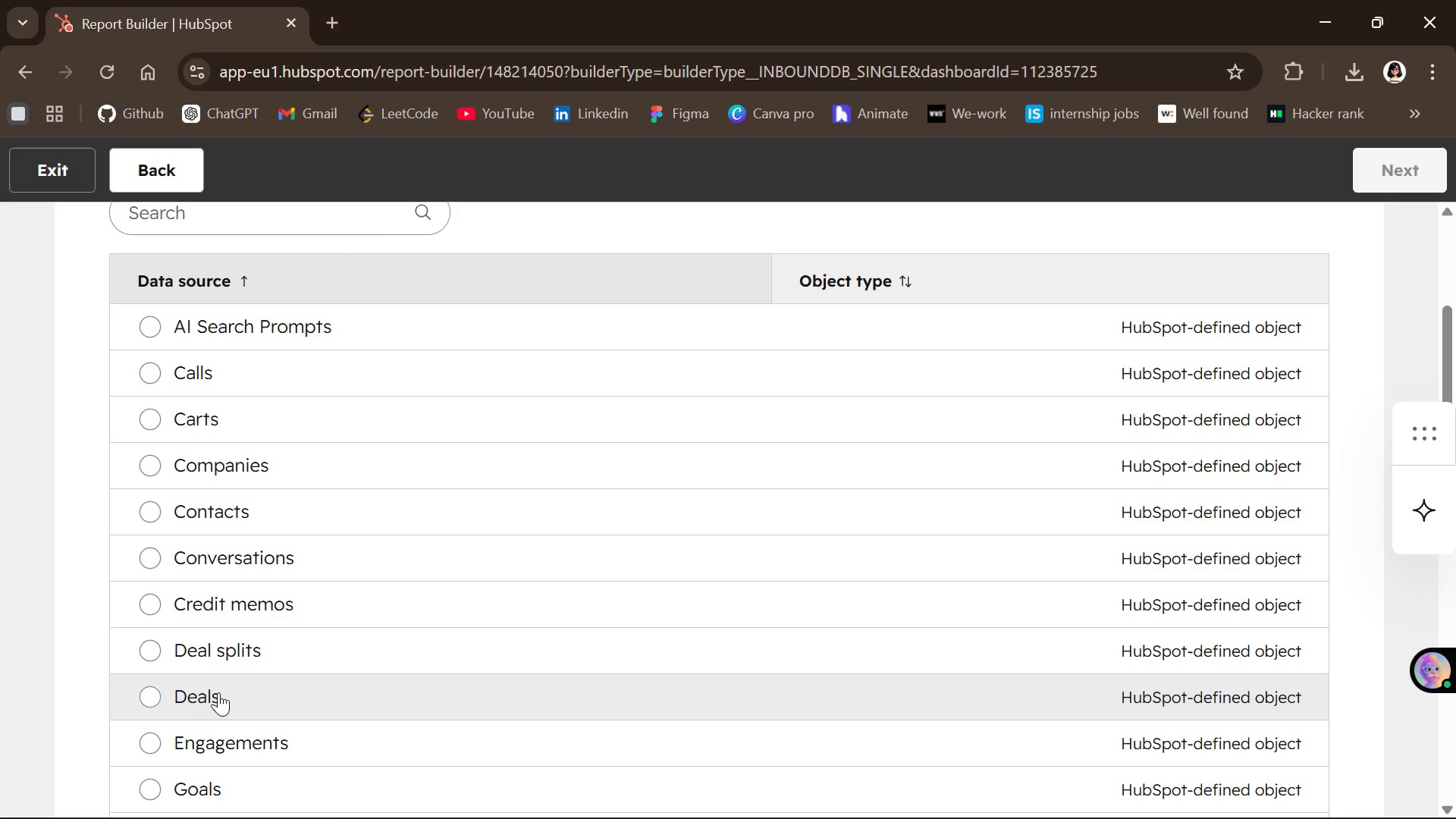 
left_click([166, 696])
 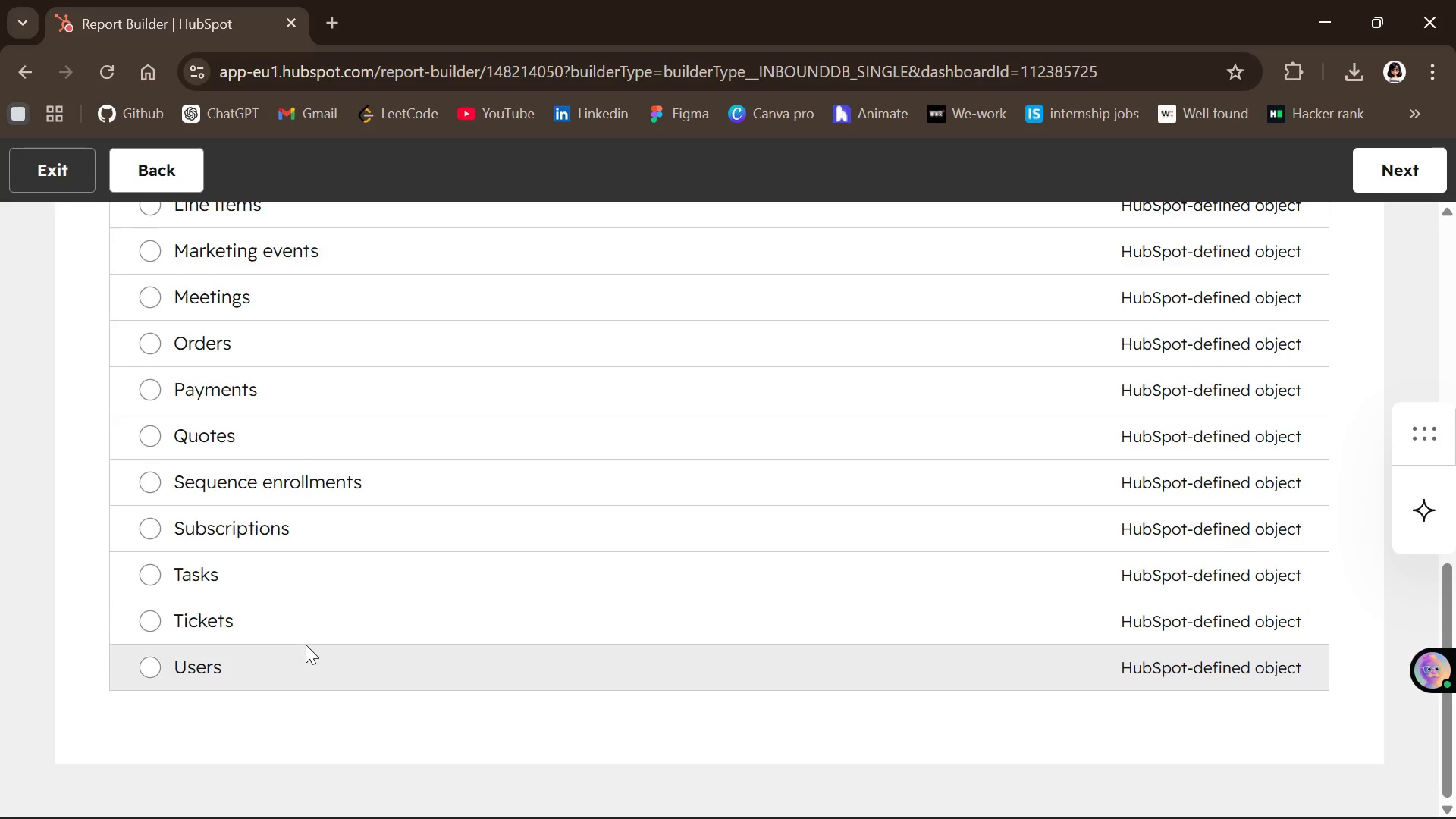 
wait(8.53)
 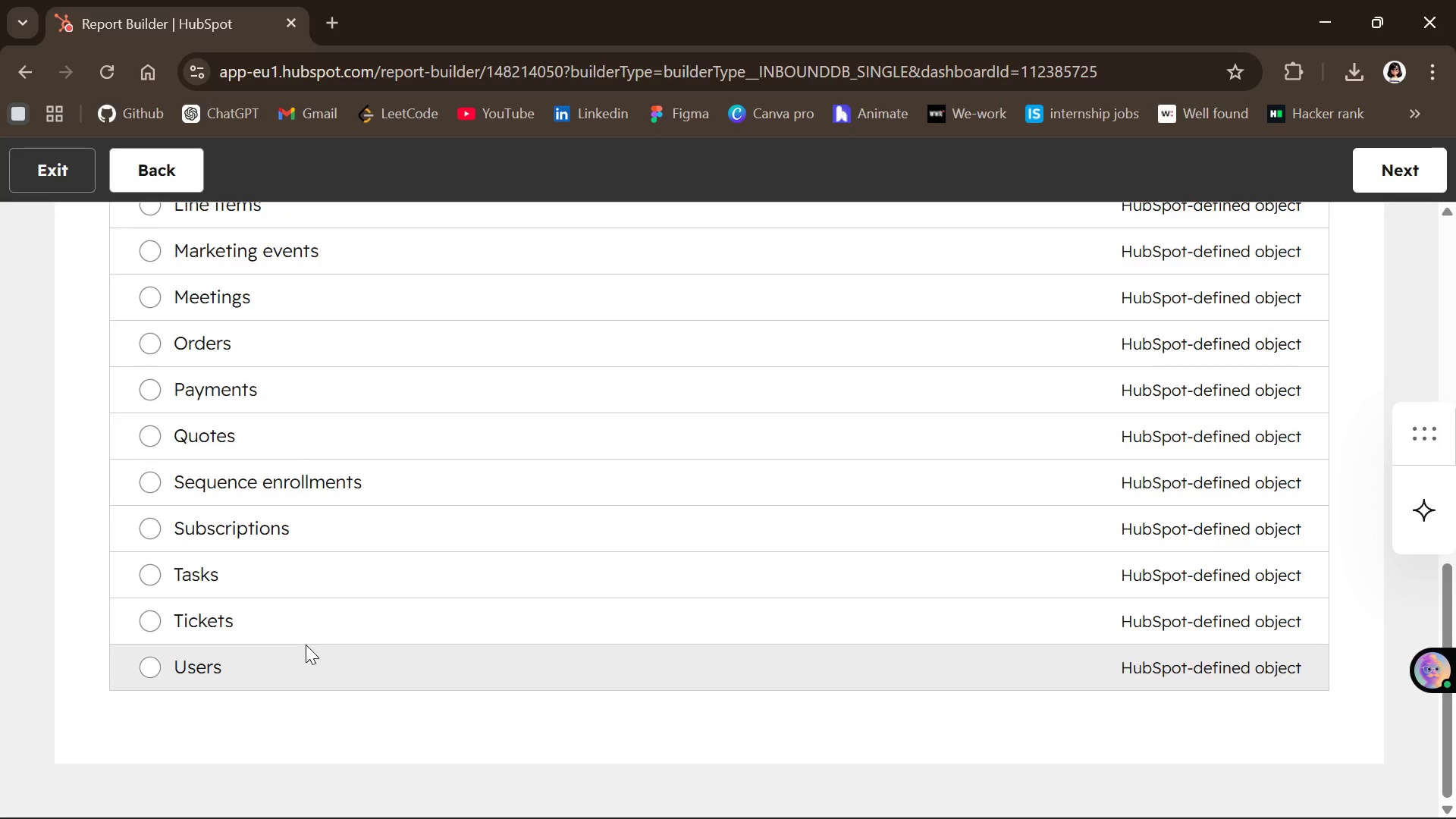 
left_click([1398, 176])
 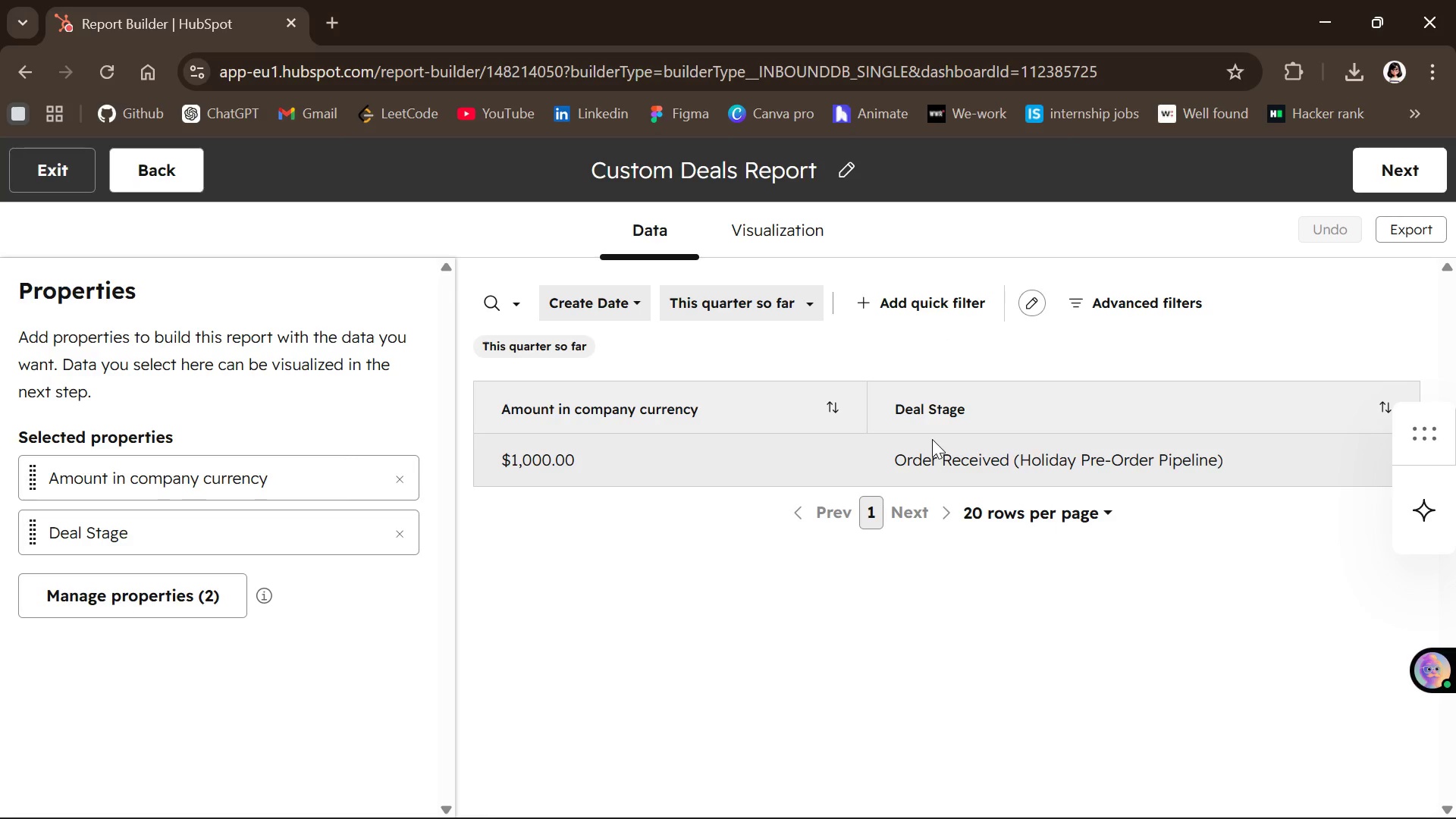 
wait(24.33)
 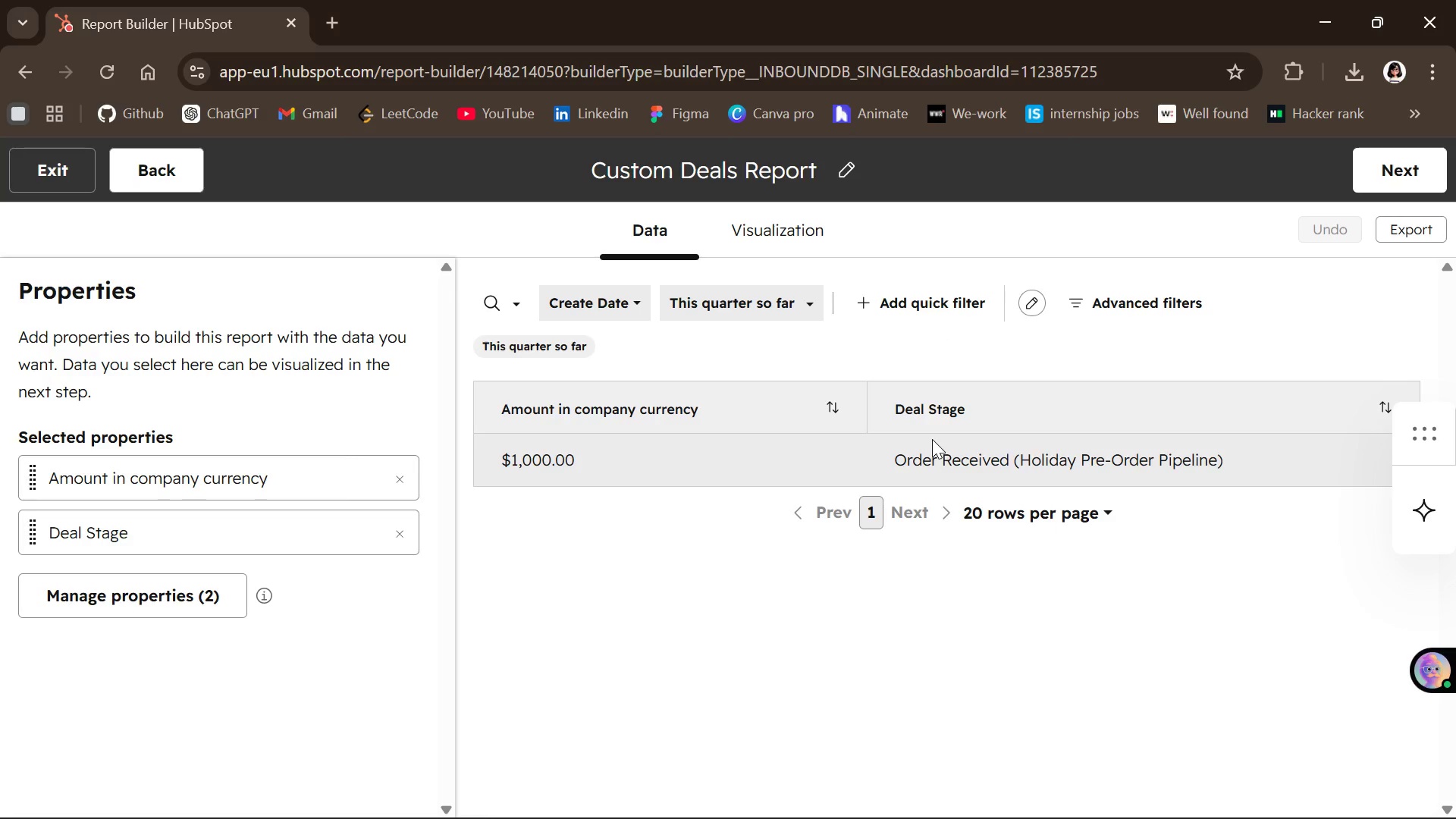 
left_click([802, 221])
 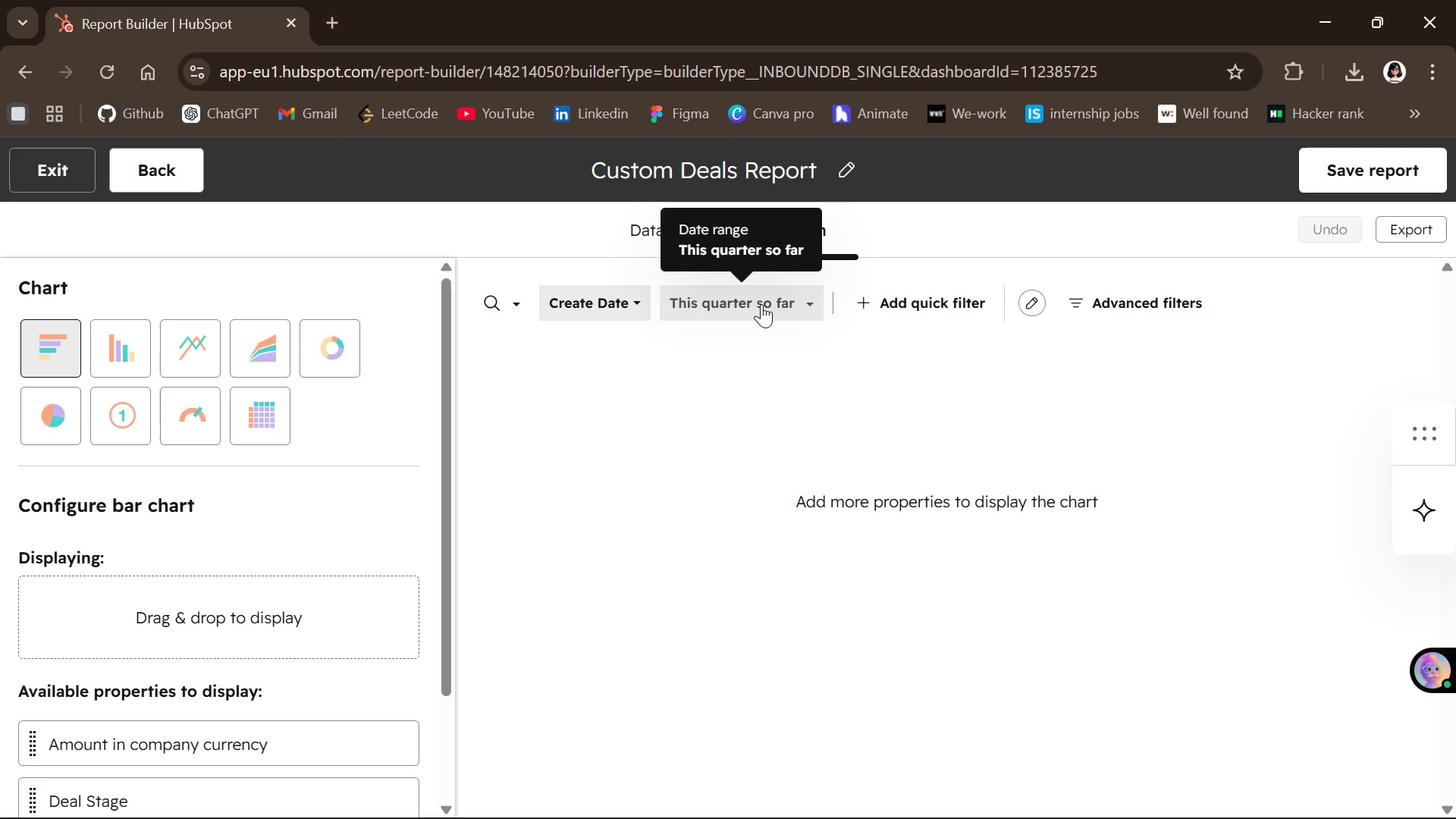 
wait(9.75)
 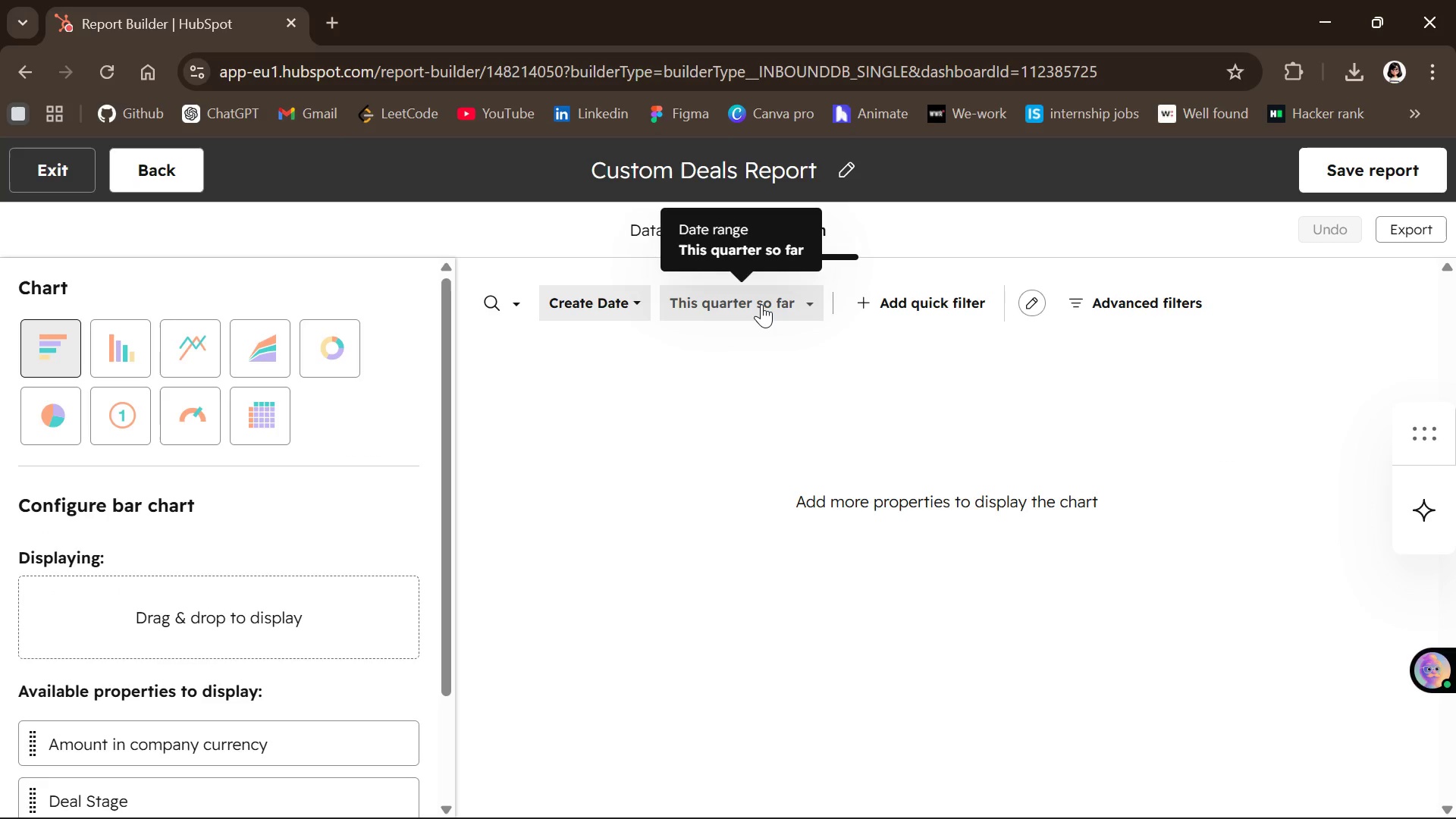 
left_click([752, 305])
 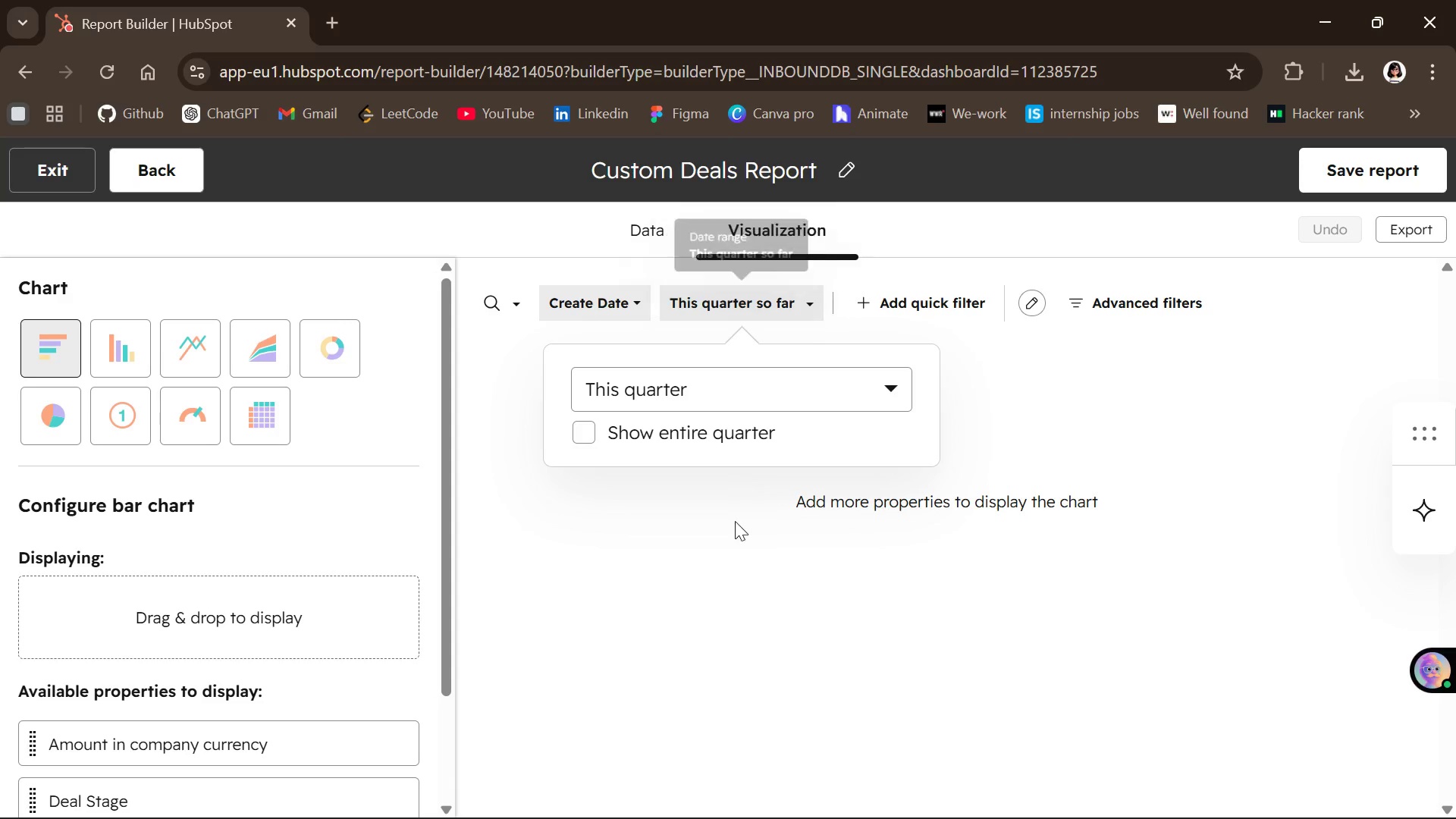 
left_click([720, 527])
 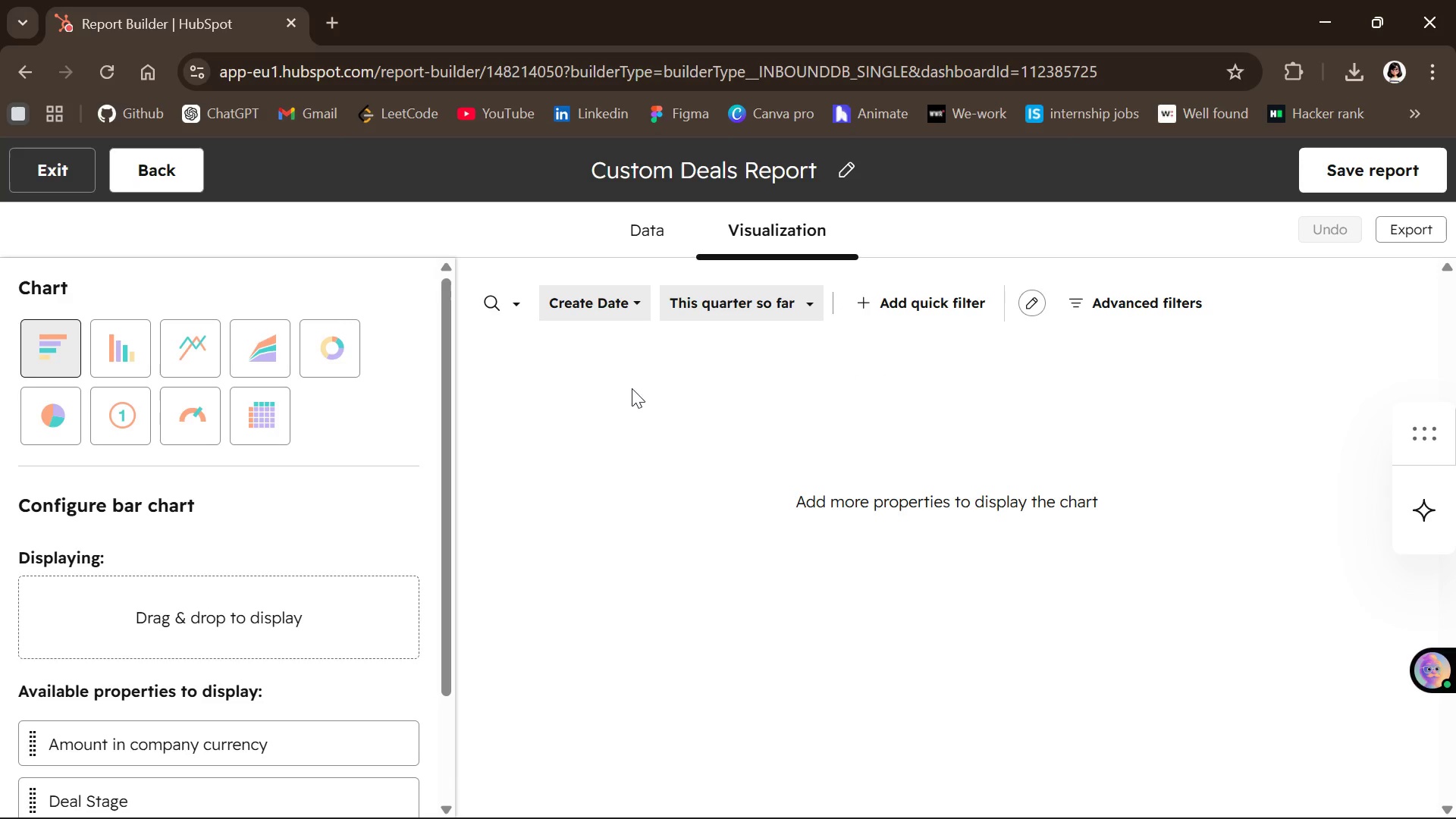 
left_click([614, 303])
 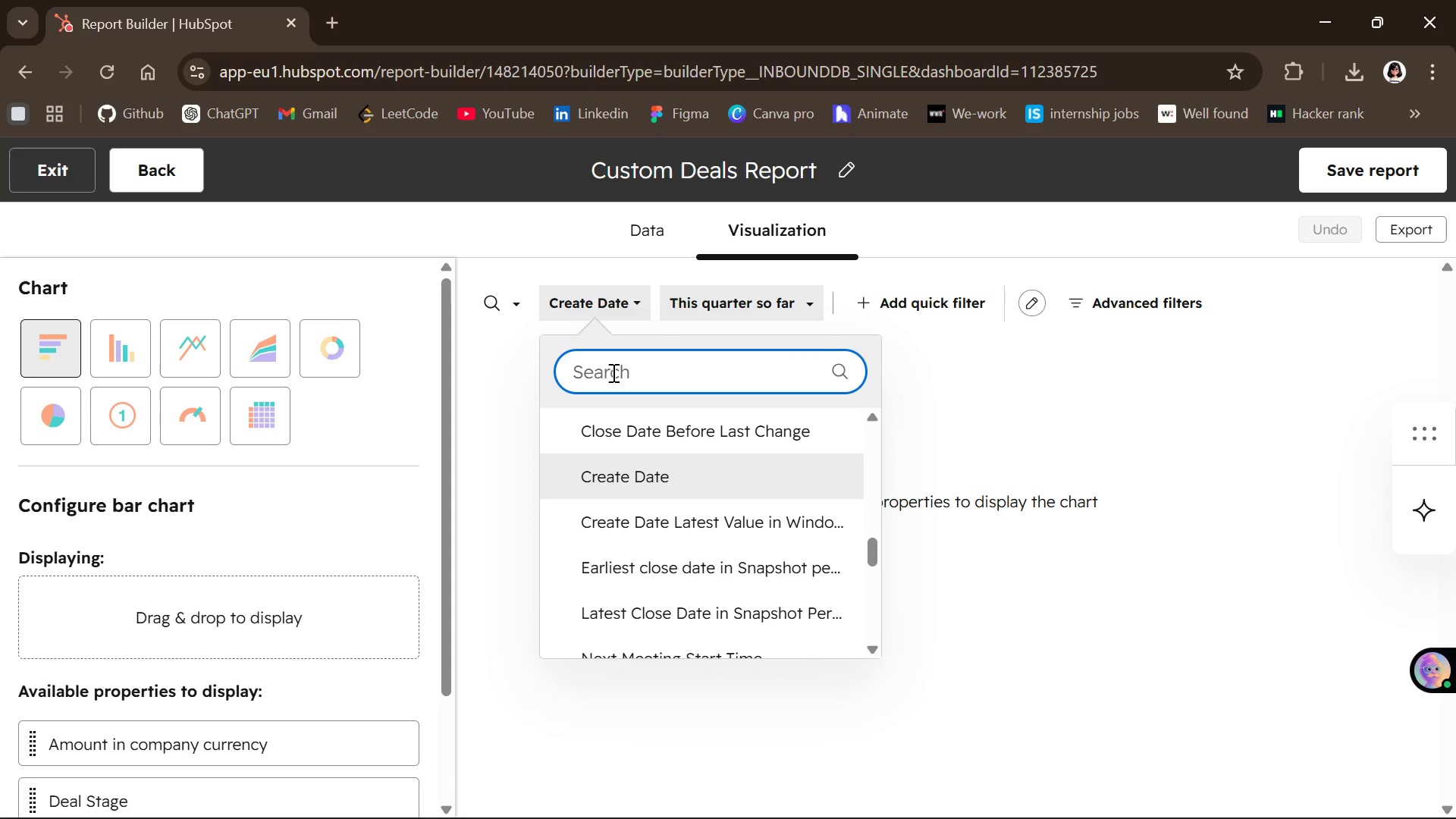 
type(G)
key(Backspace)
type(Funn)
 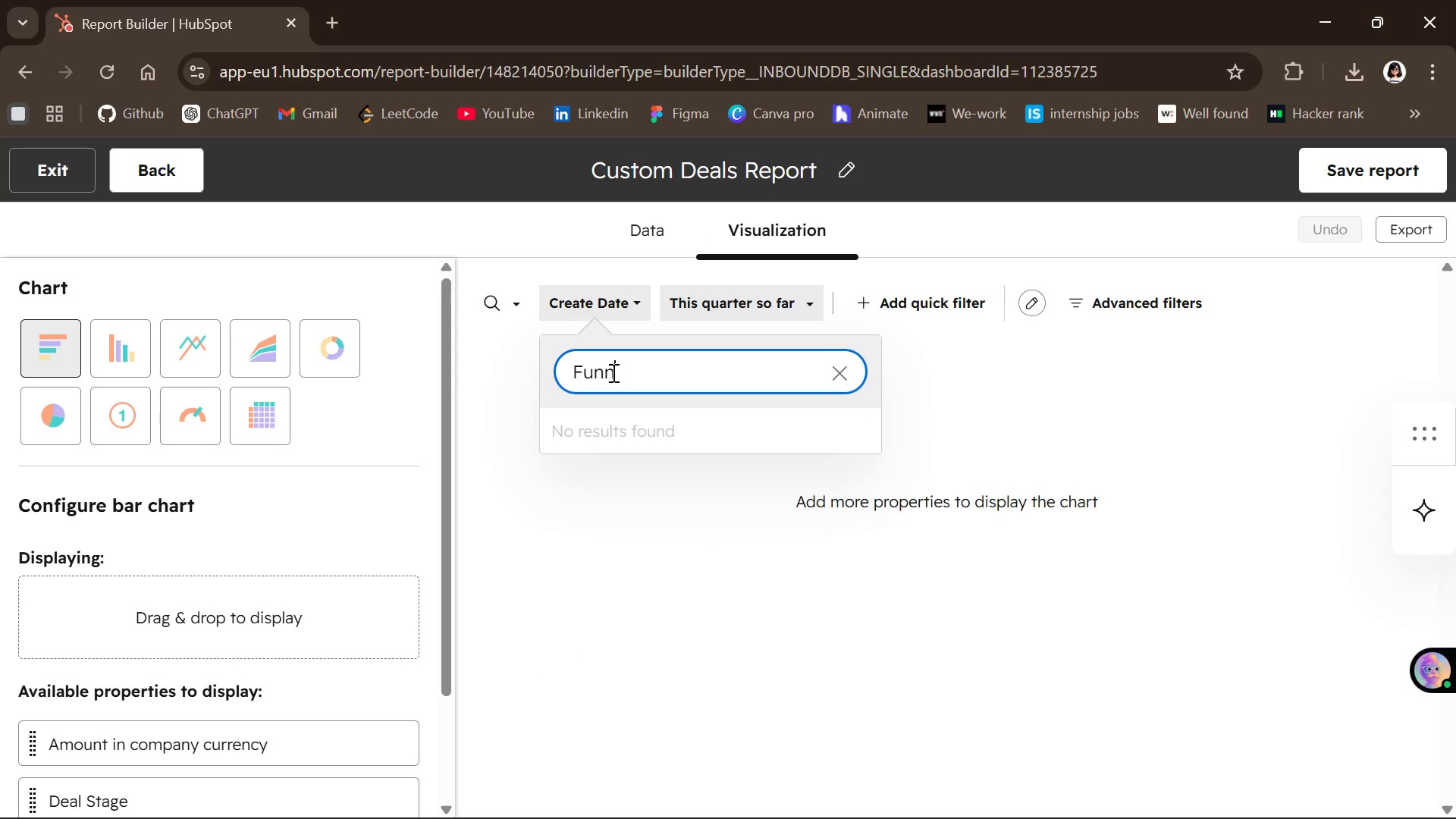 
type(el chart )
key(Backspace)
key(Backspace)
key(Backspace)
 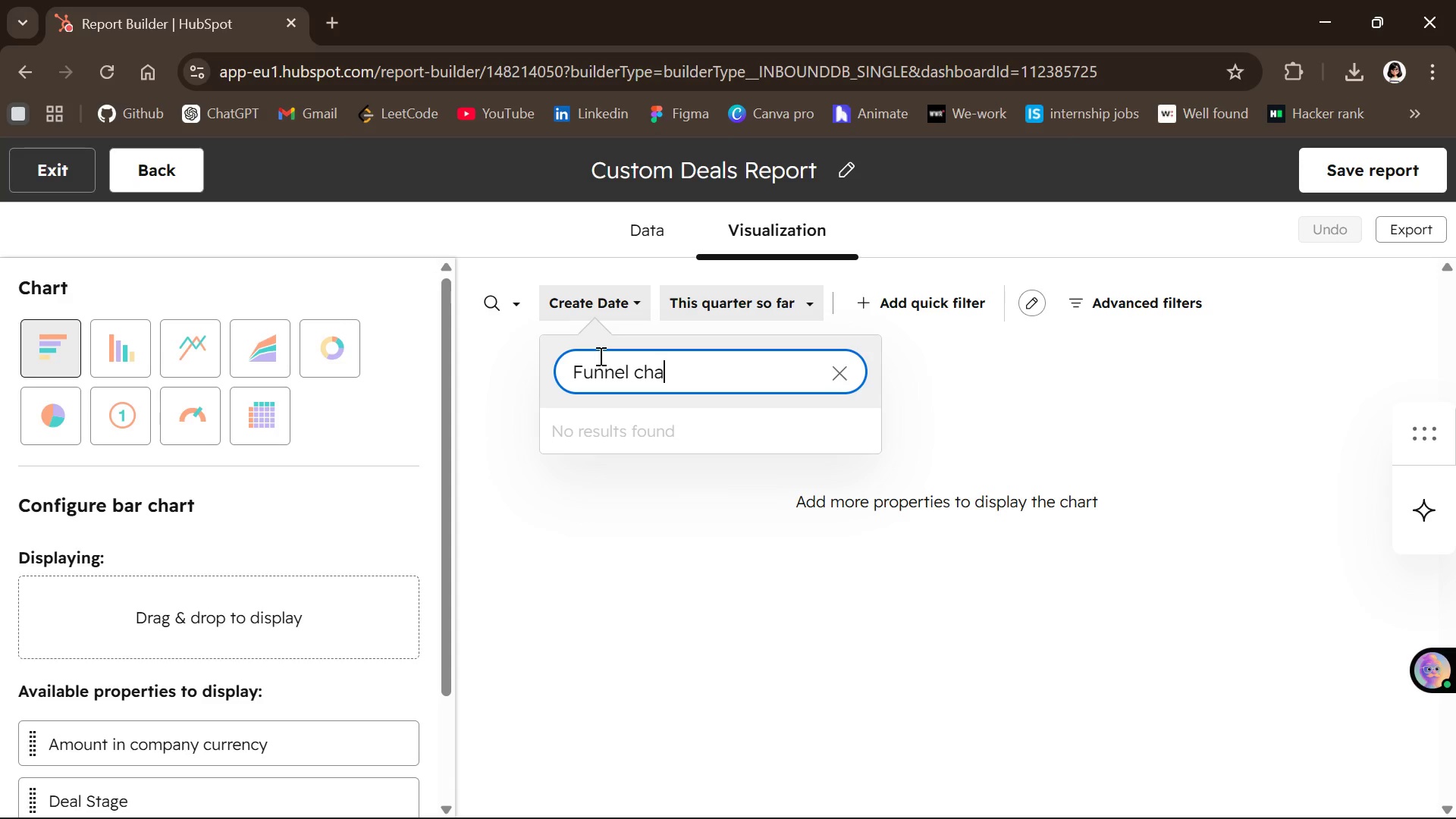 
hold_key(key=Backspace, duration=1.14)
 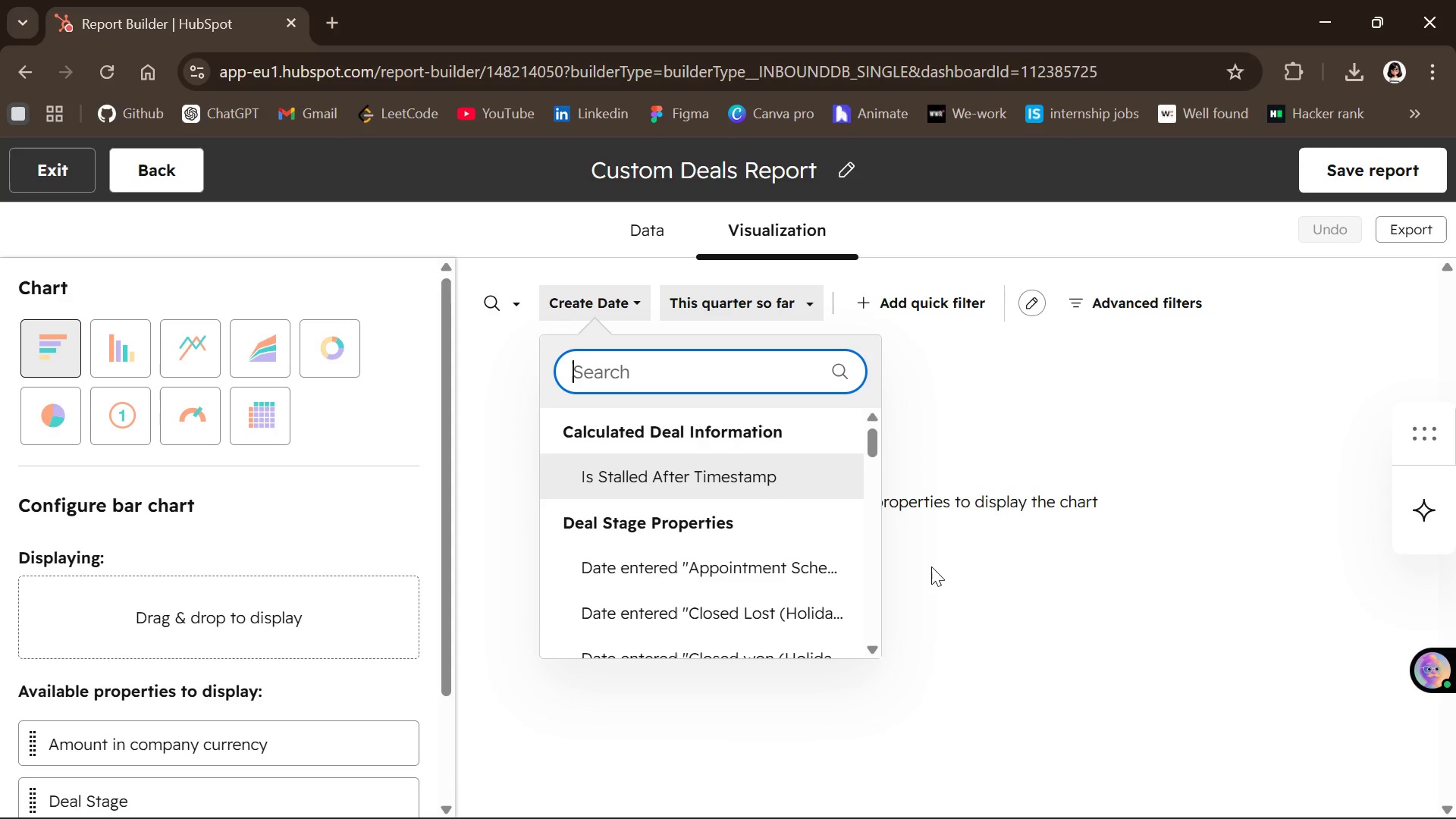 
left_click([931, 569])
 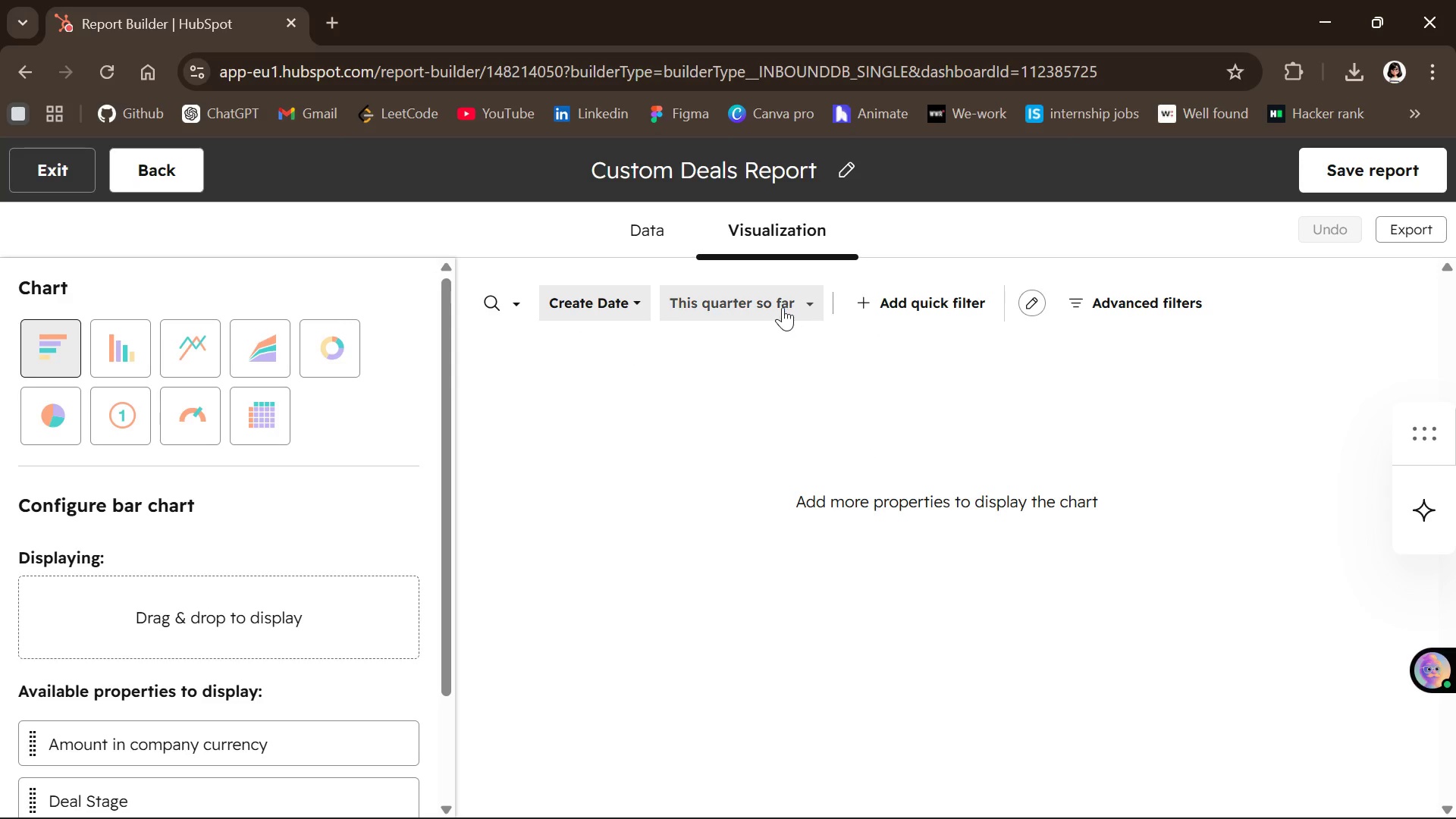 
left_click([782, 307])
 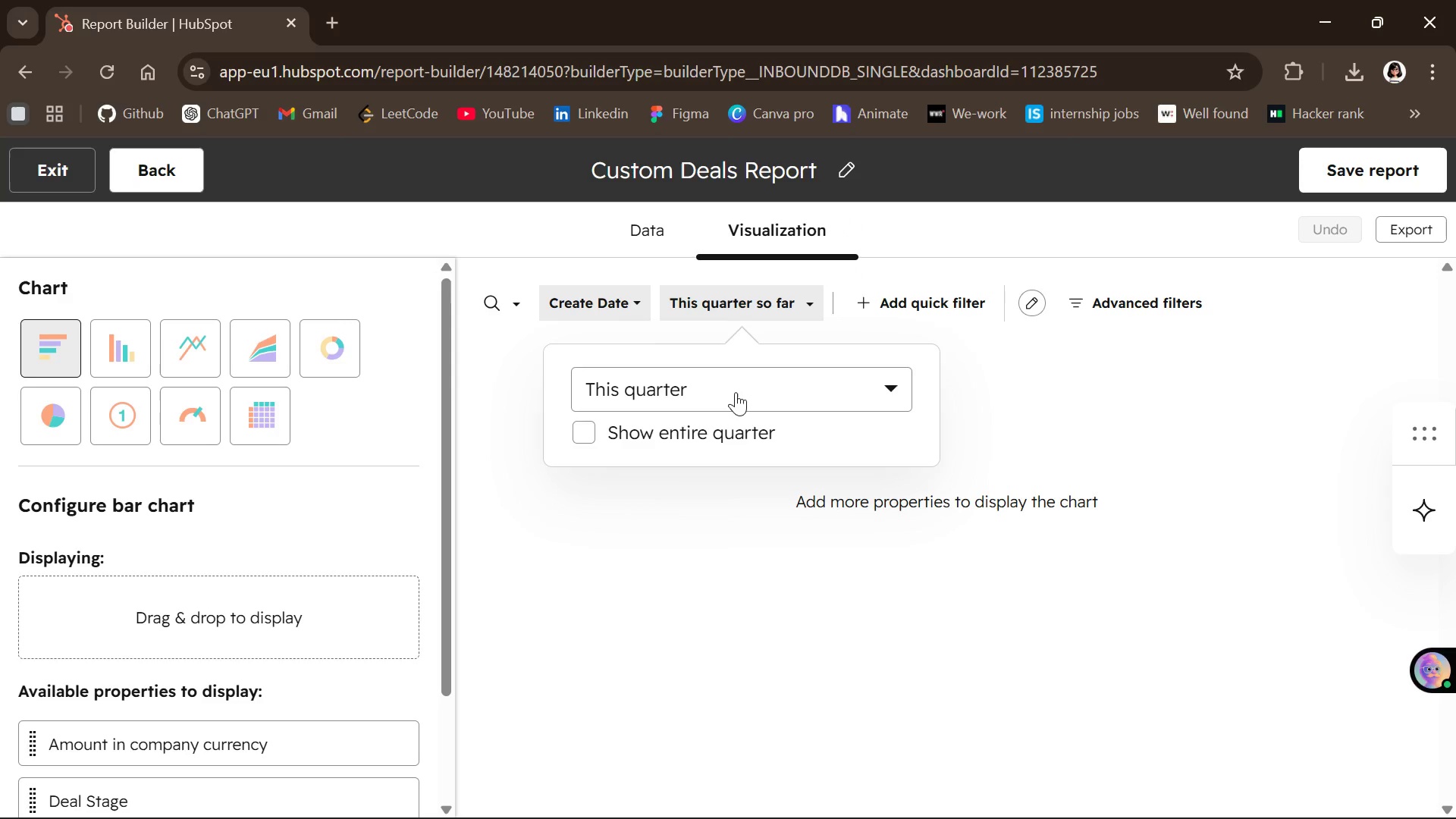 
left_click([736, 393])
 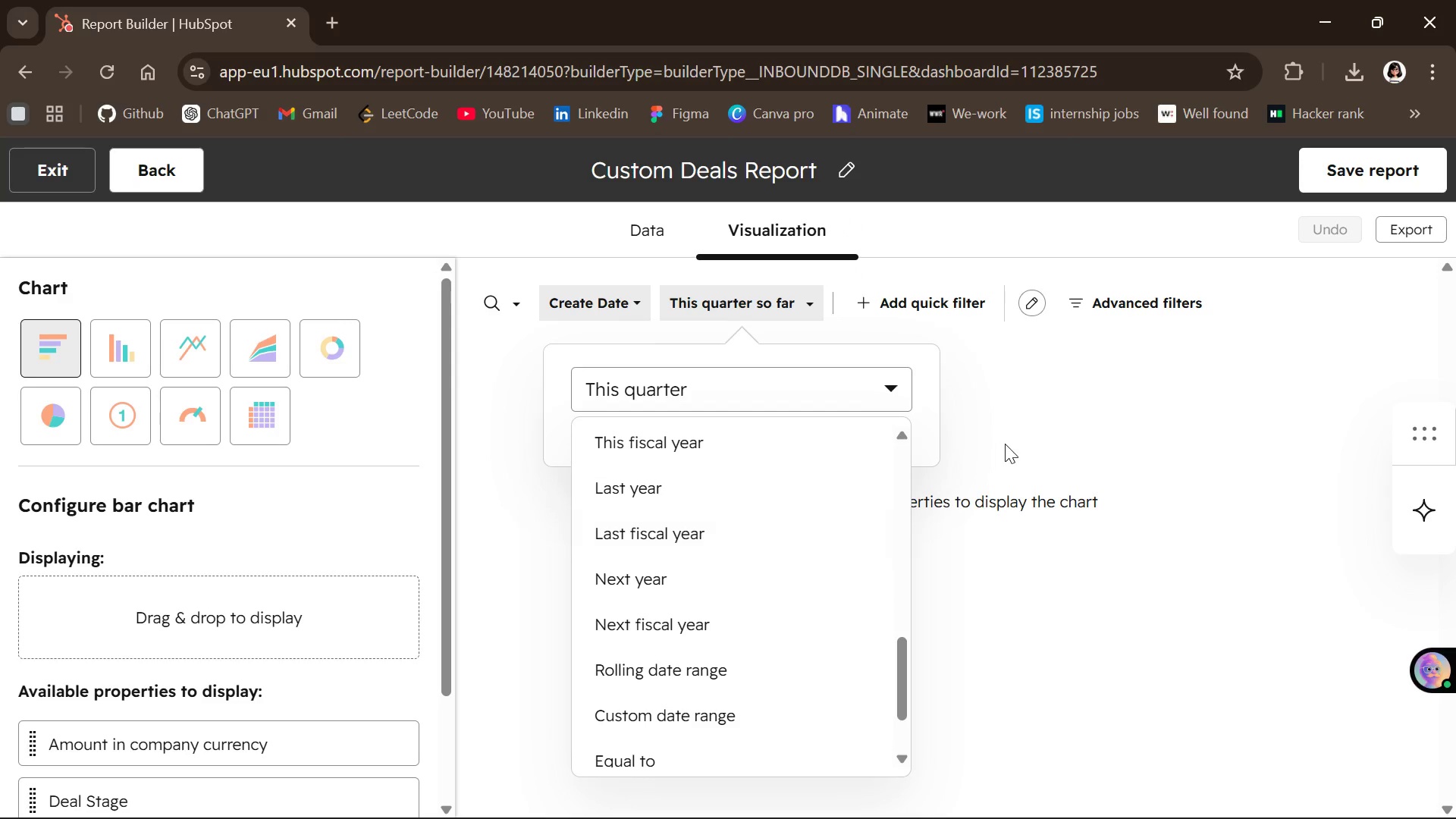 
mouse_move([796, 482])
 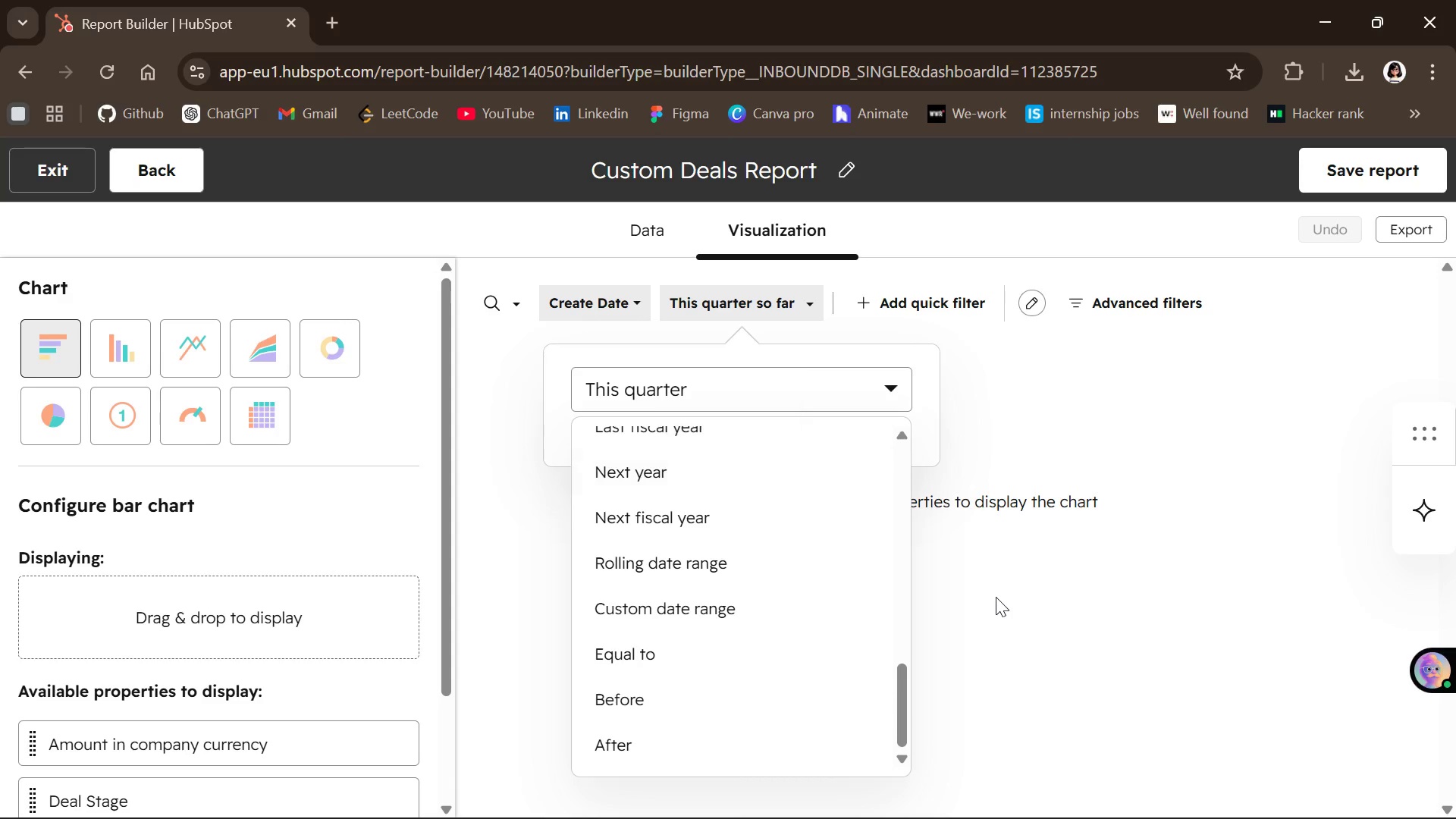 
left_click([996, 597])
 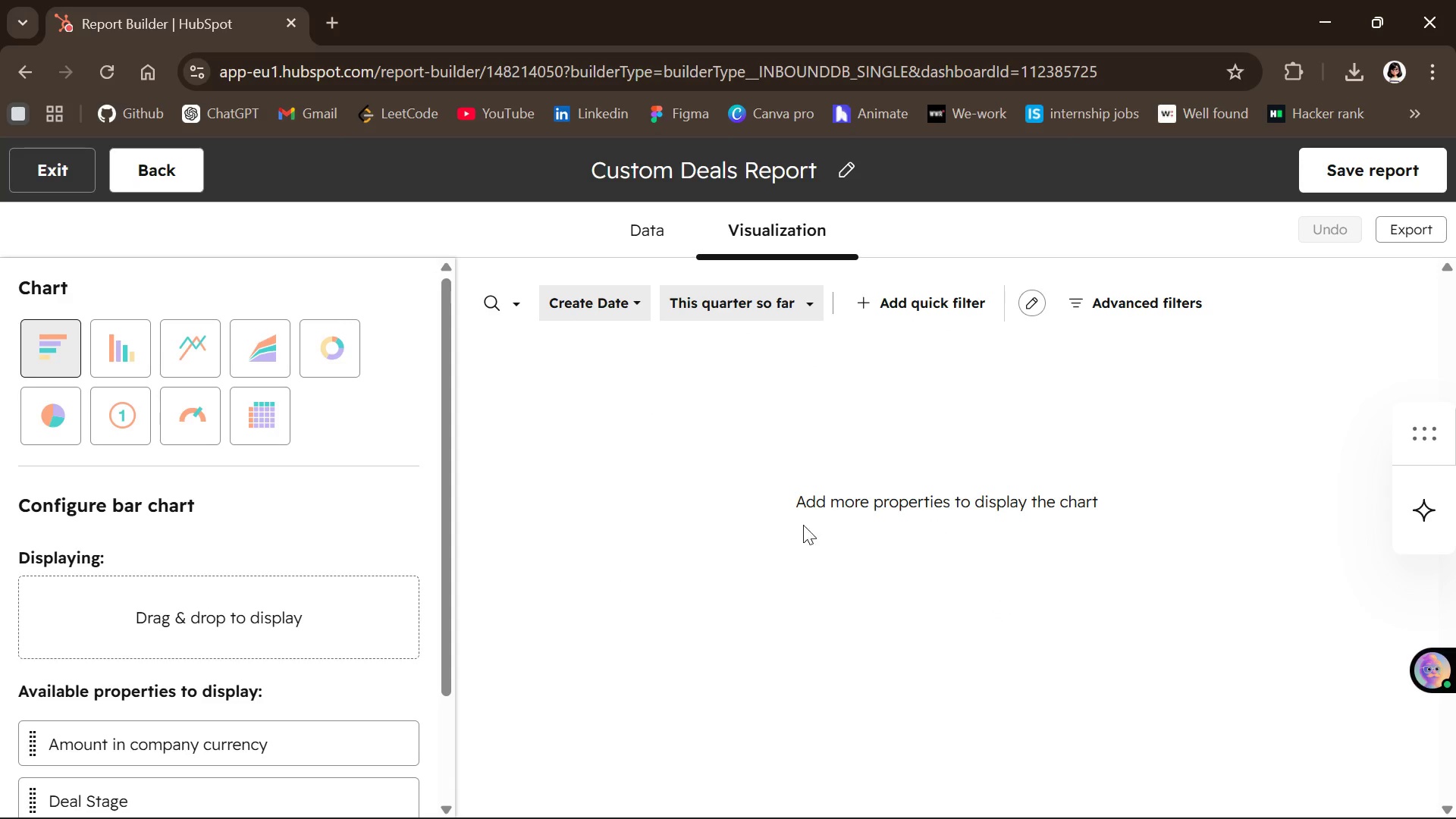 
wait(9.33)
 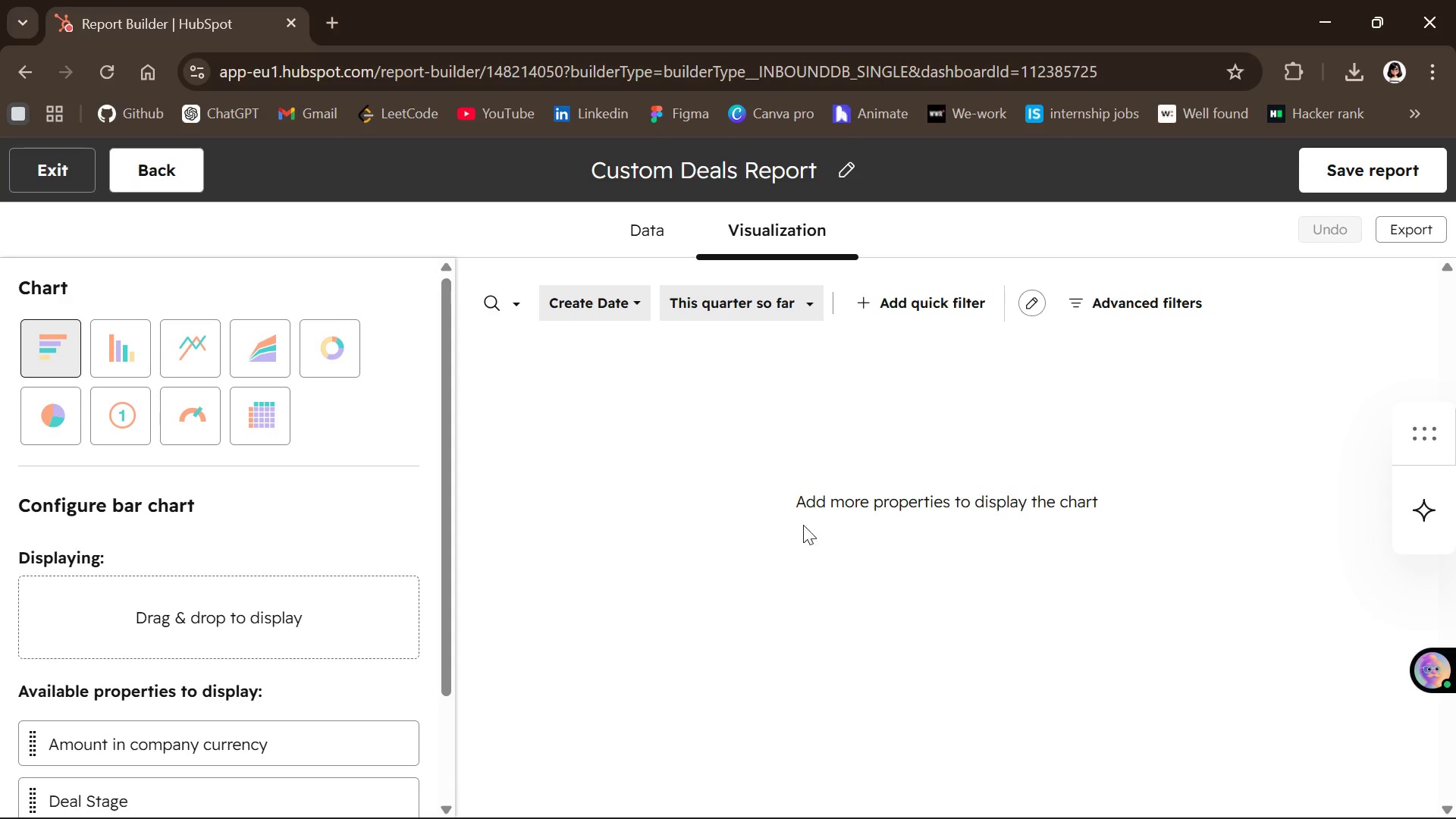 
mouse_move([337, 357])
 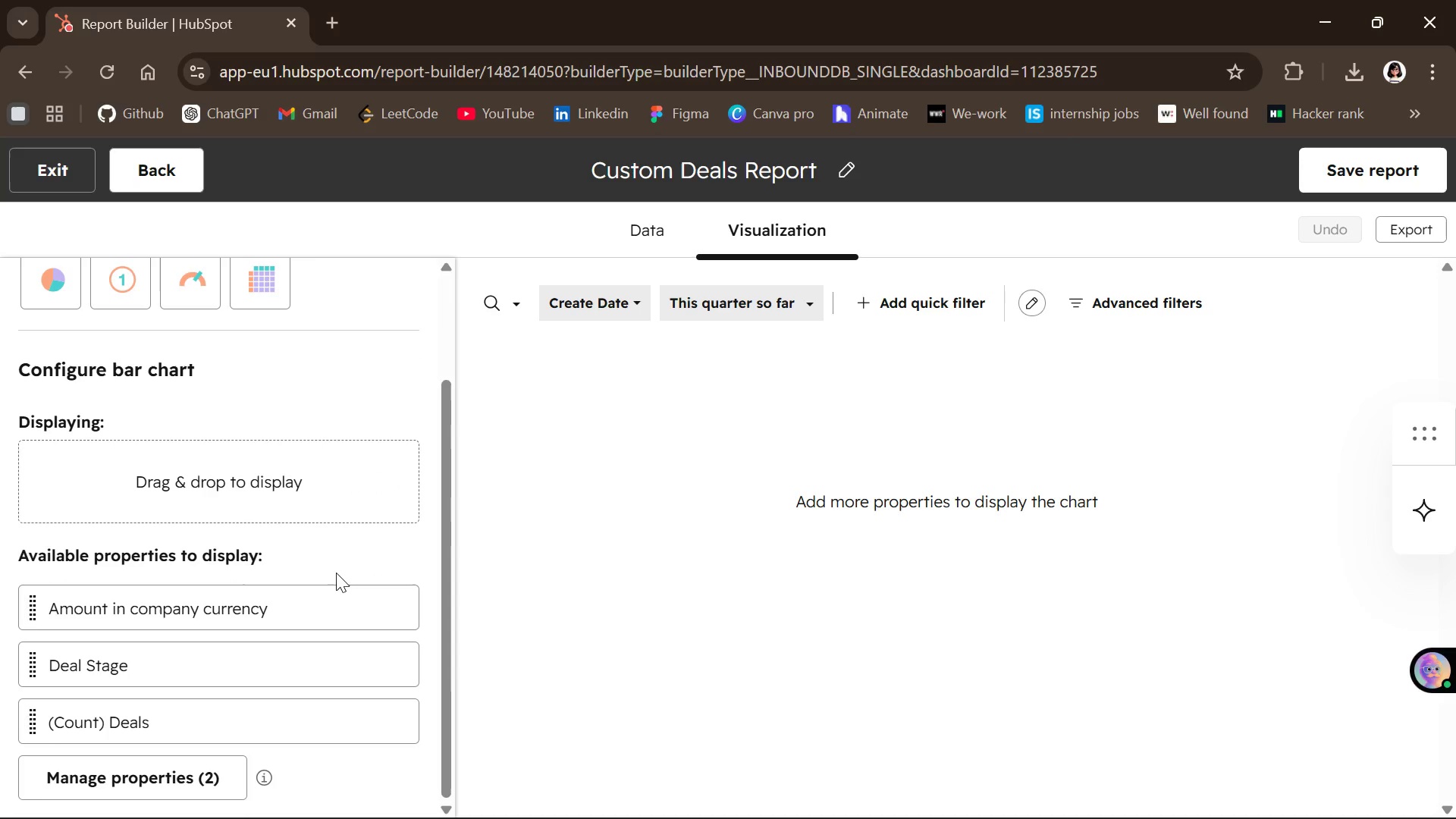 
wait(17.27)
 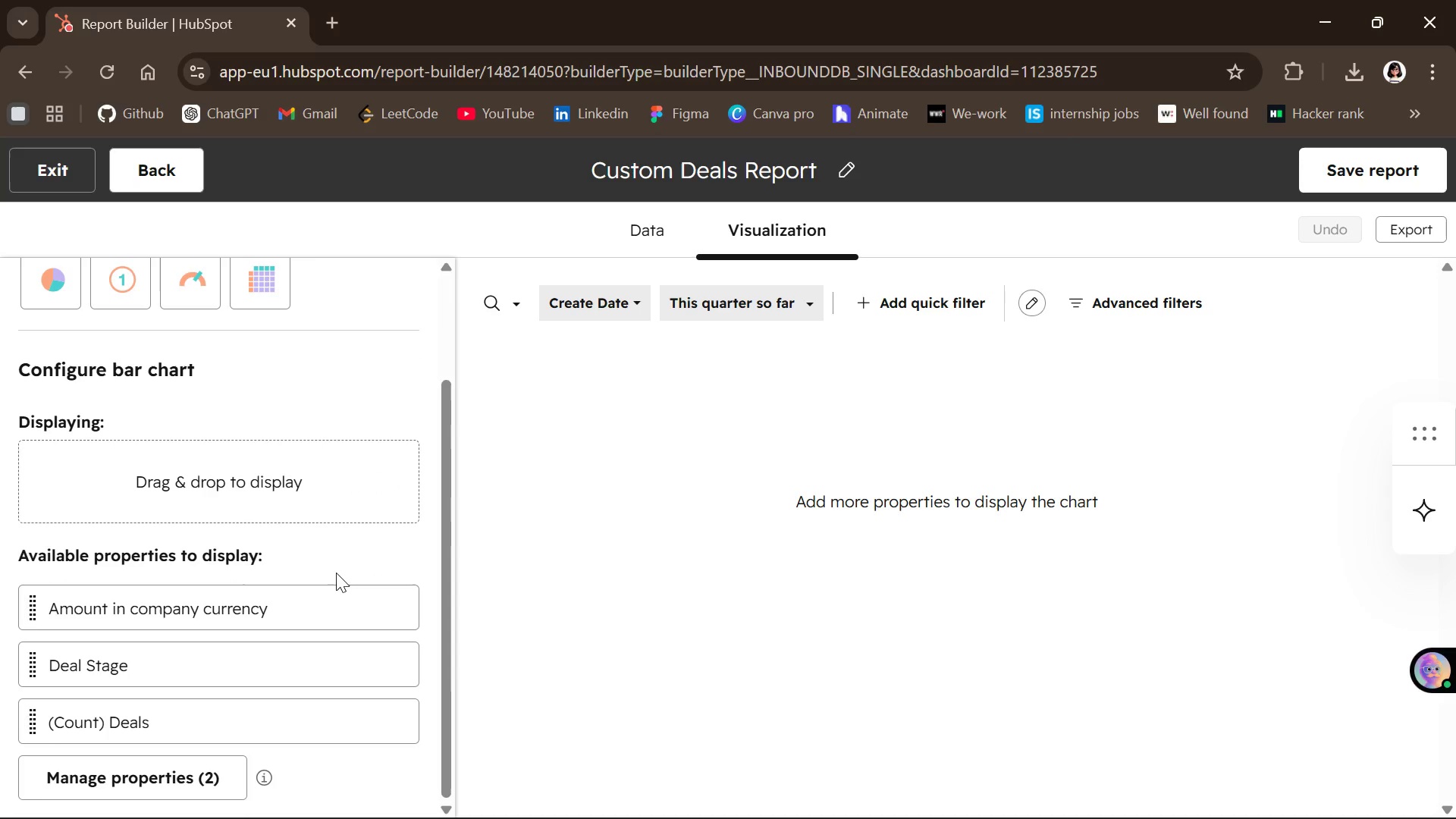 
mouse_move([278, 629])
 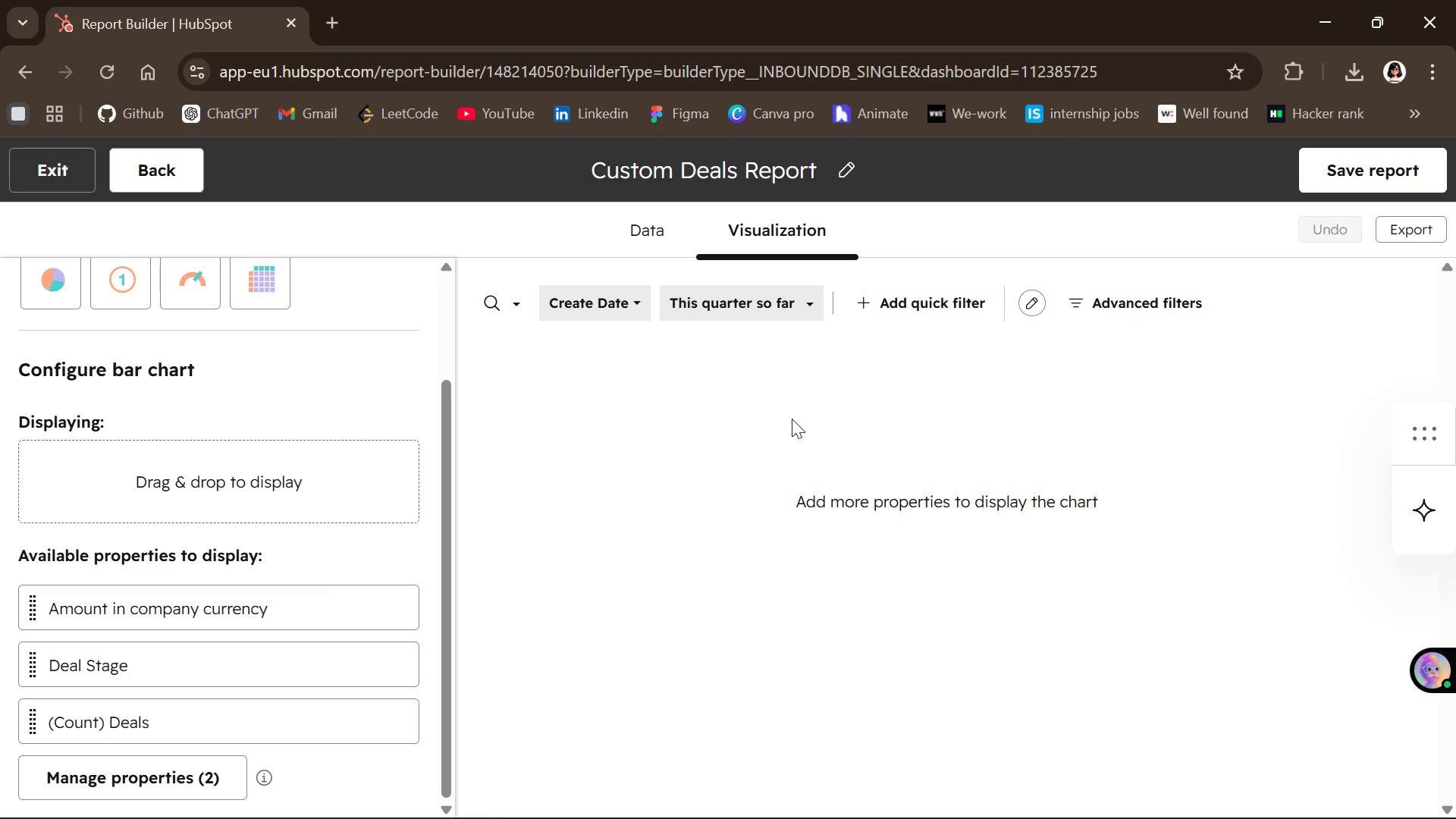 
left_click([642, 221])
 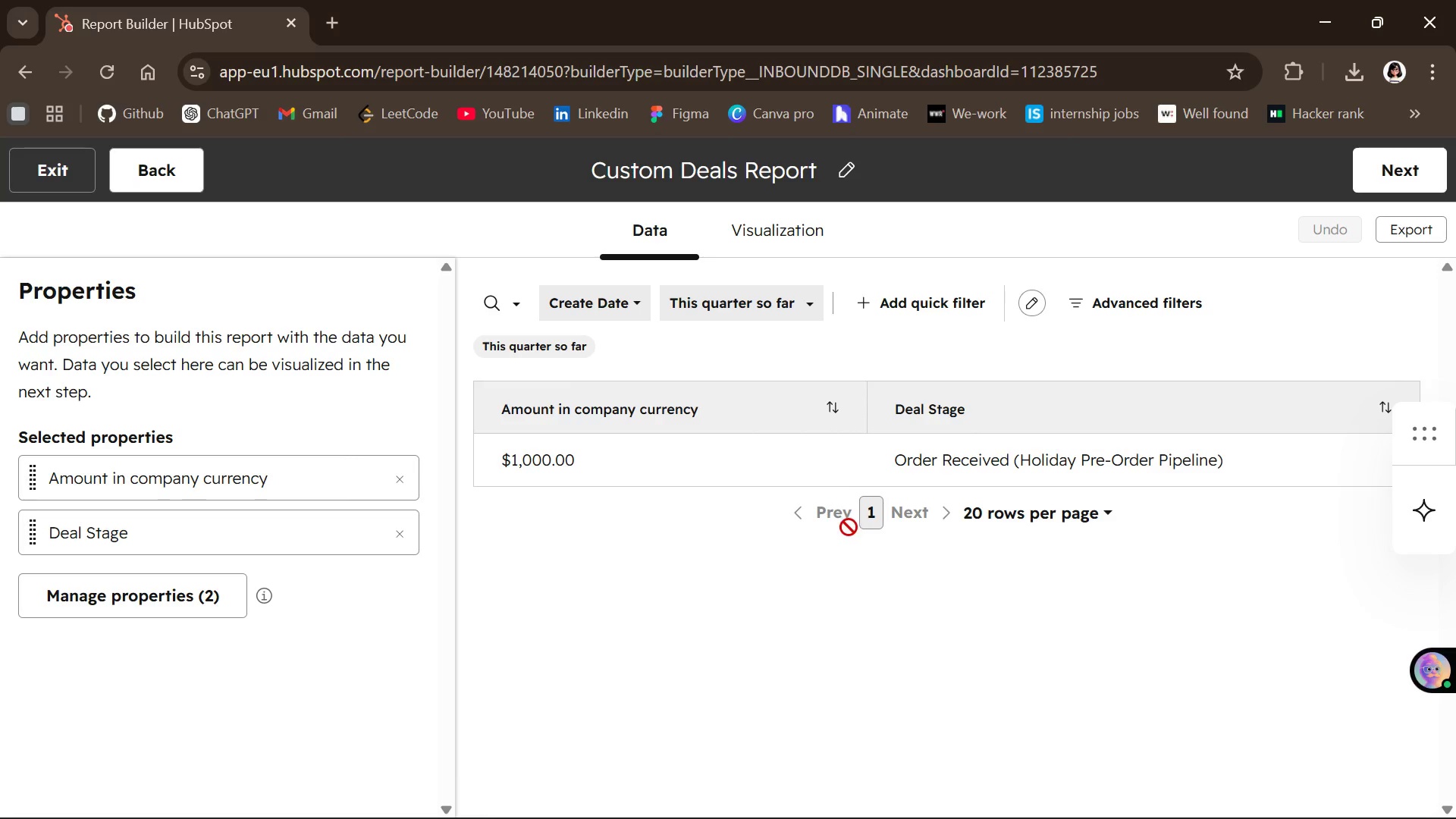 
wait(31.06)
 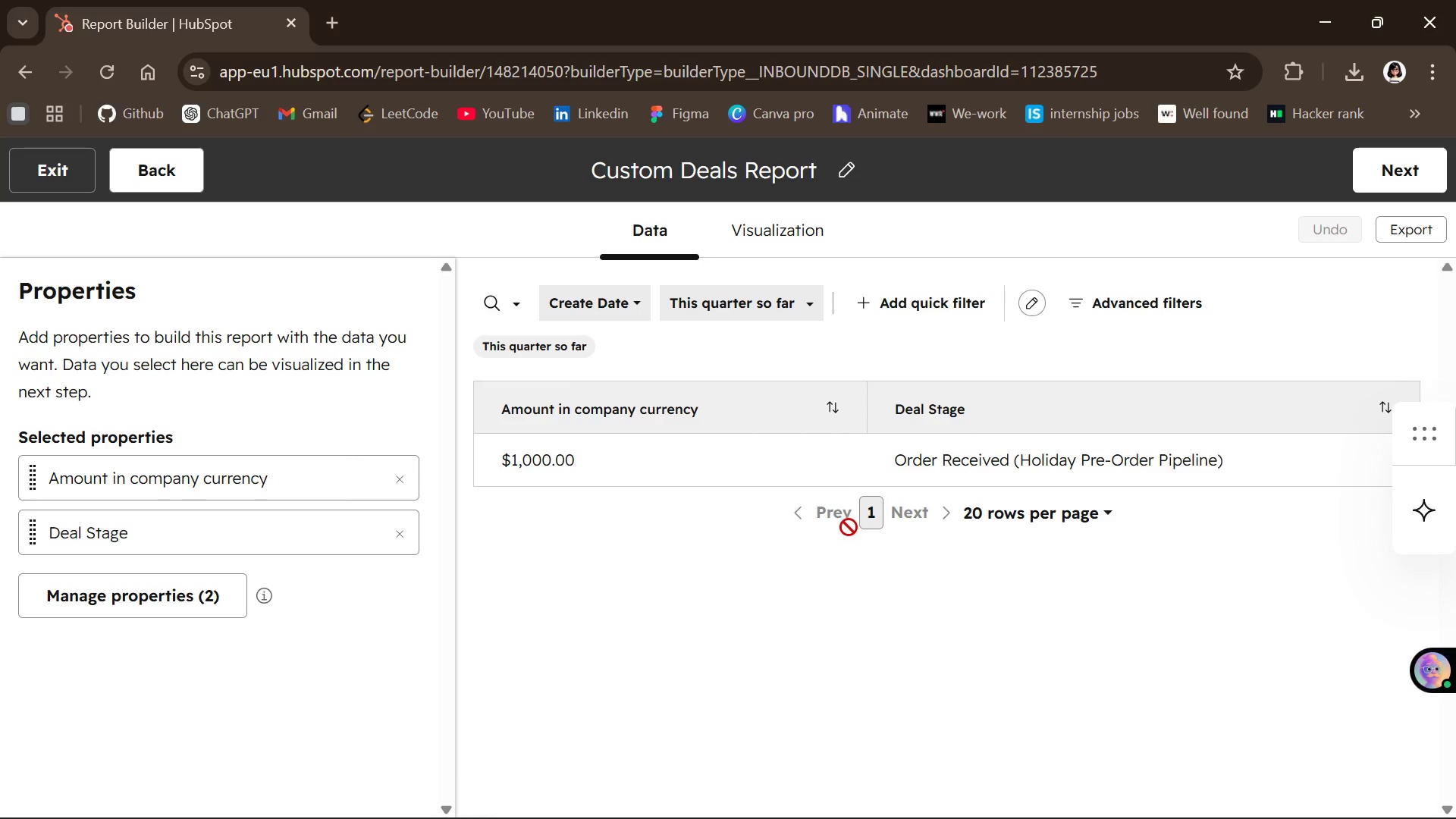 
left_click([958, 296])
 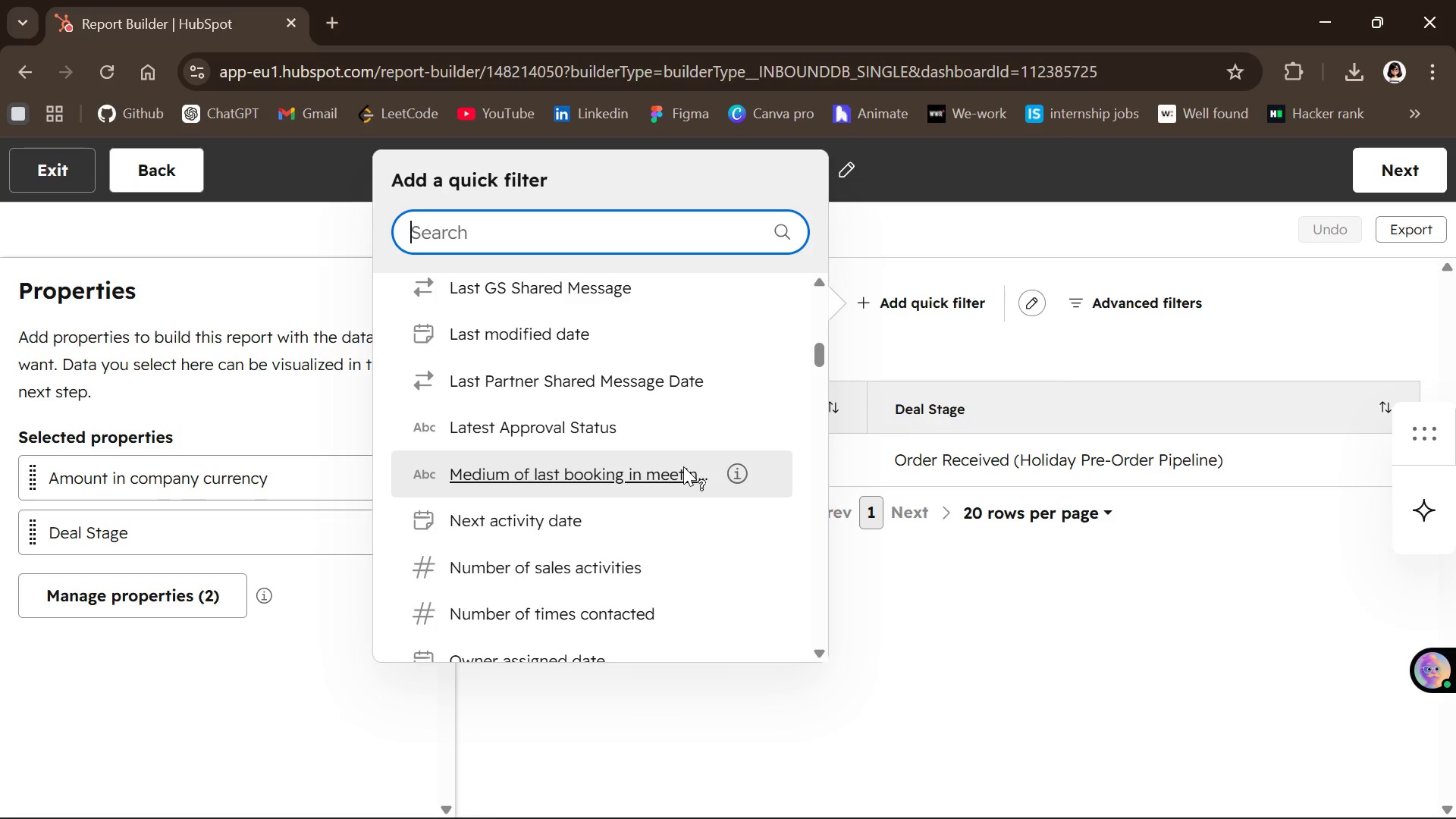 
wait(16.3)
 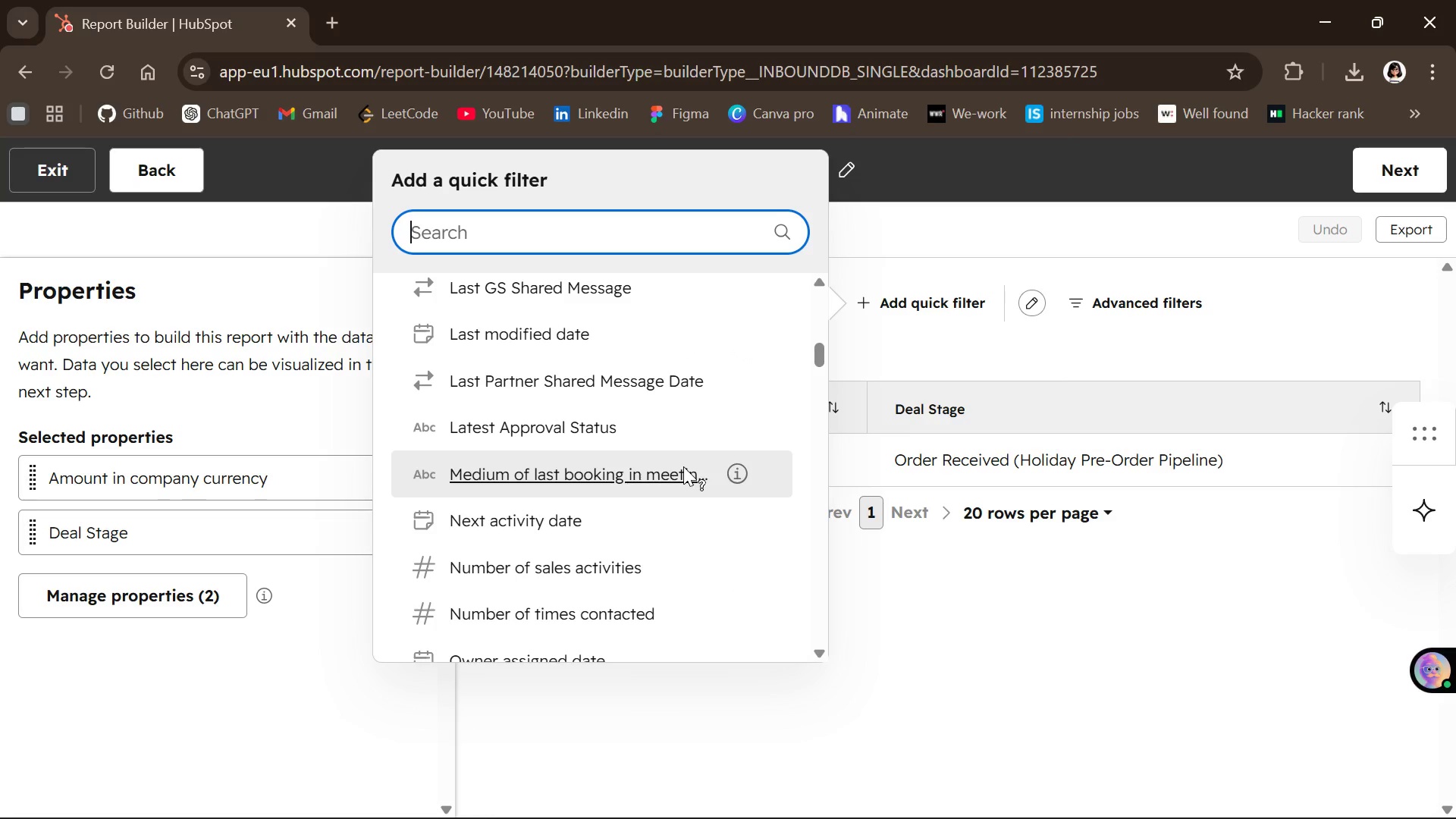 
left_click([935, 626])
 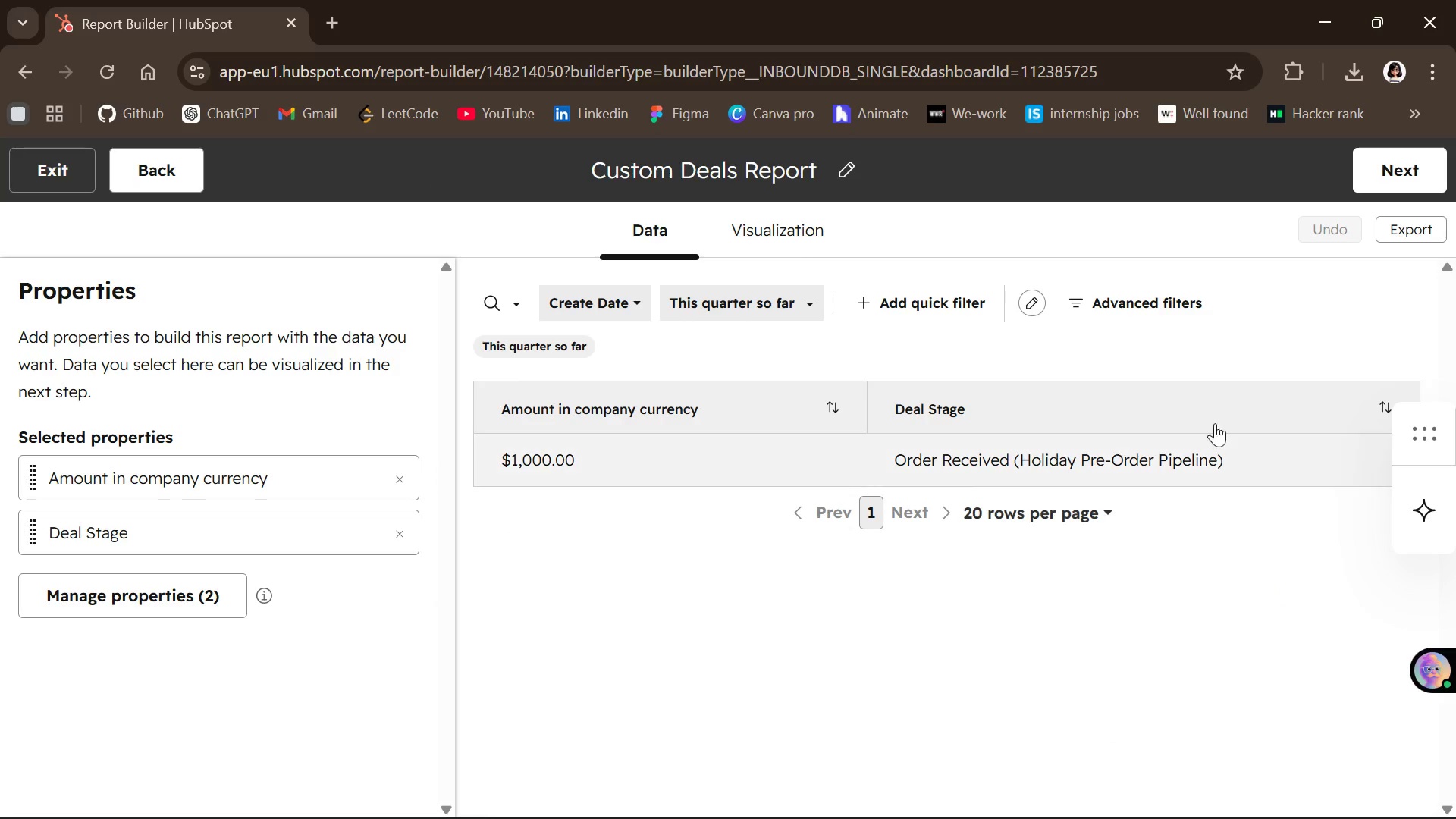 
left_click_drag(start_coordinate=[1379, 404], to_coordinate=[1387, 393])
 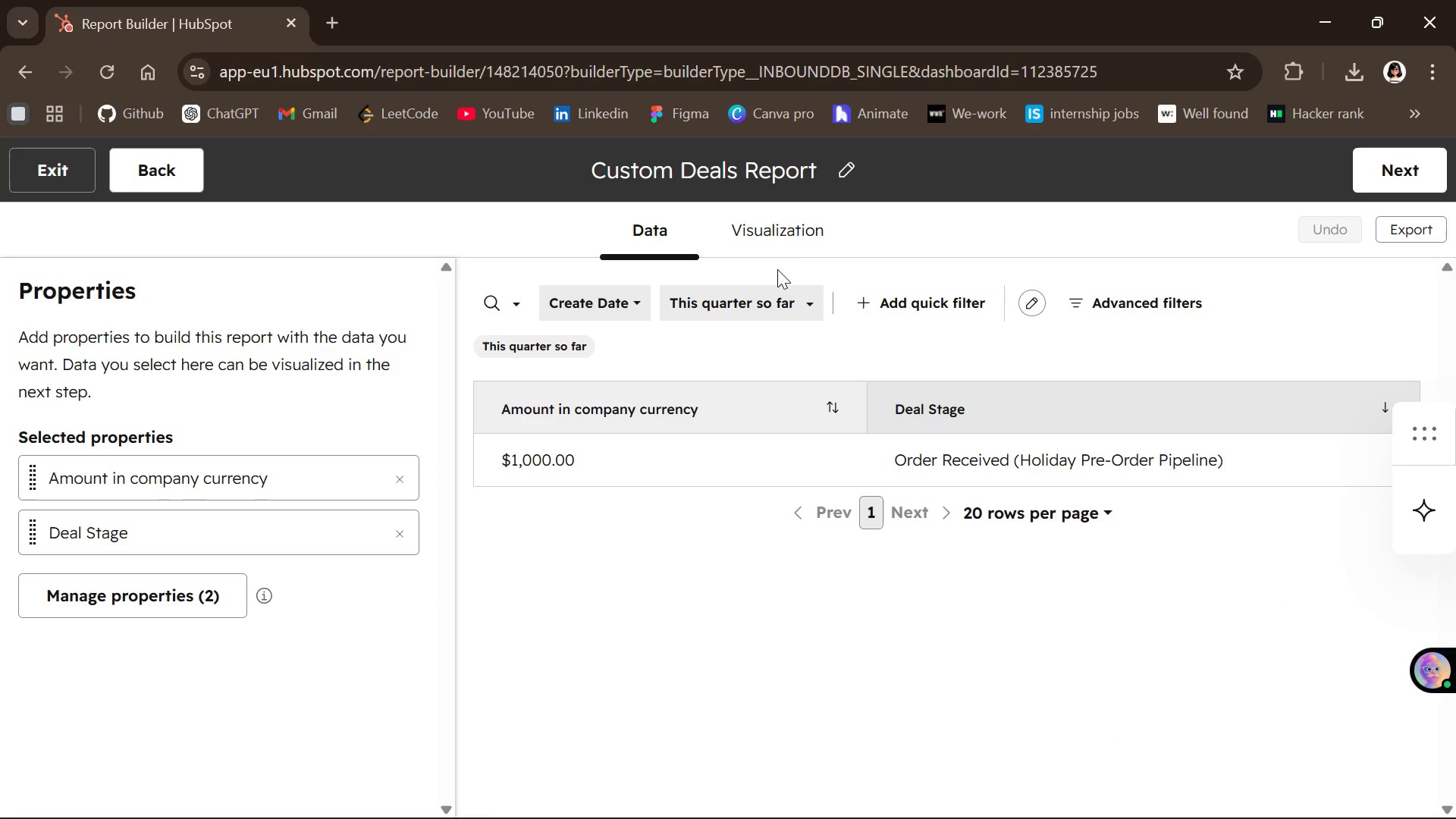 
wait(5.23)
 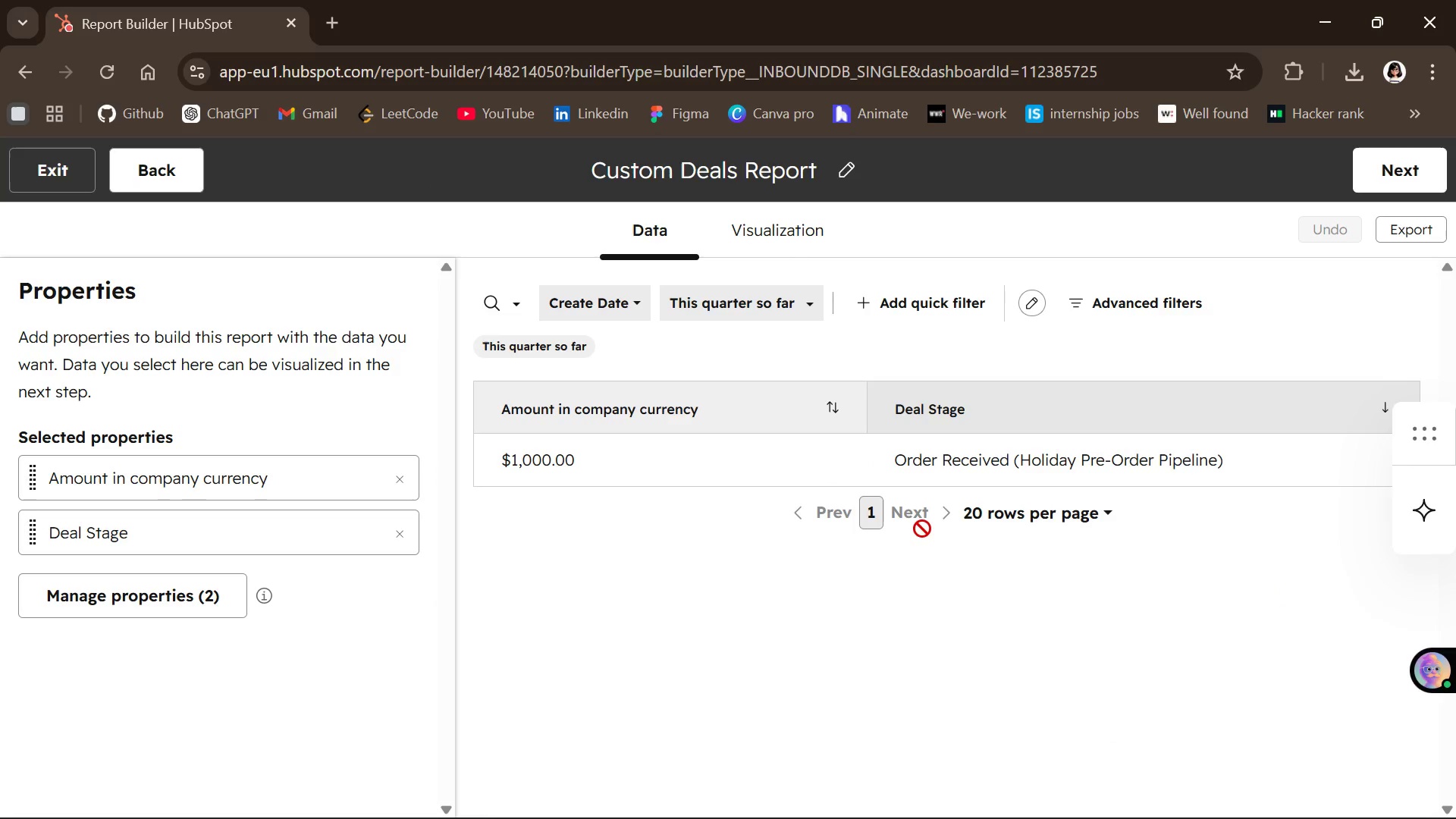 
left_click([1103, 303])
 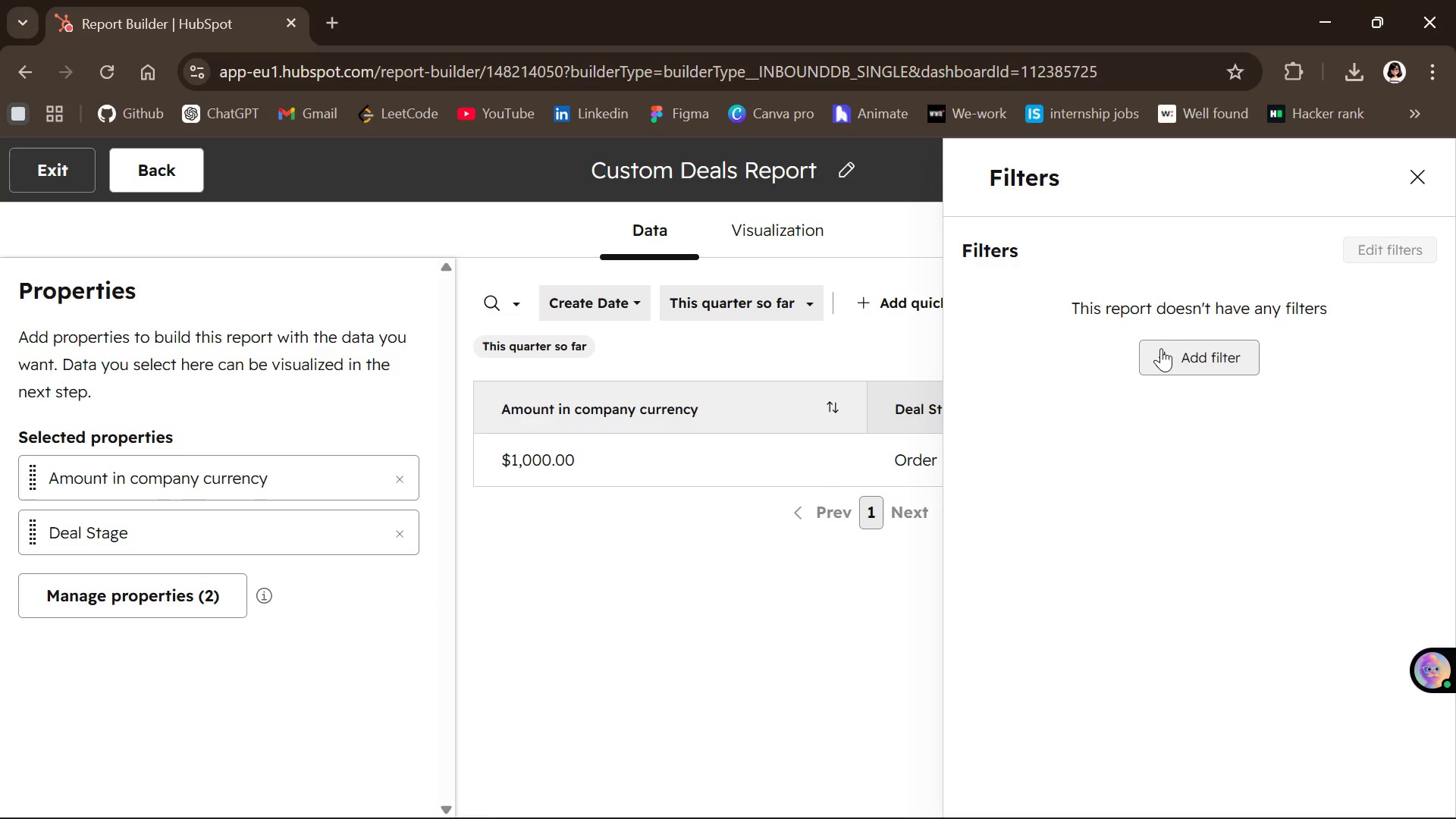 
left_click([1176, 351])
 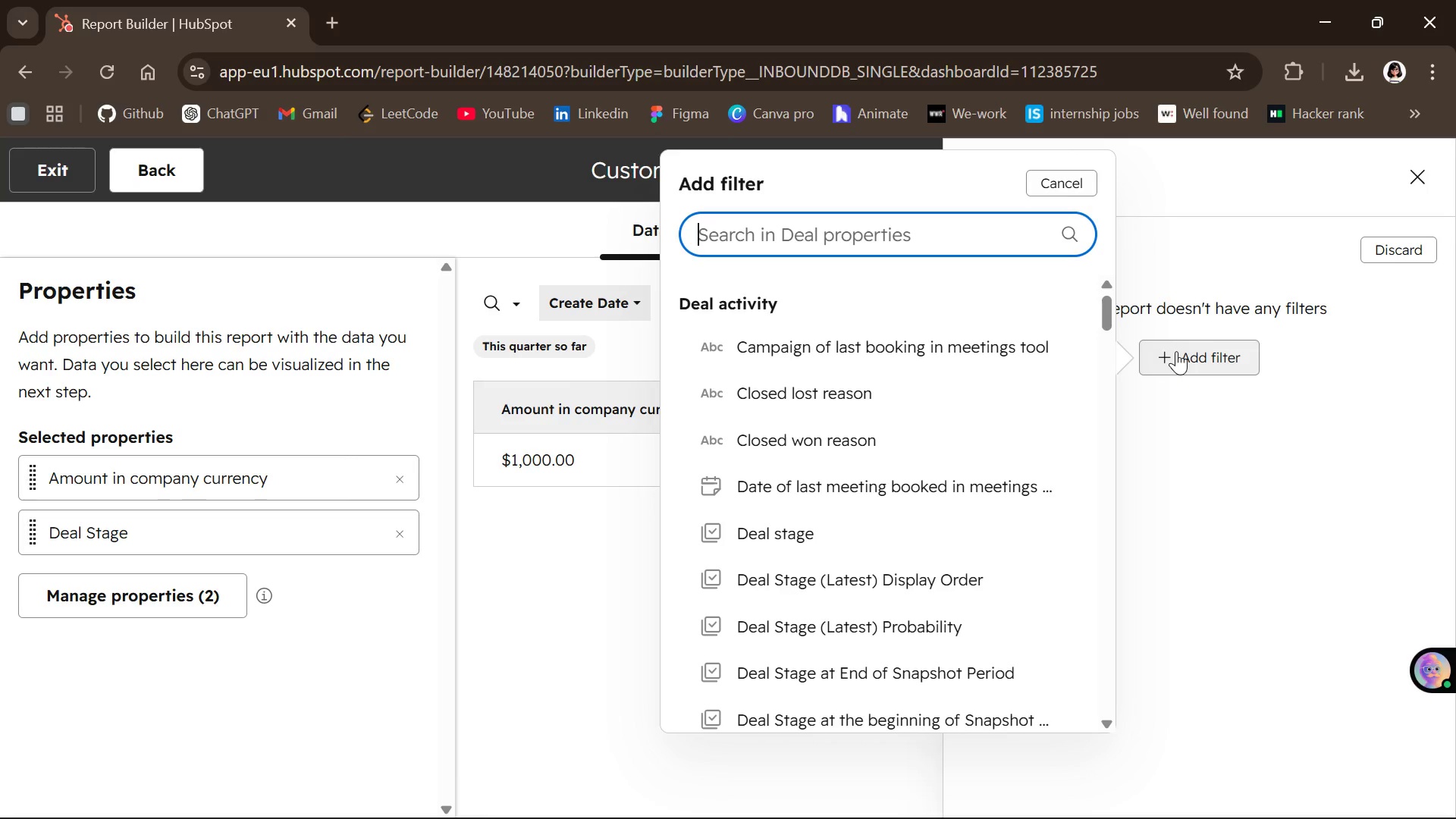 
type(pip)
 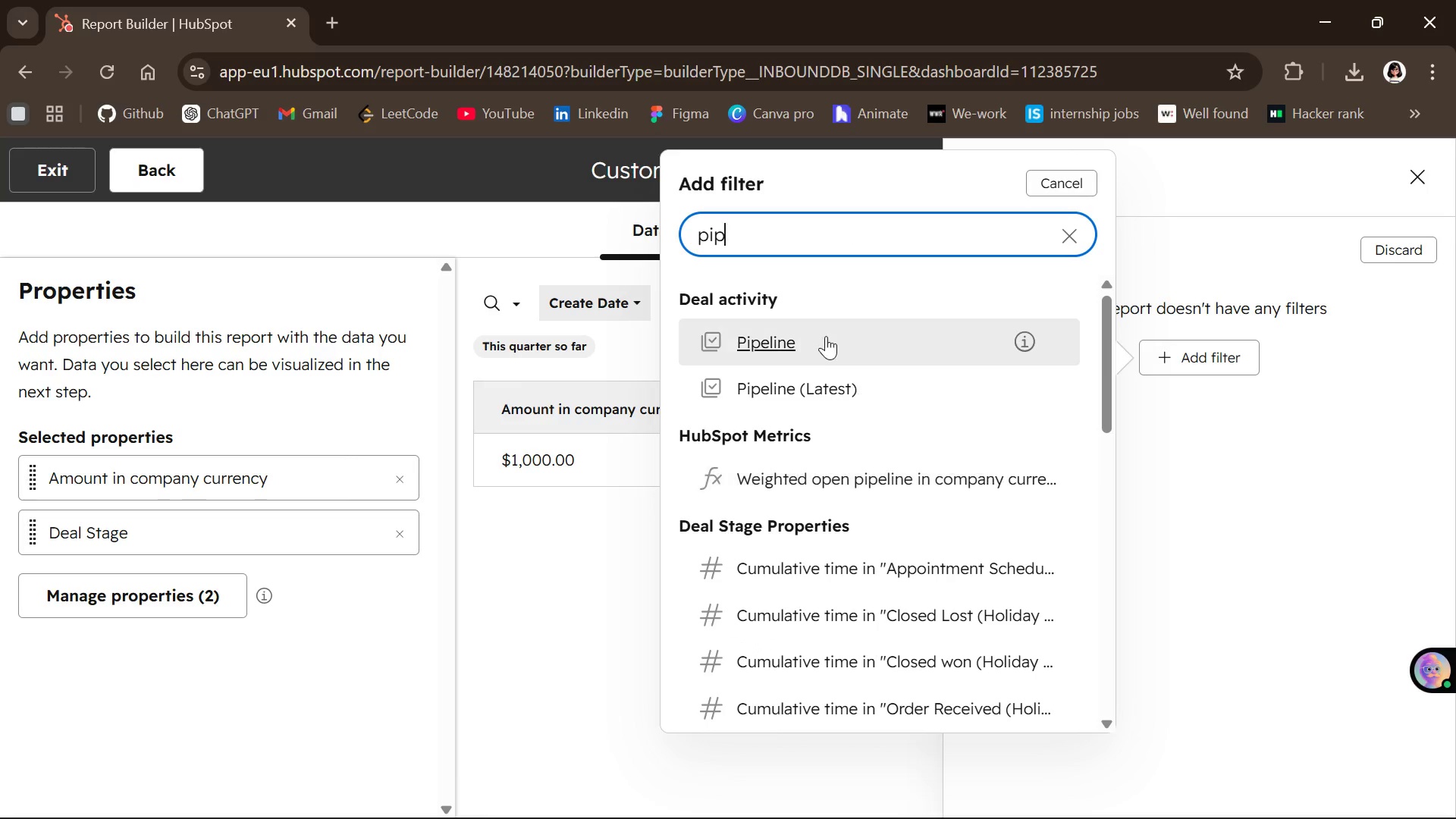 
left_click([798, 339])
 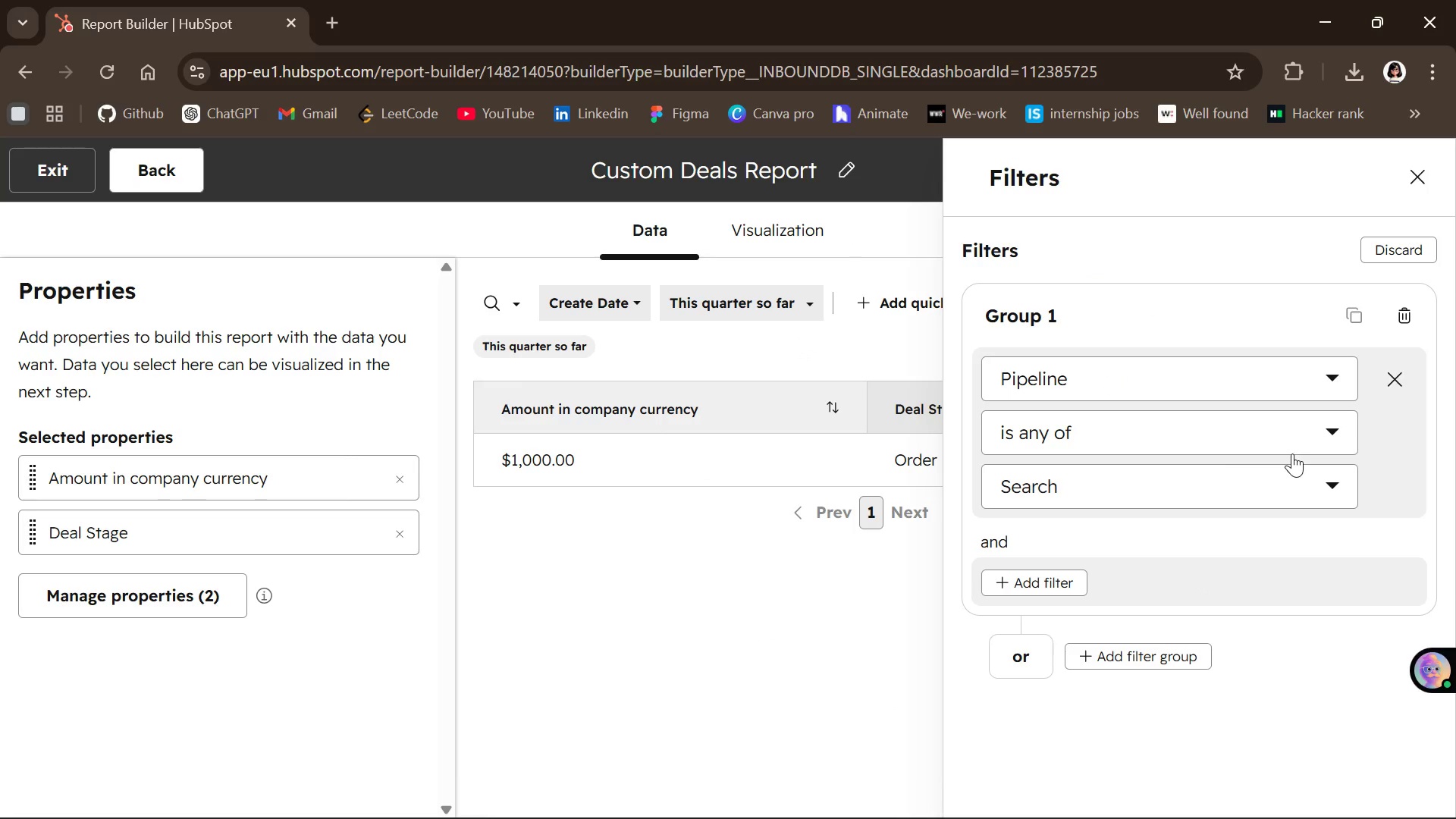 
left_click([1118, 427])
 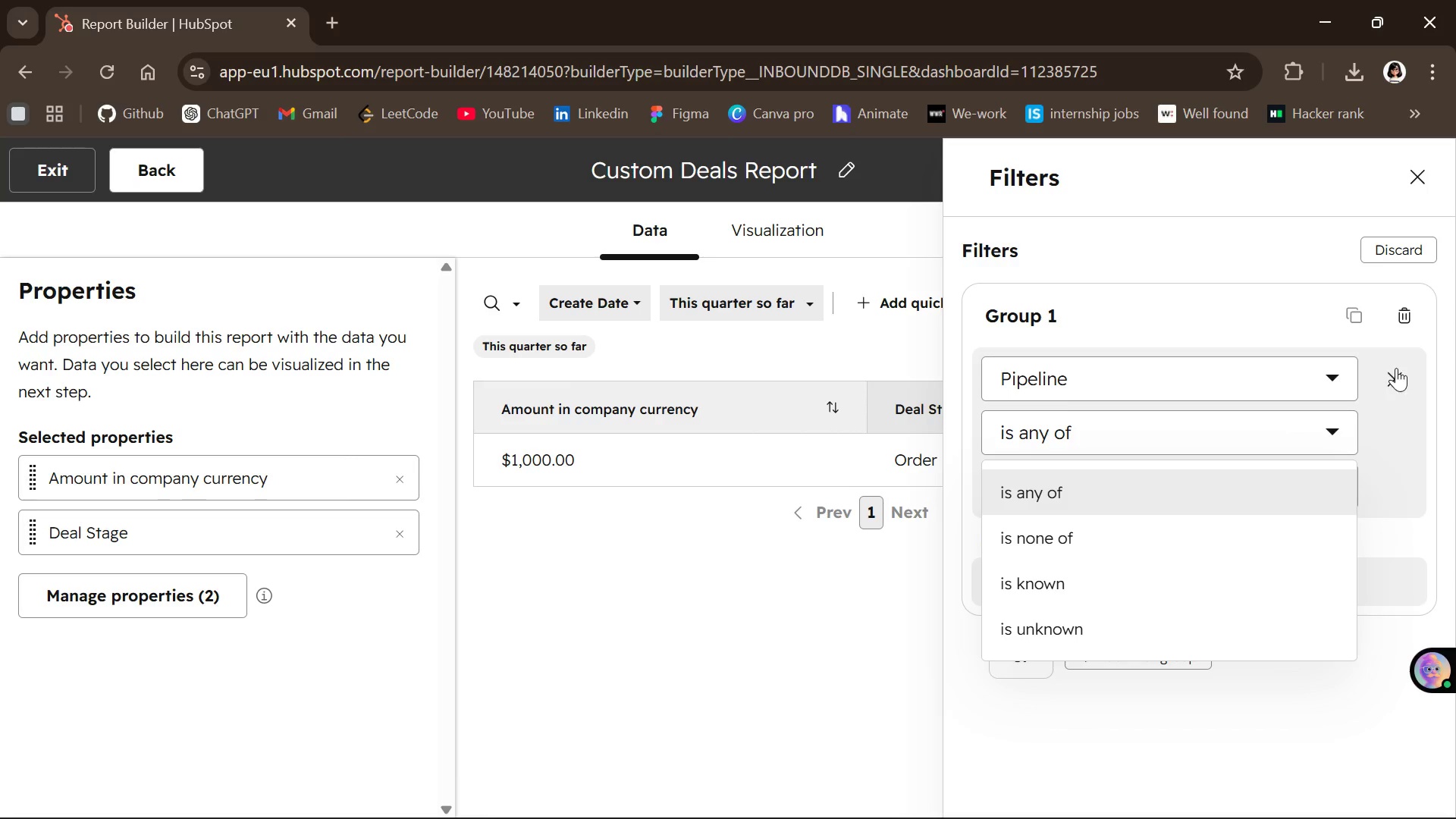 
left_click_drag(start_coordinate=[1402, 329], to_coordinate=[1401, 325])
 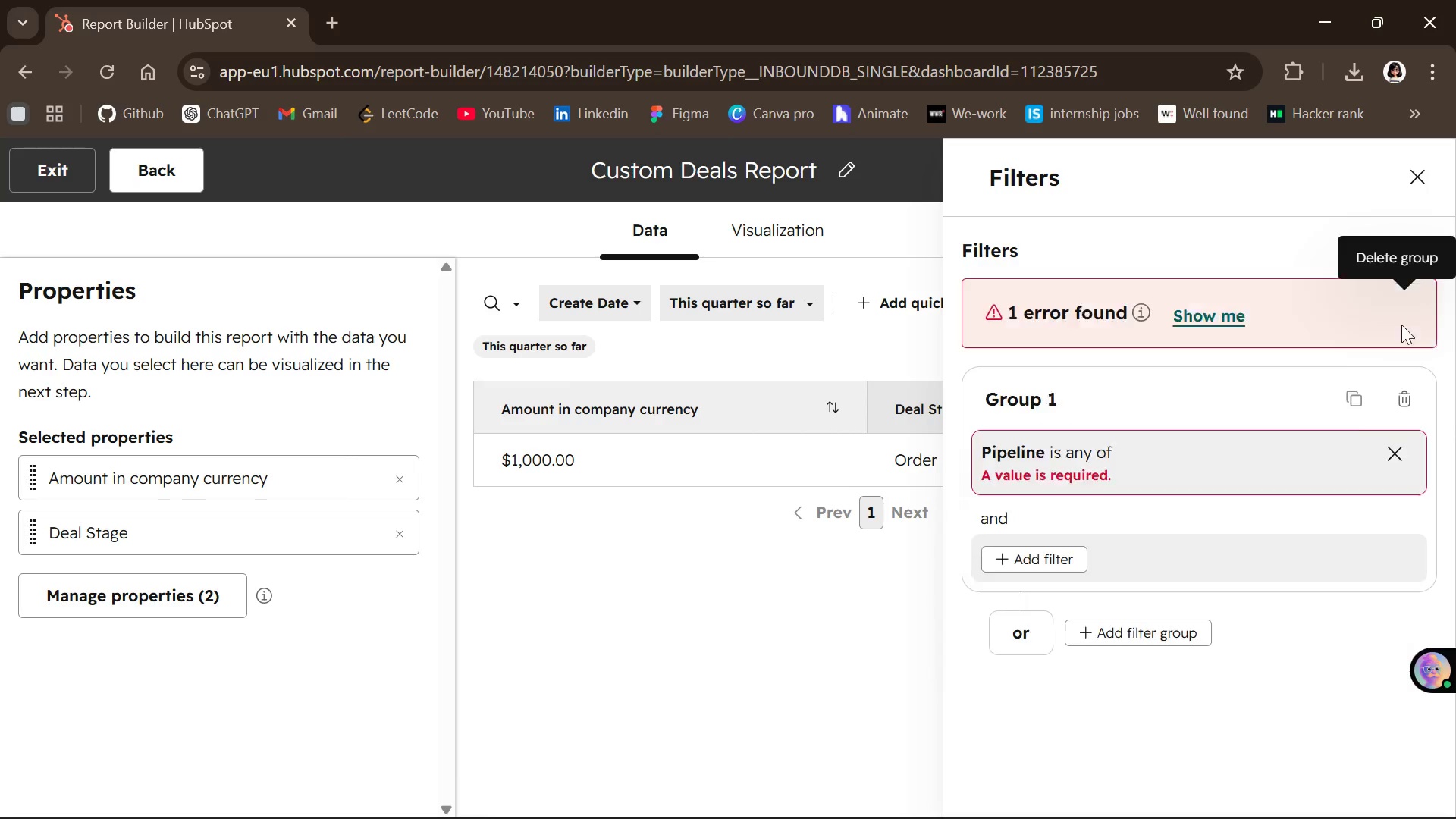 
left_click([1401, 325])
 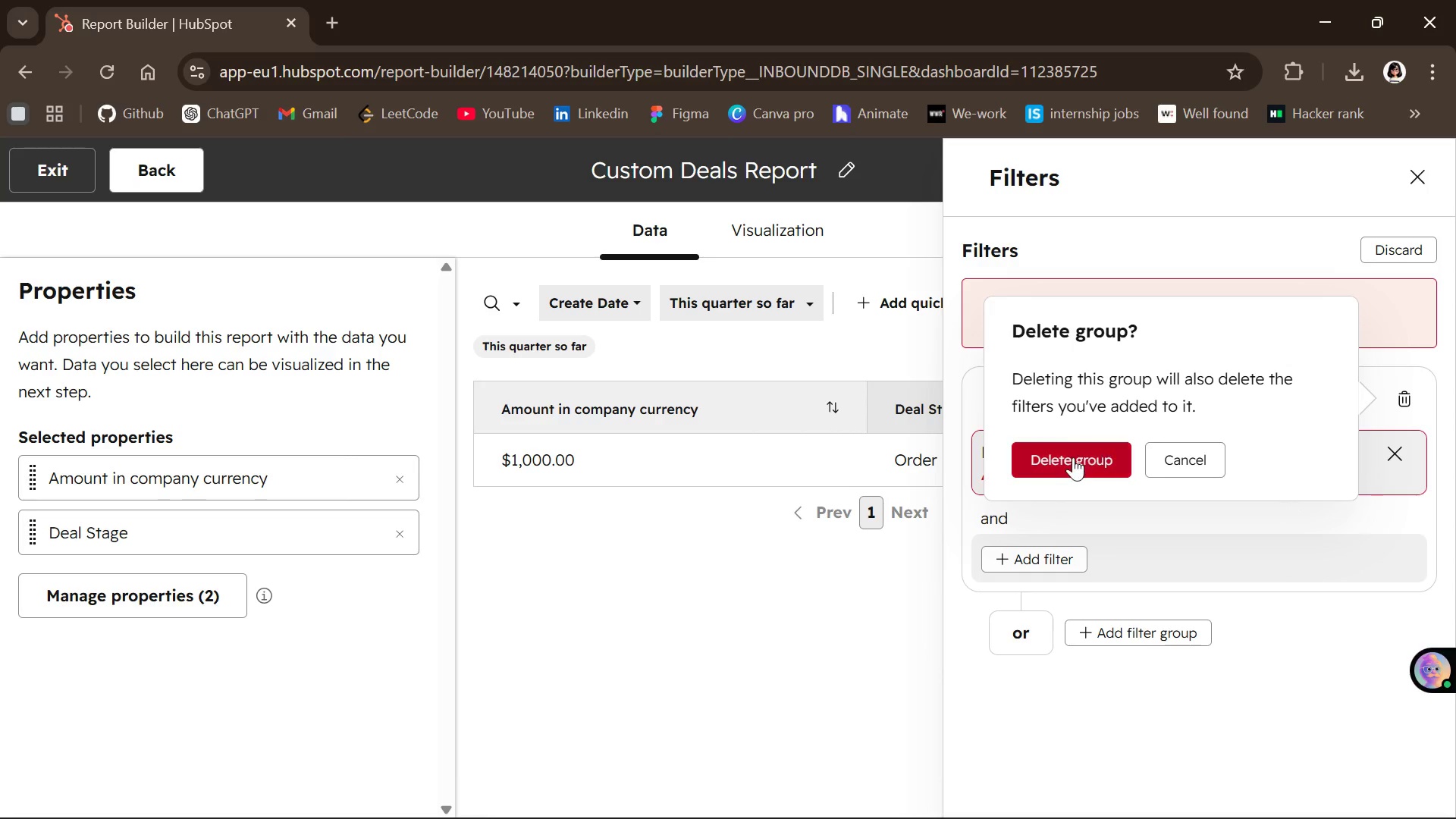 
left_click([1073, 460])
 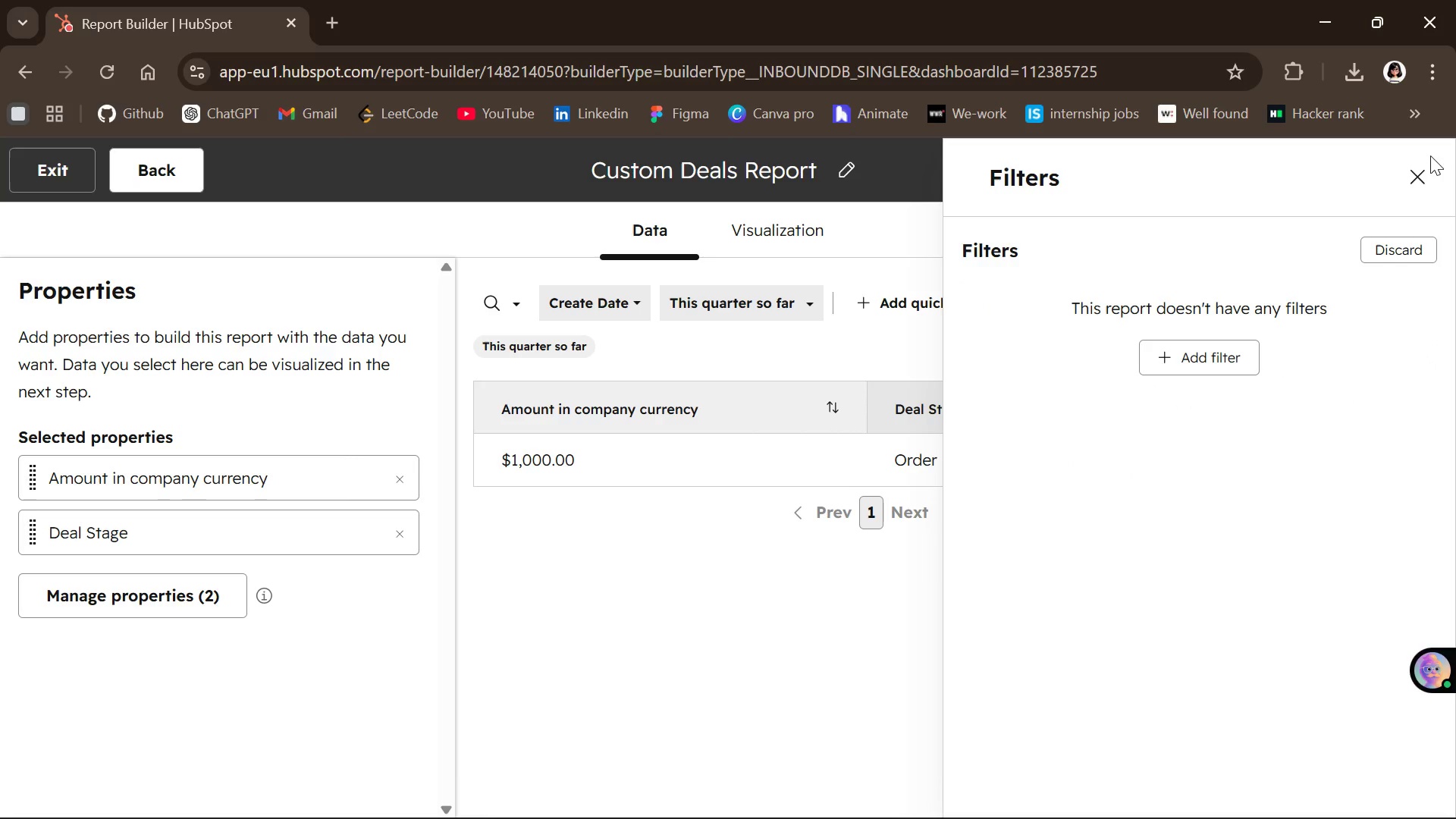 
left_click([1422, 177])
 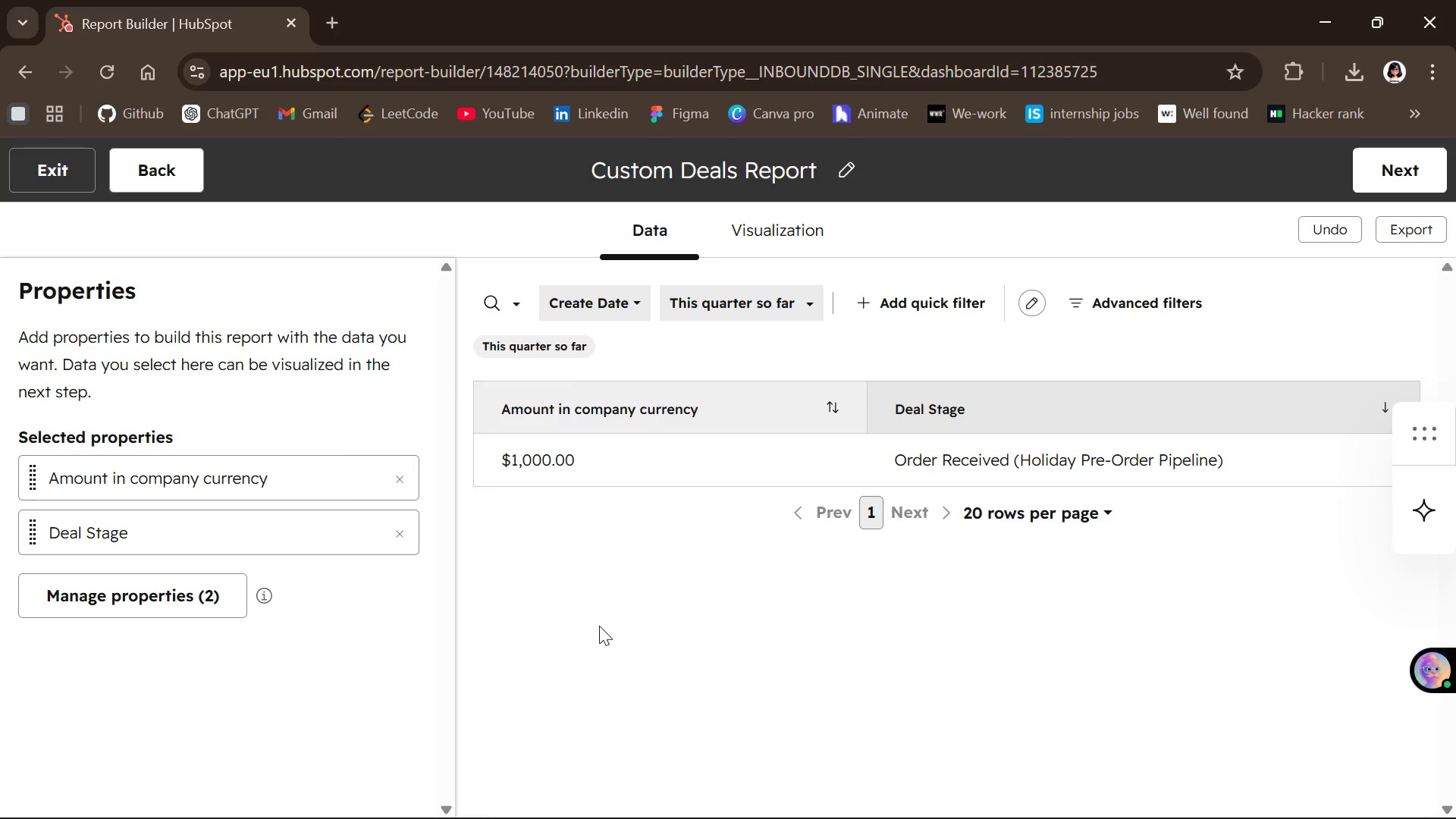 
wait(45.5)
 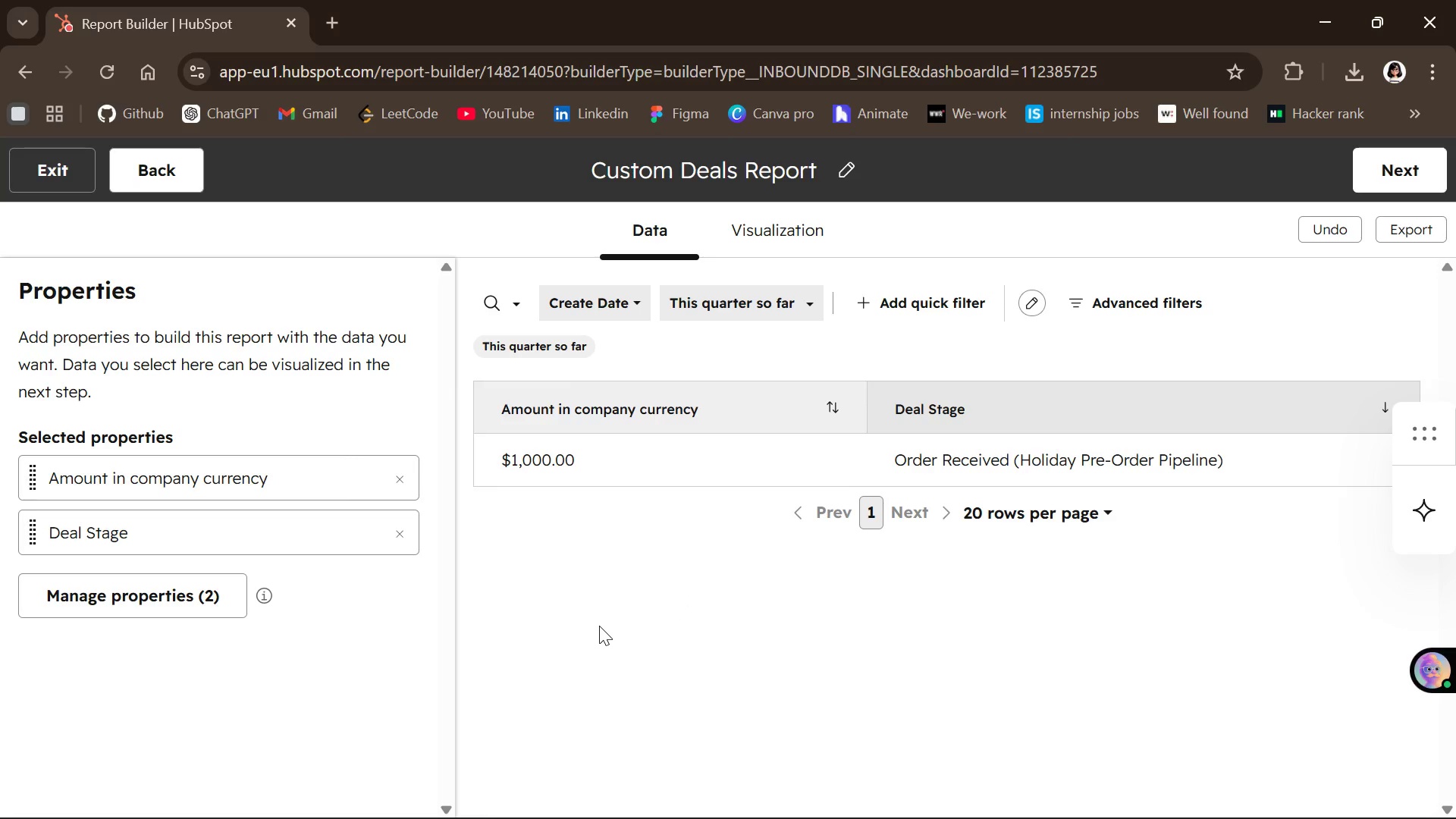 
left_click([937, 299])
 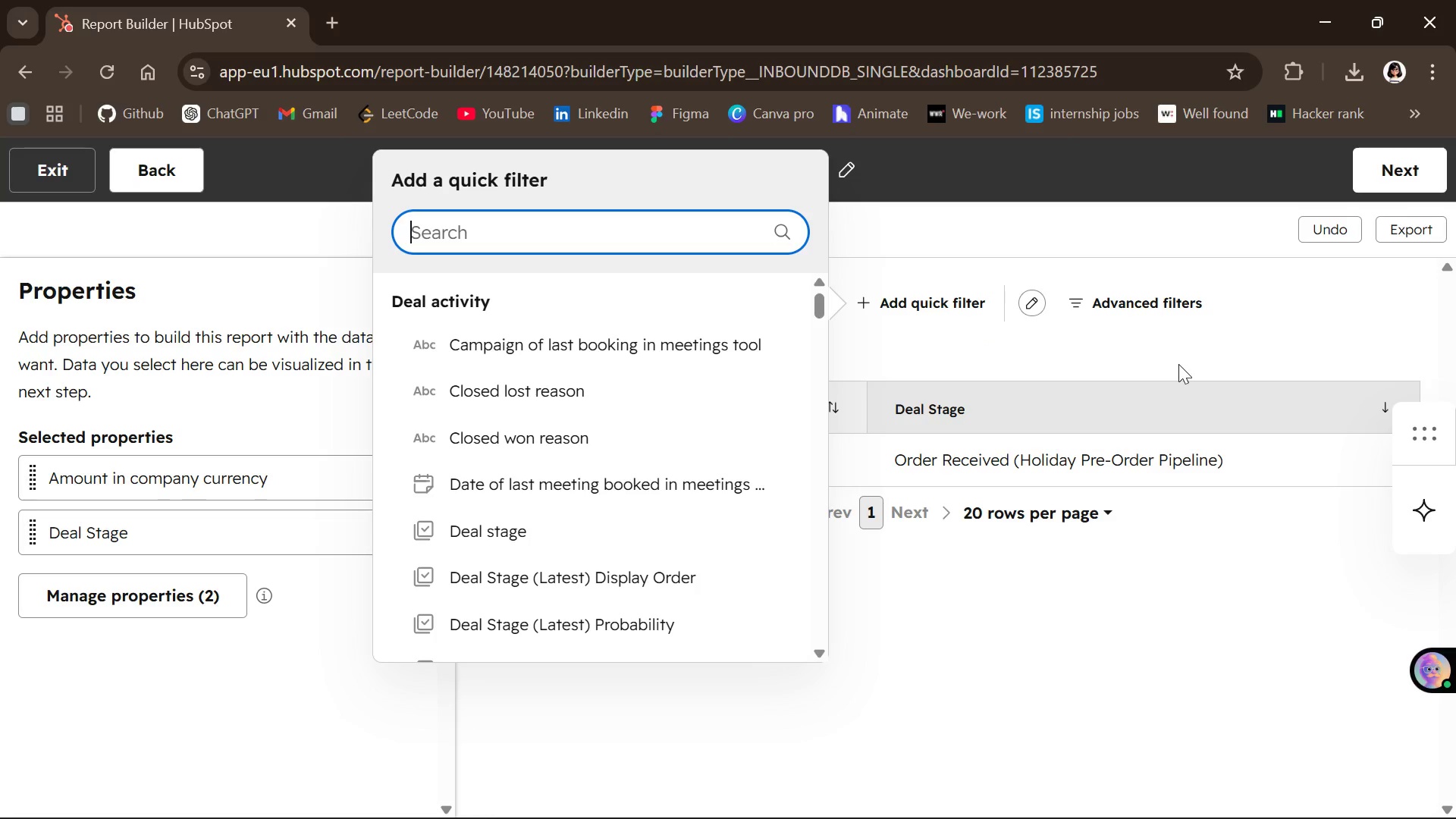 
left_click([1188, 349])
 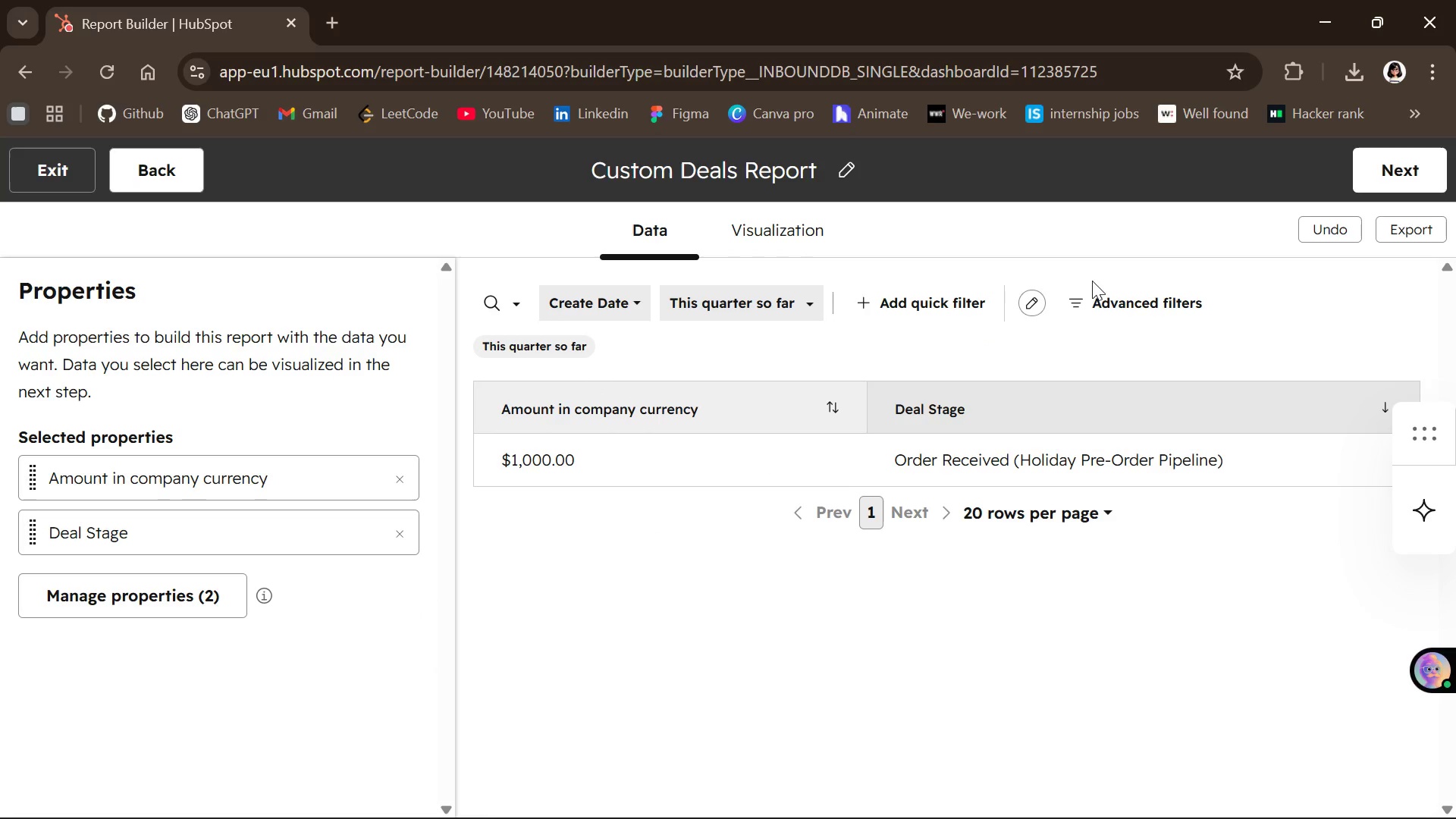 
left_click([1113, 303])
 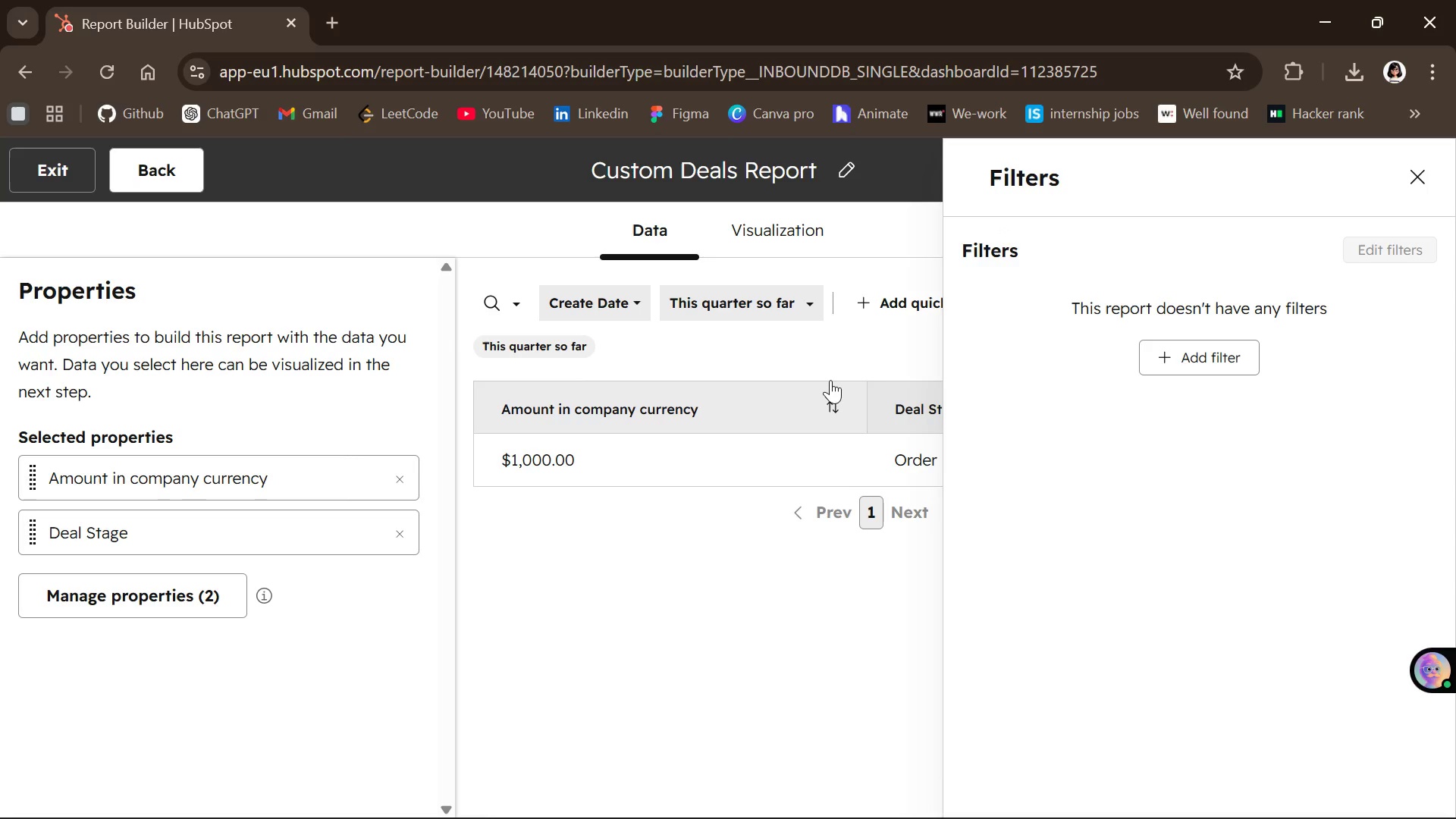 
wait(27.28)
 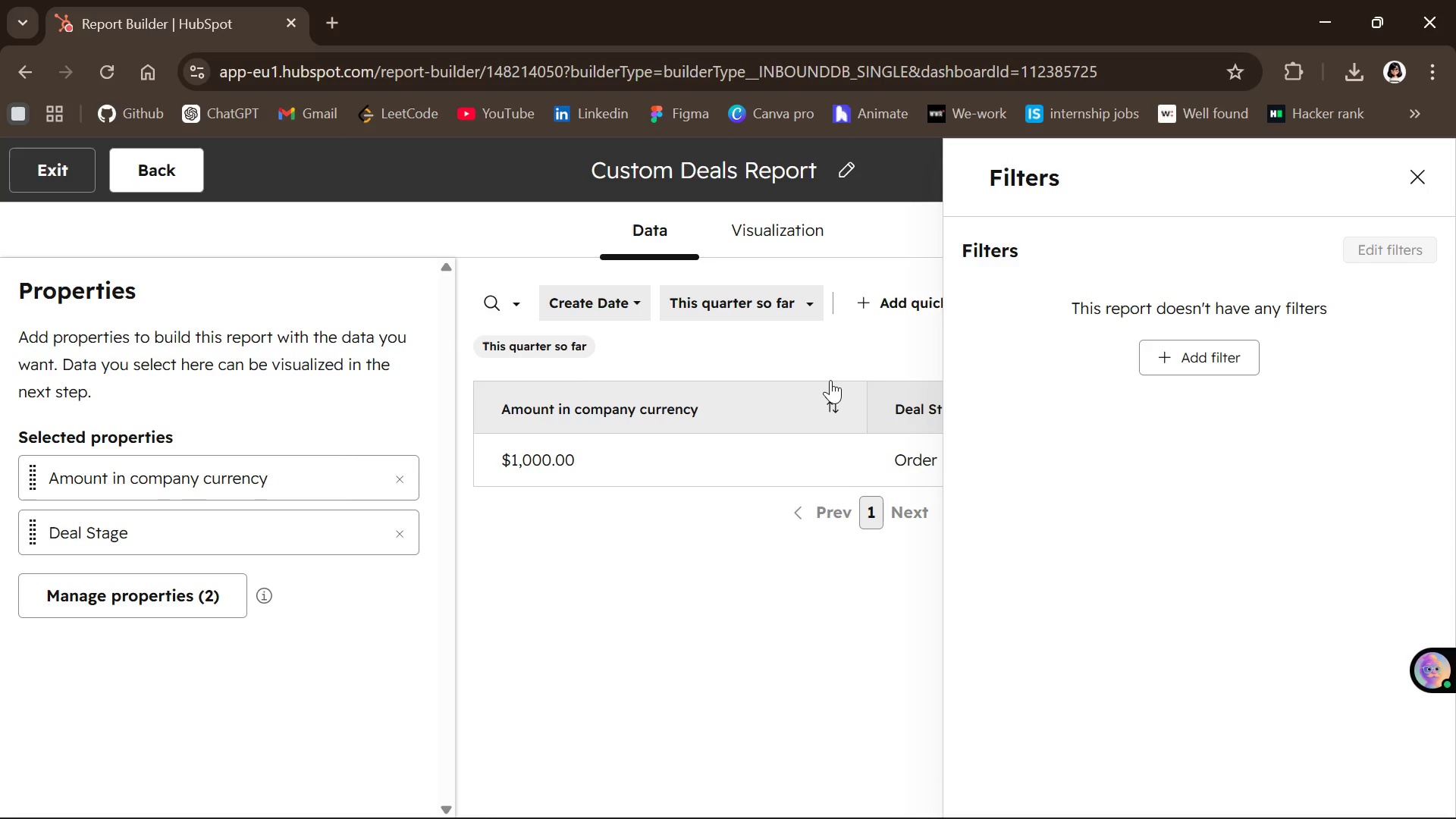 
left_click([1208, 348])
 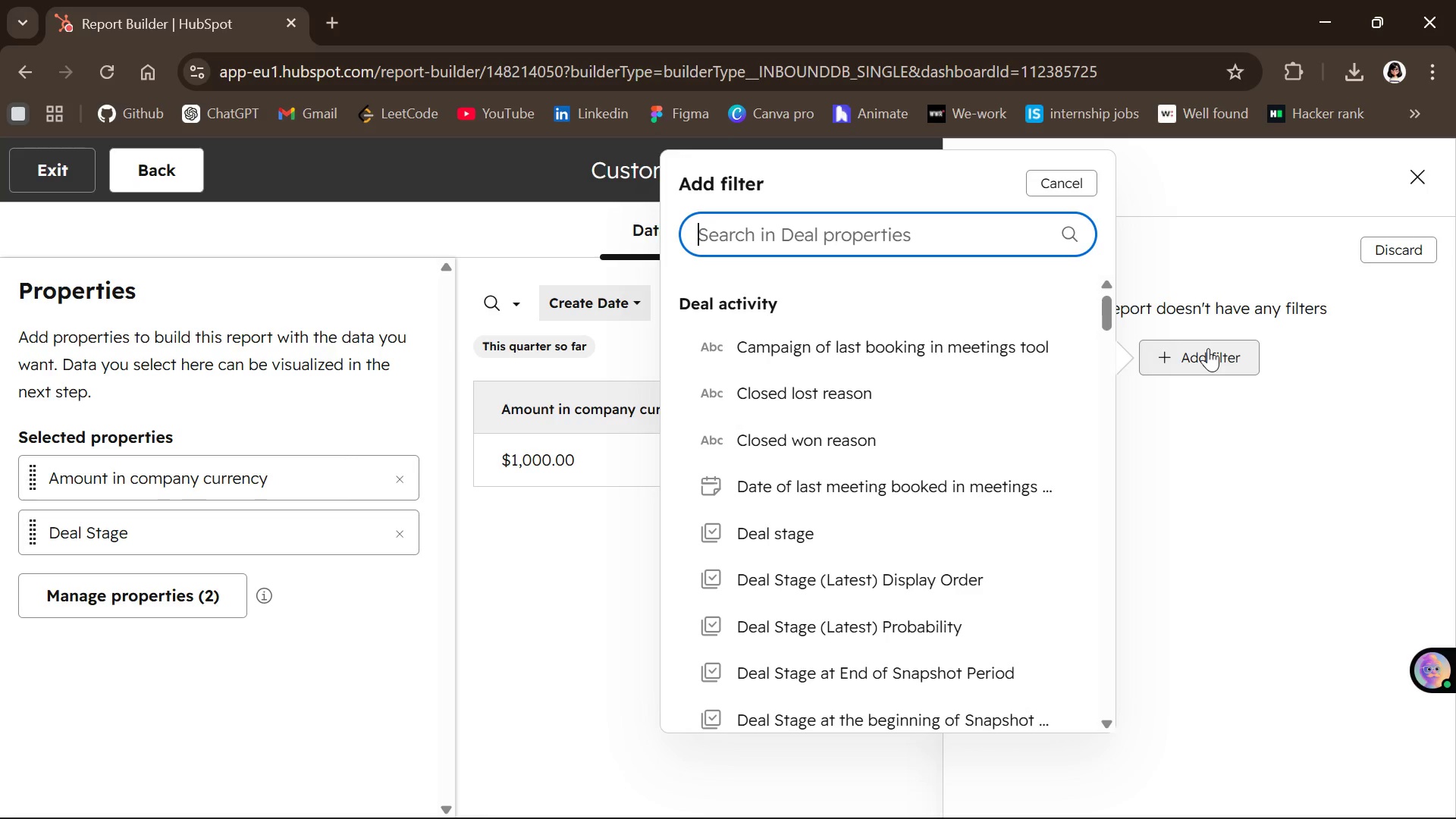 
wait(11.47)
 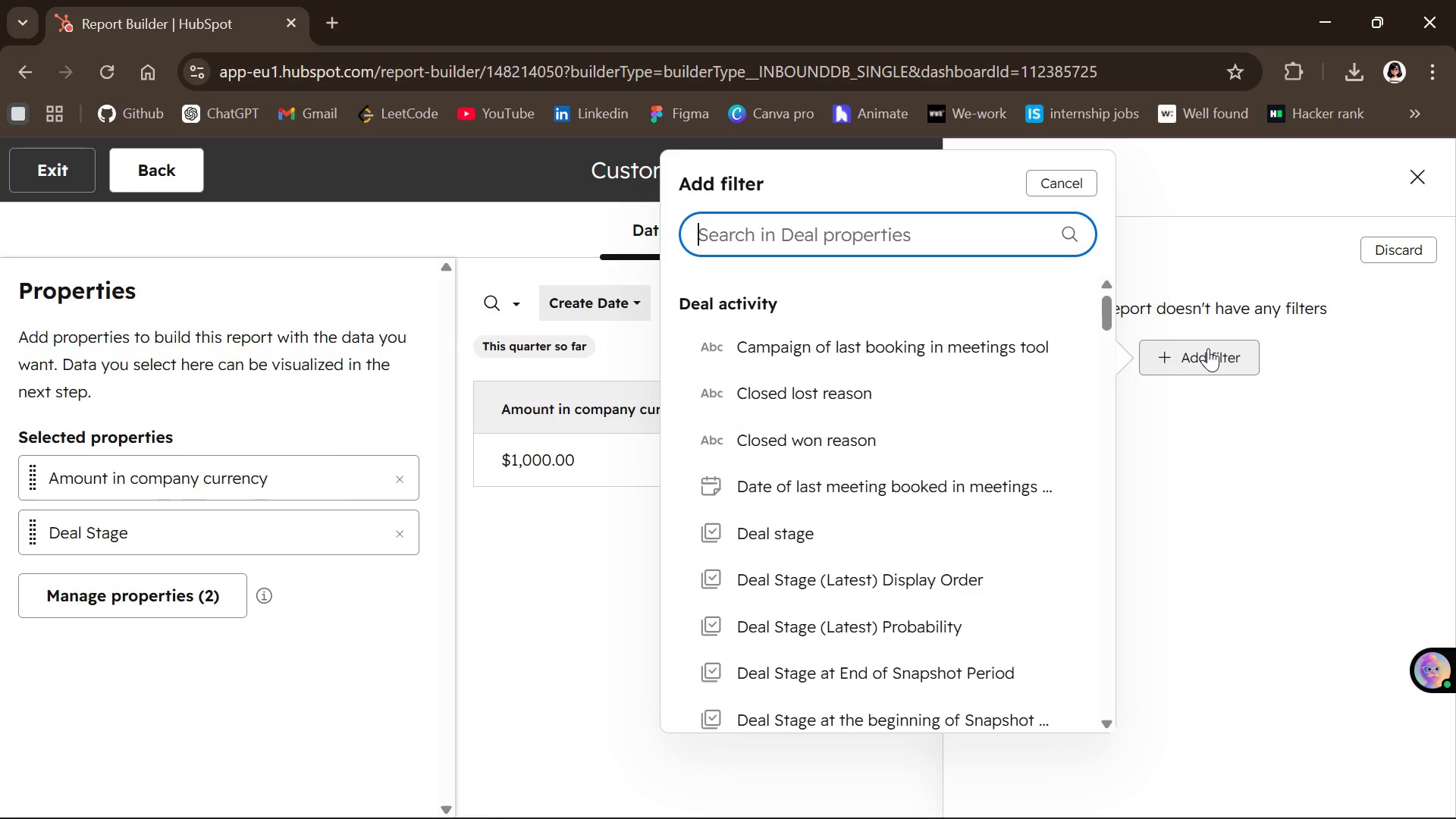 
type(pipe)
 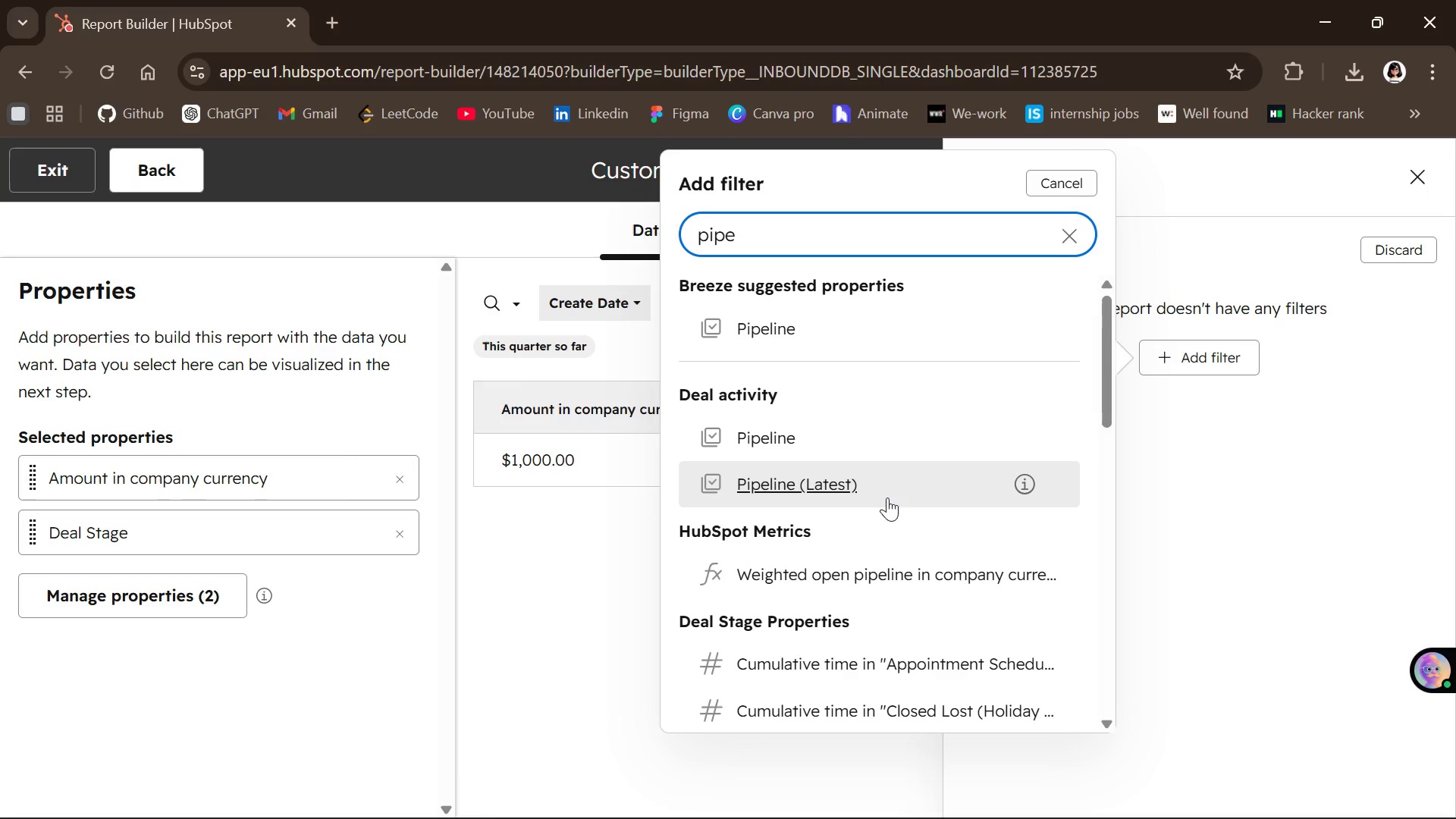 
left_click([863, 488])
 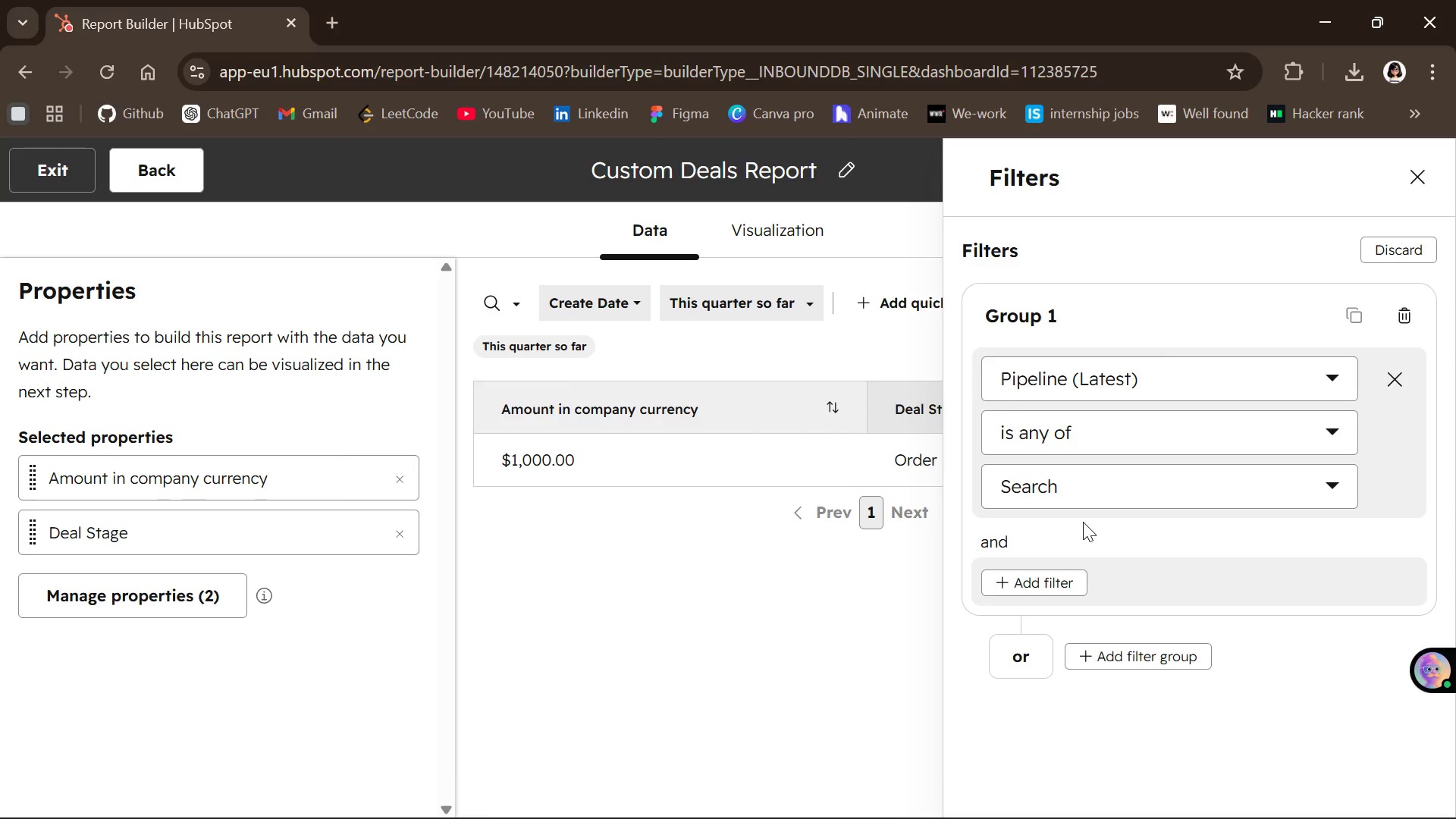 
wait(16.66)
 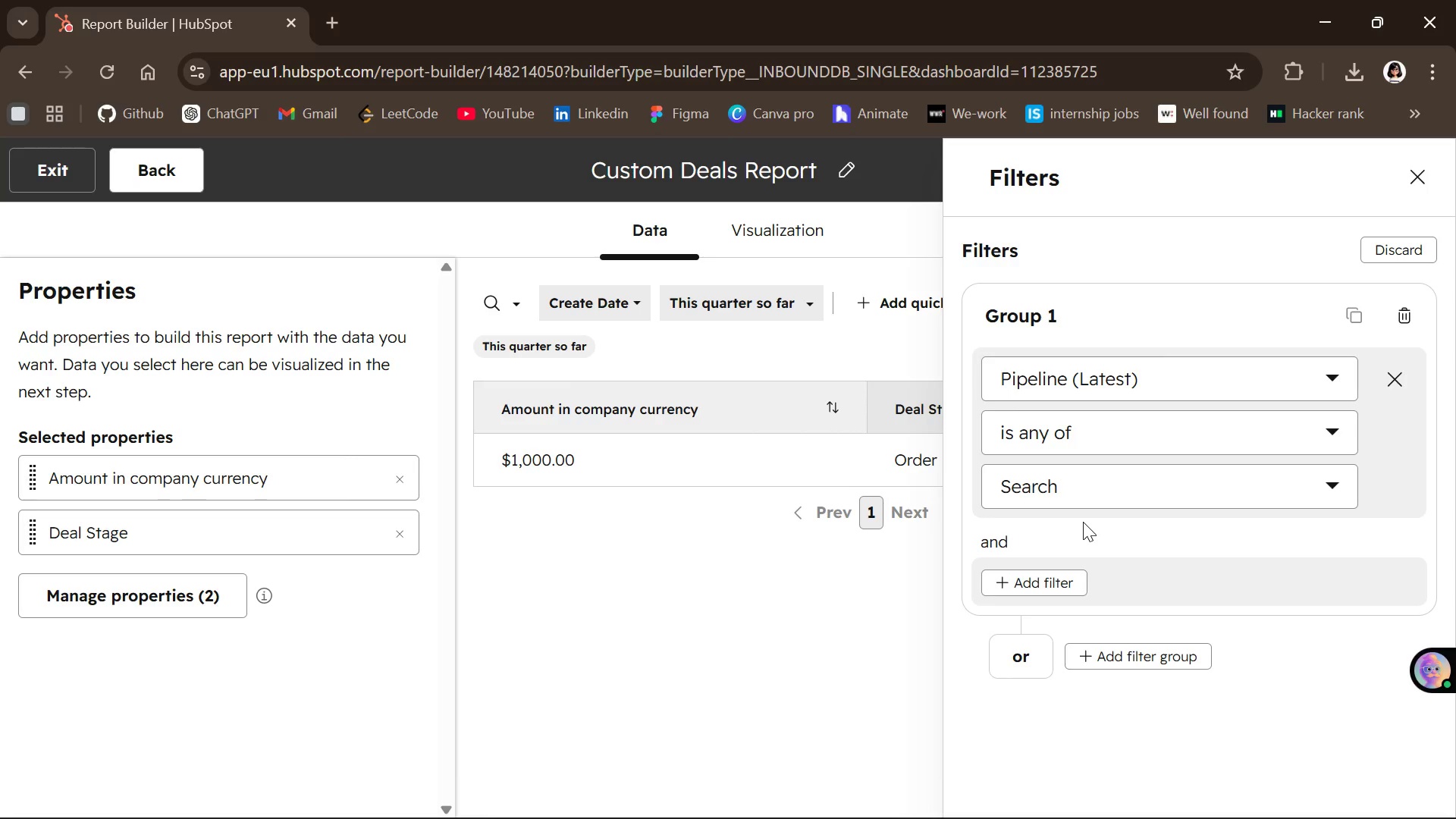 
left_click([1163, 385])
 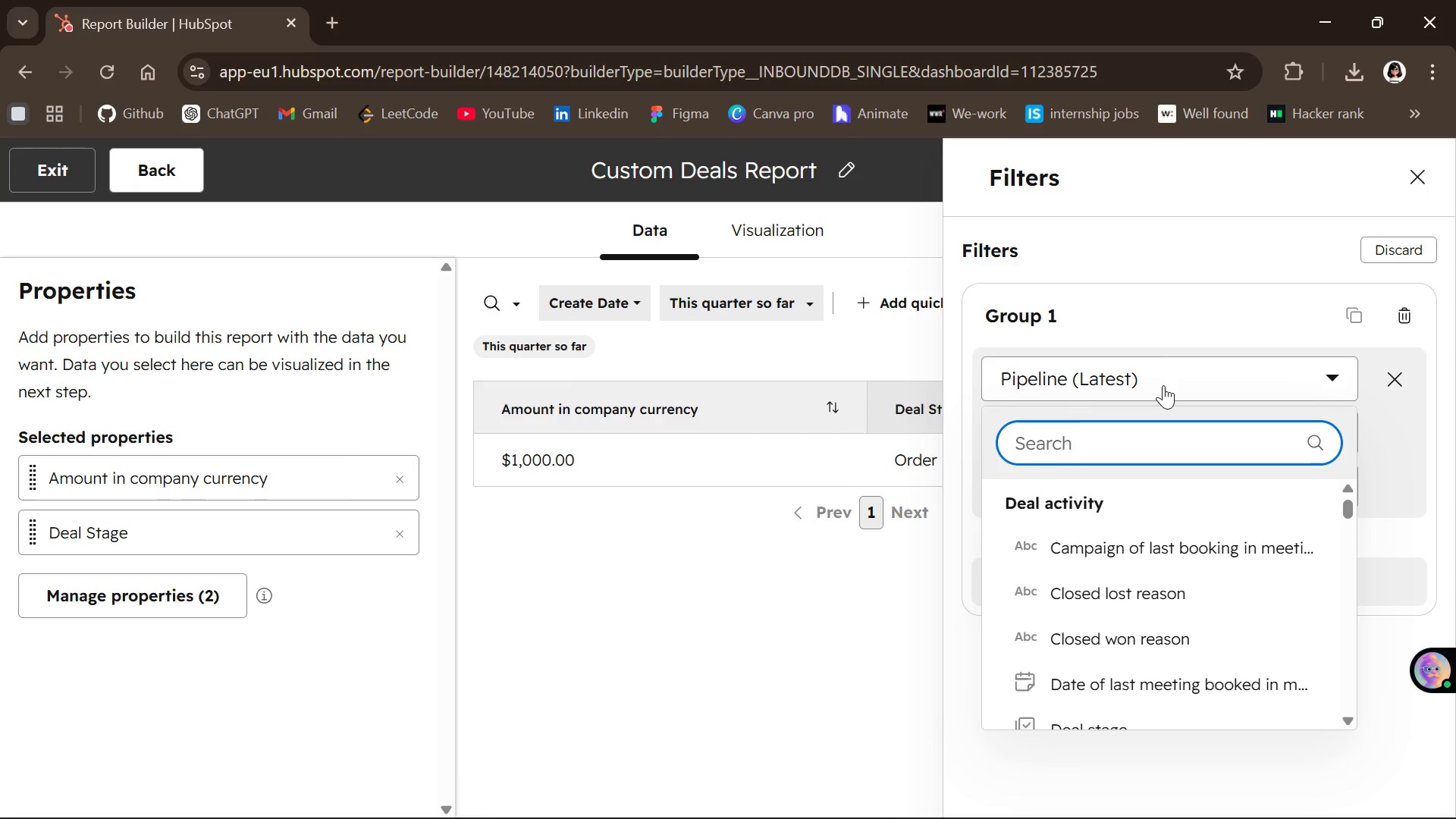 
type(Deal p)
 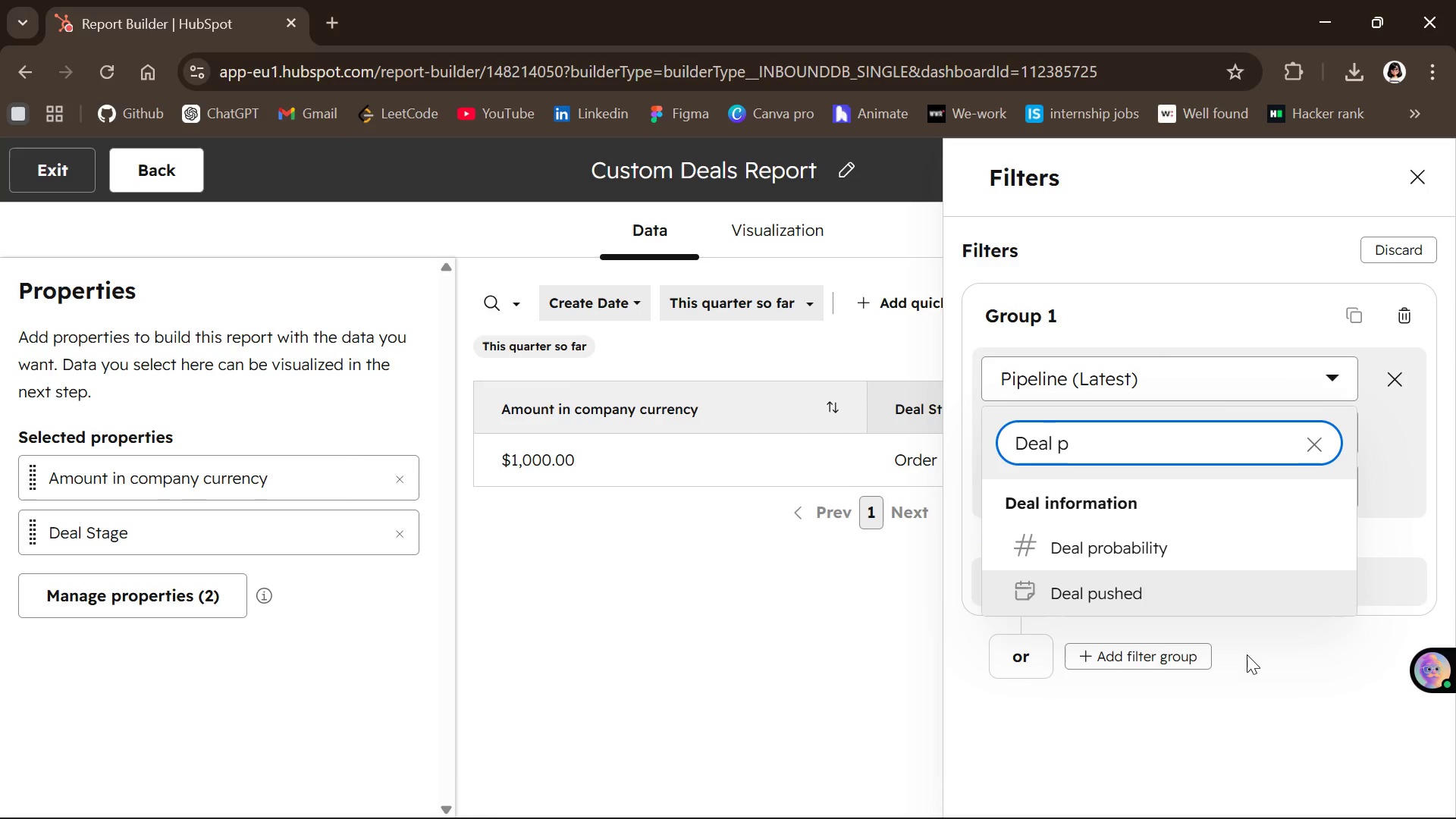 
type(ip)
 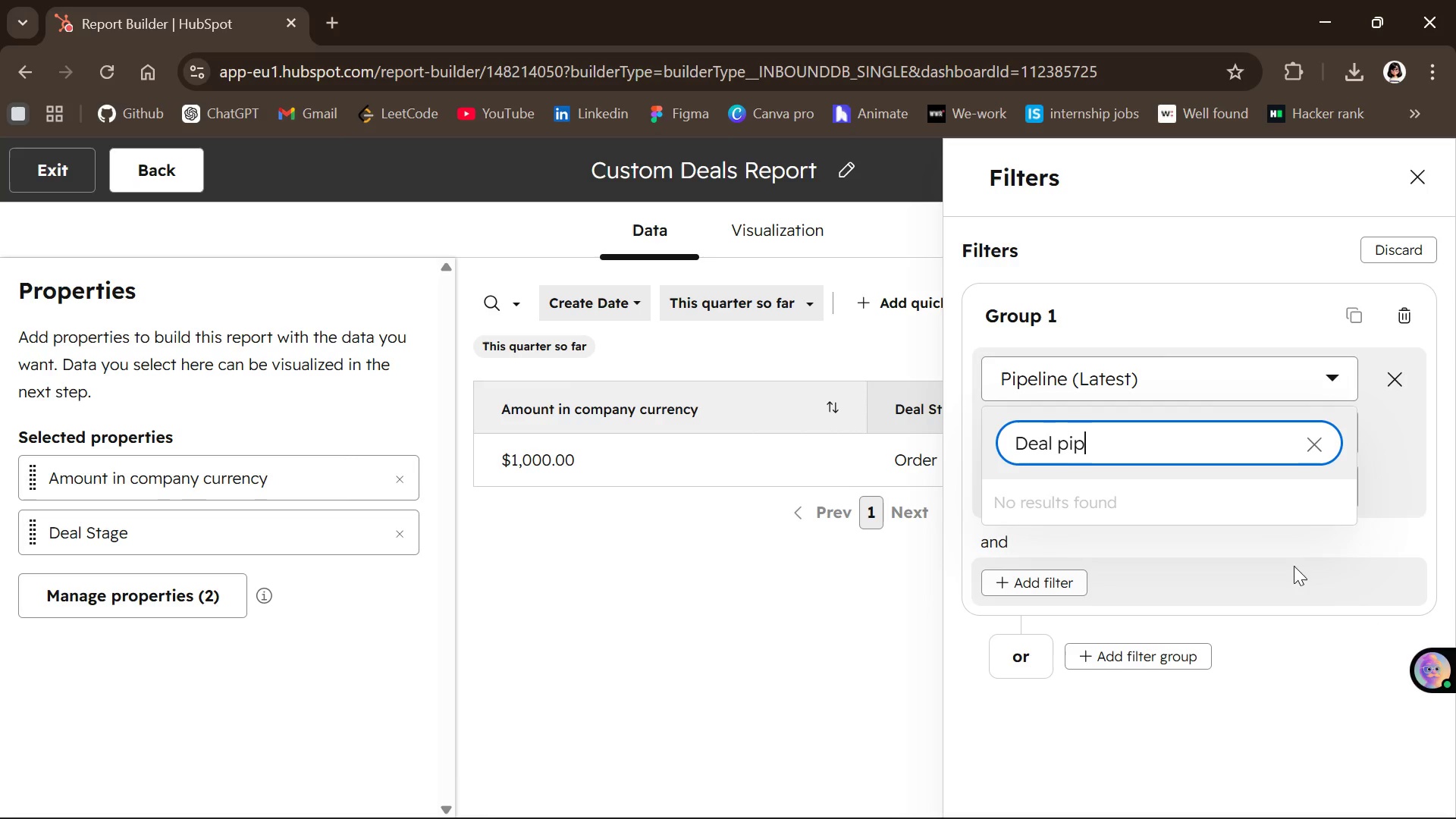 
left_click([1324, 456])
 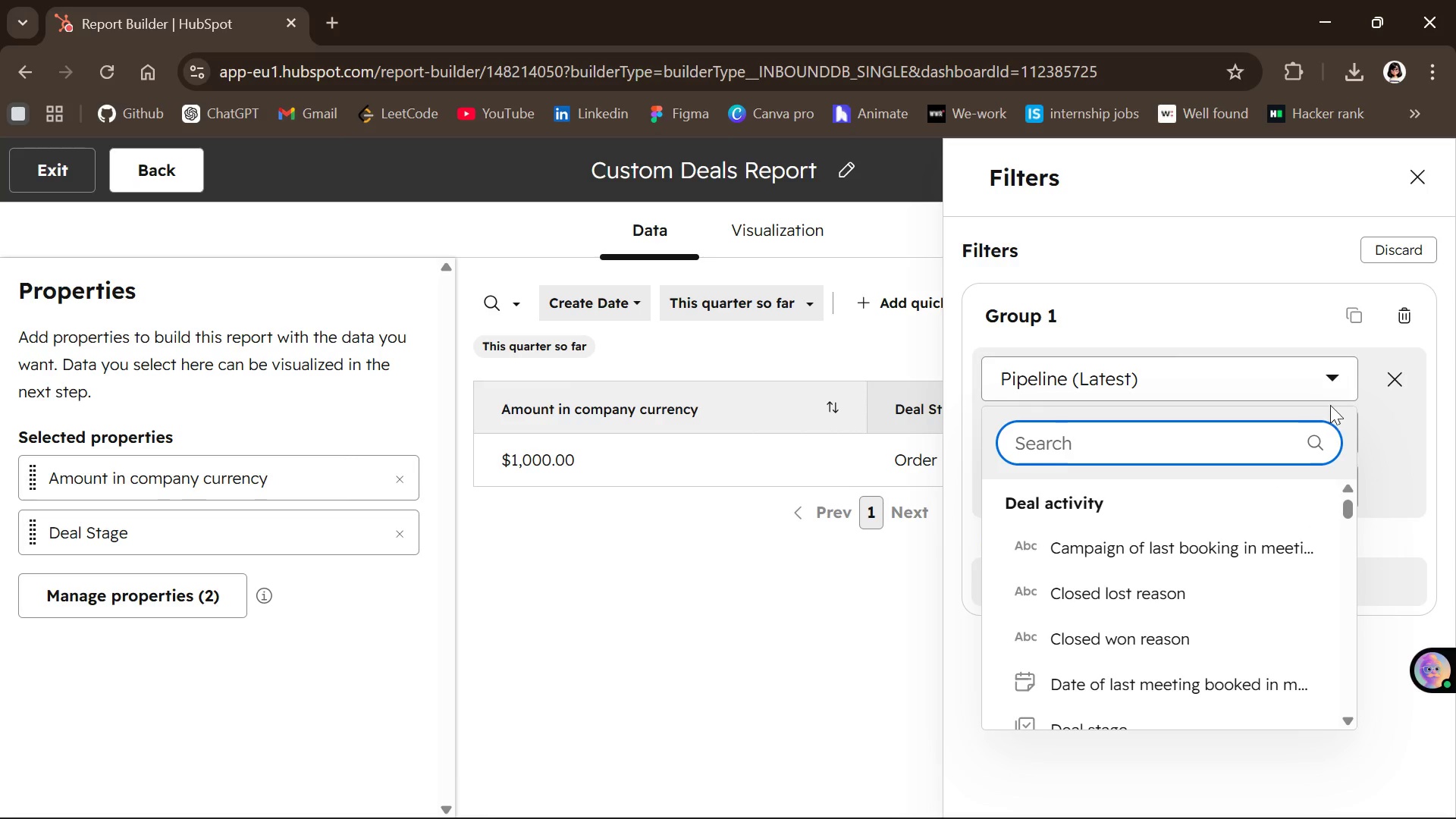 
left_click([1335, 388])
 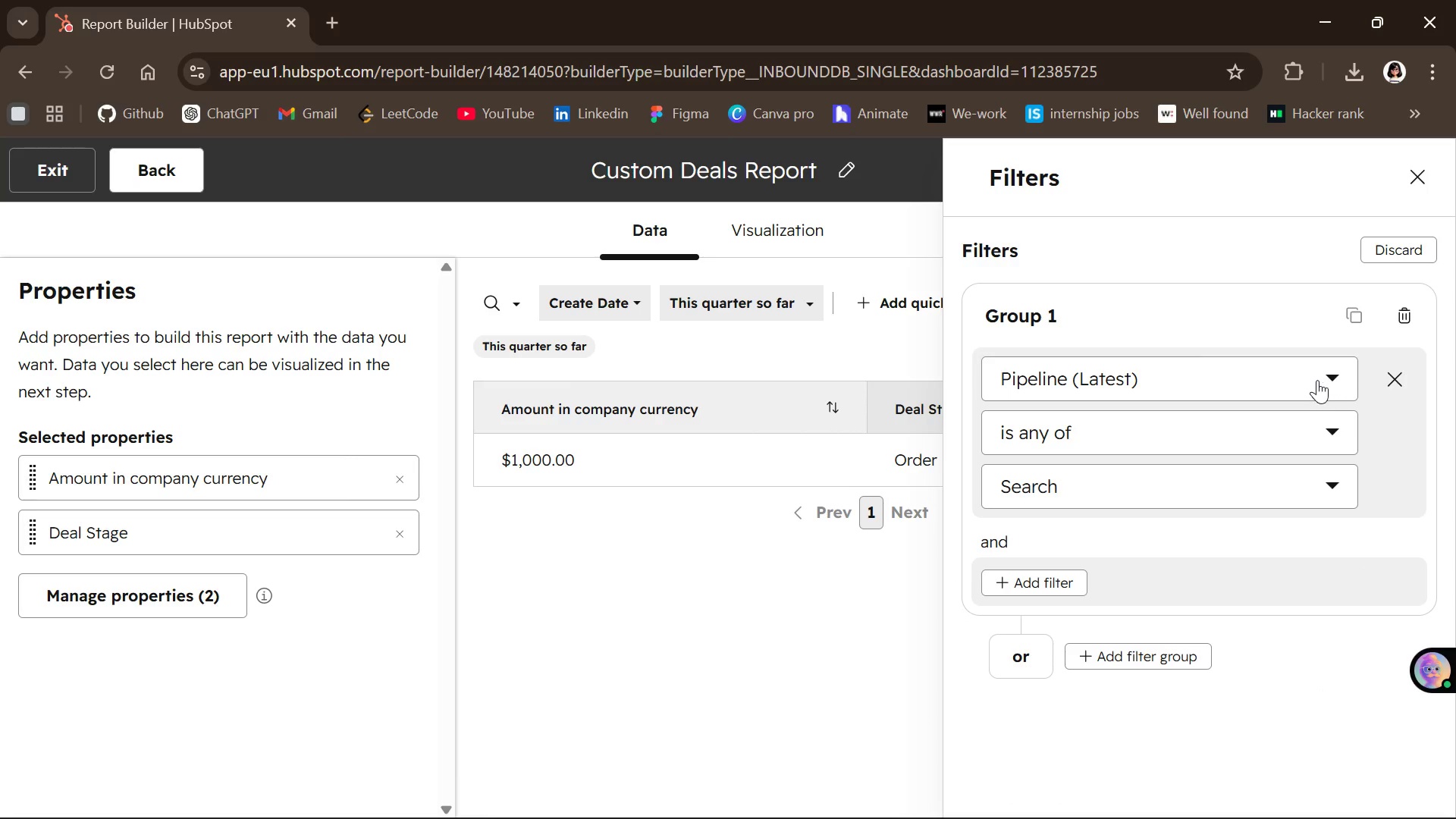 
left_click([1317, 380])
 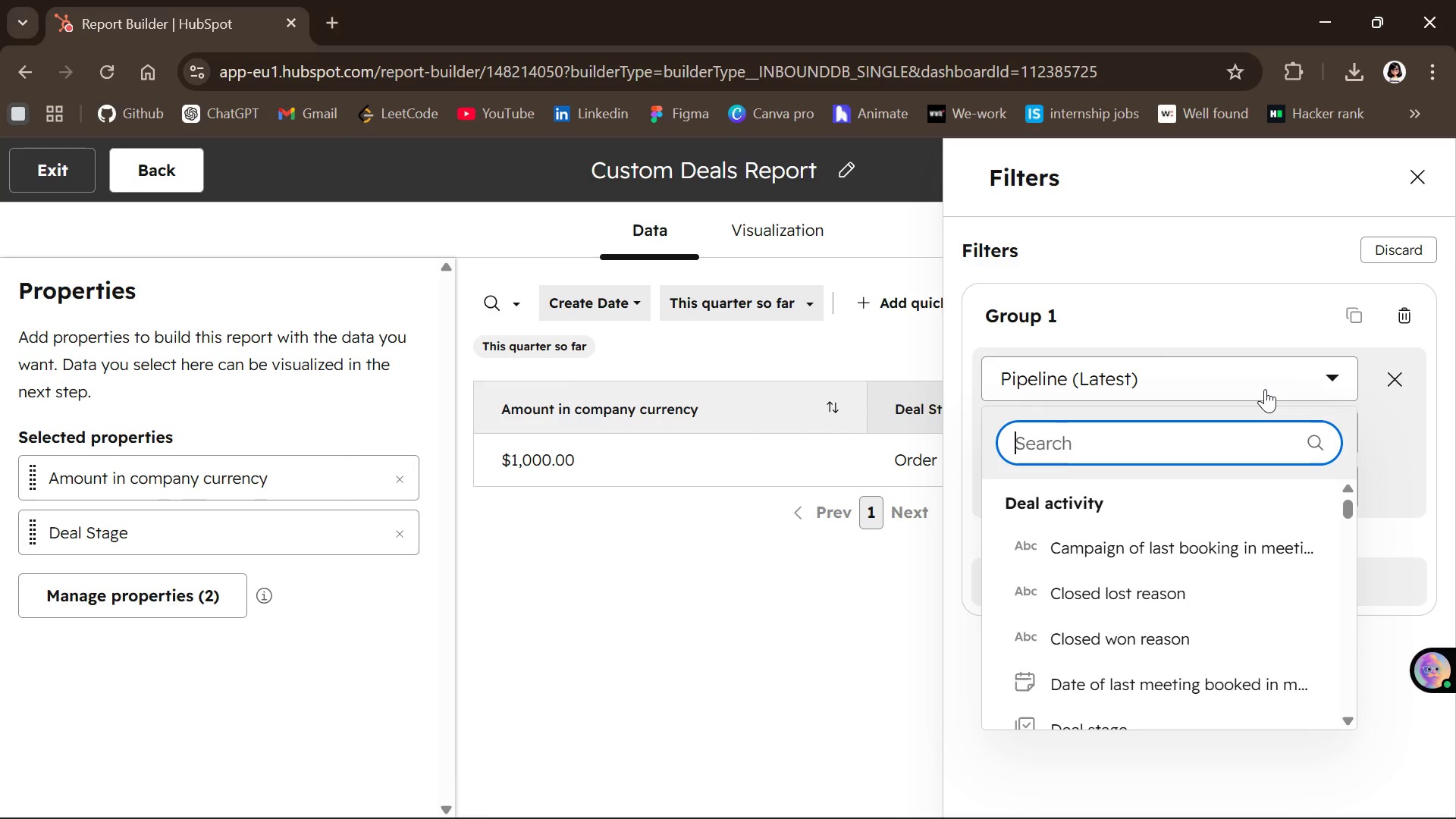 
type(DE)
key(Backspace)
type(eal pipeline )
 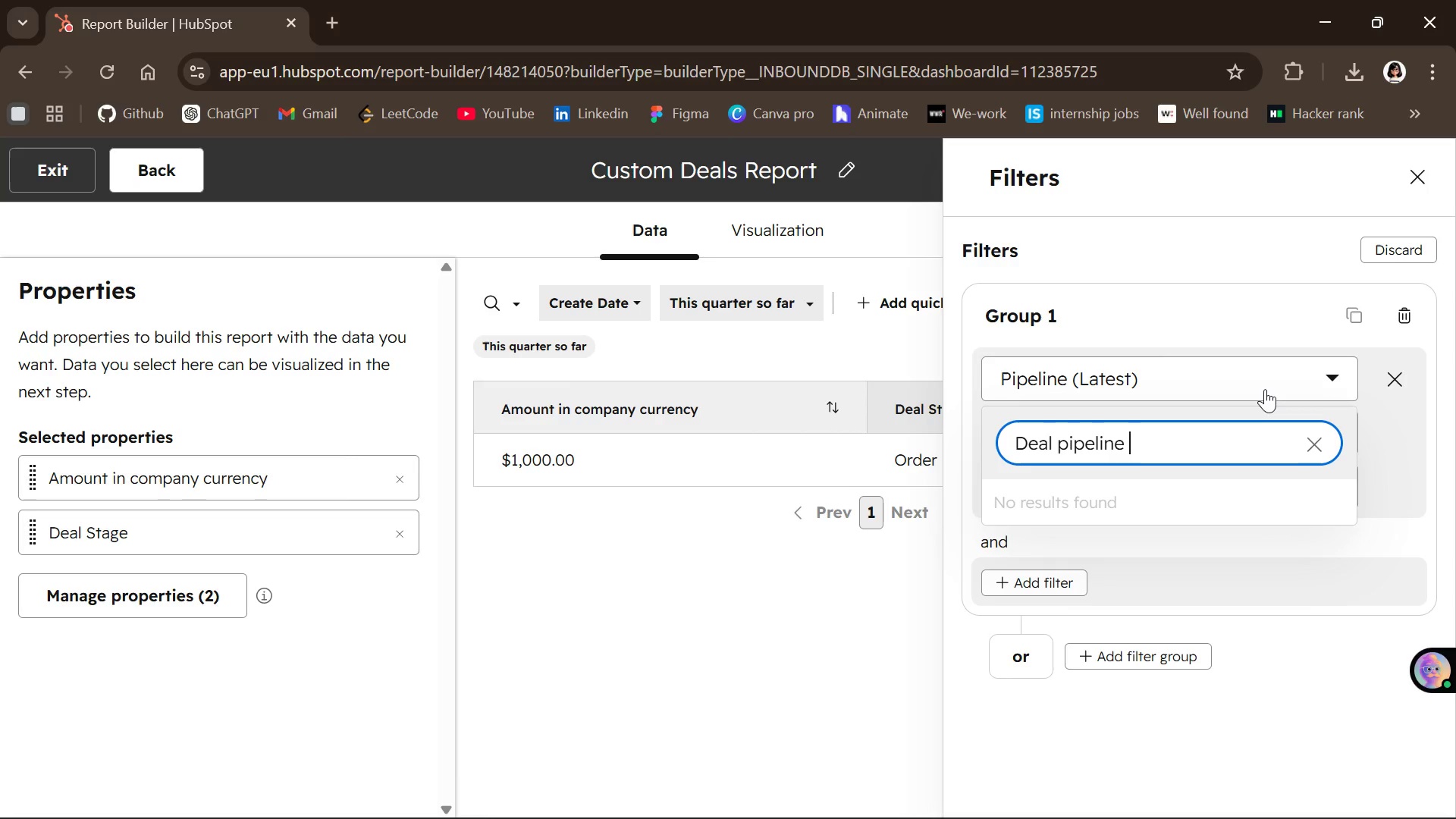 
key(Enter)
 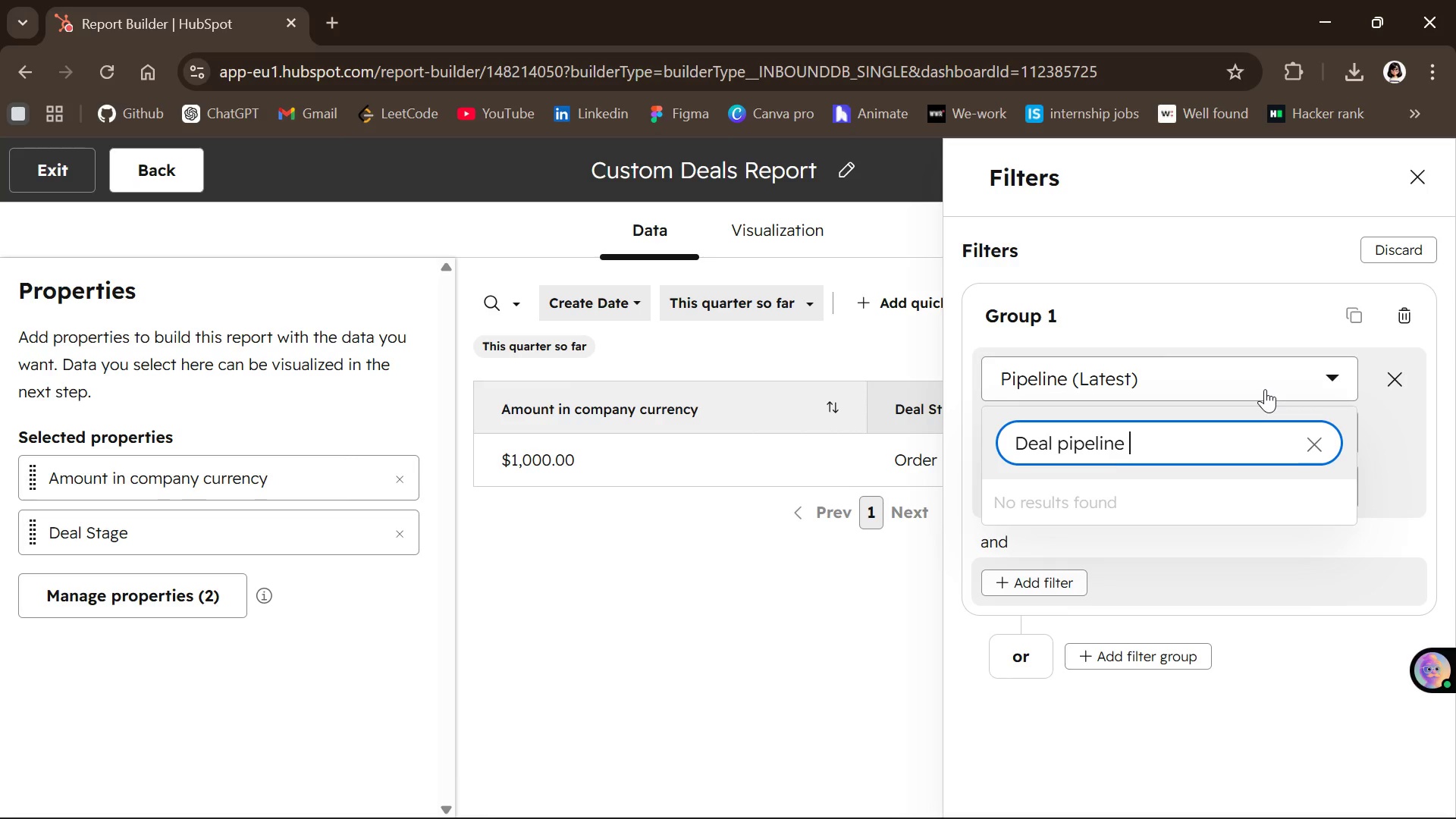 
key(Backspace)
 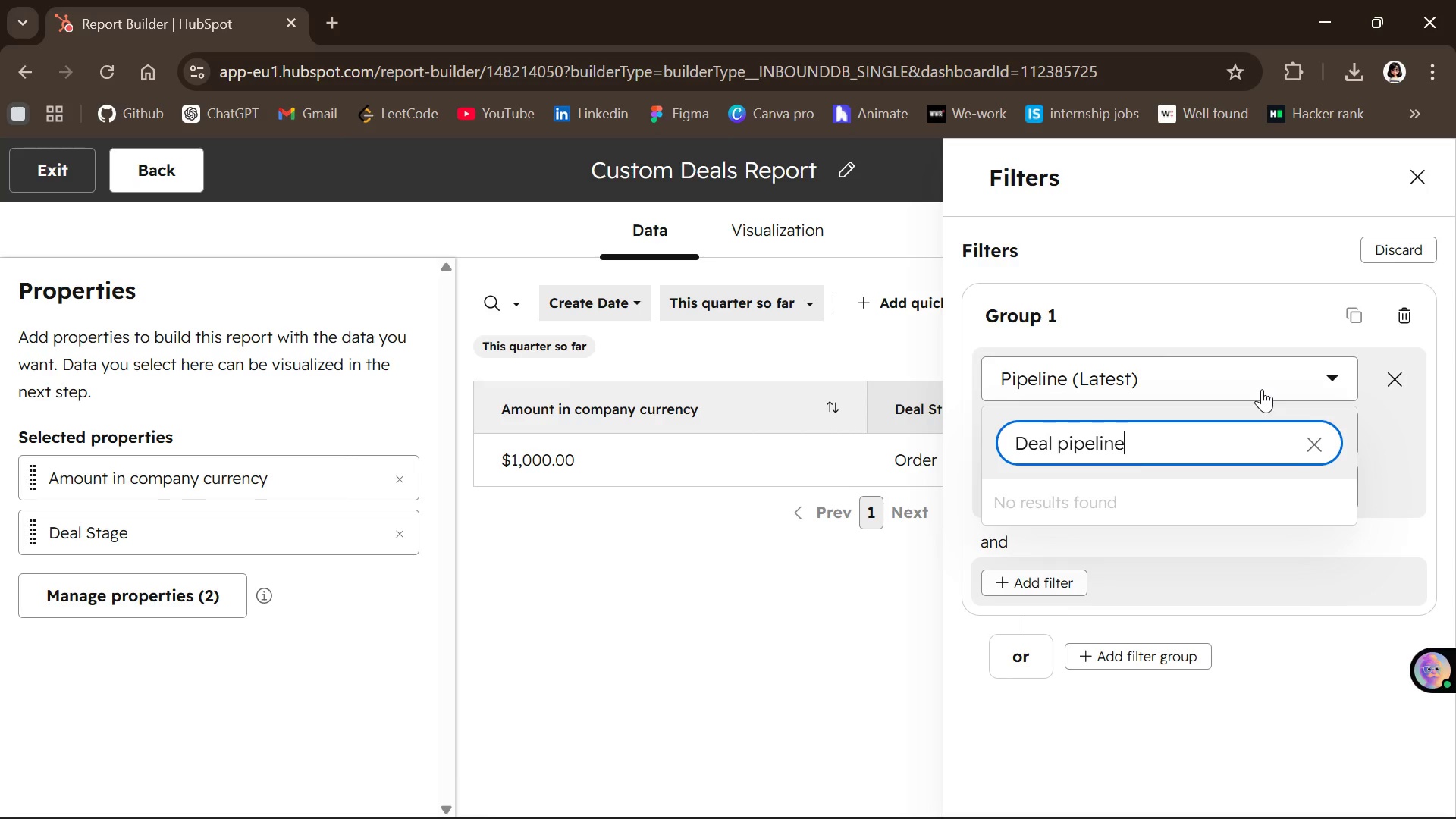 
key(Backspace)
 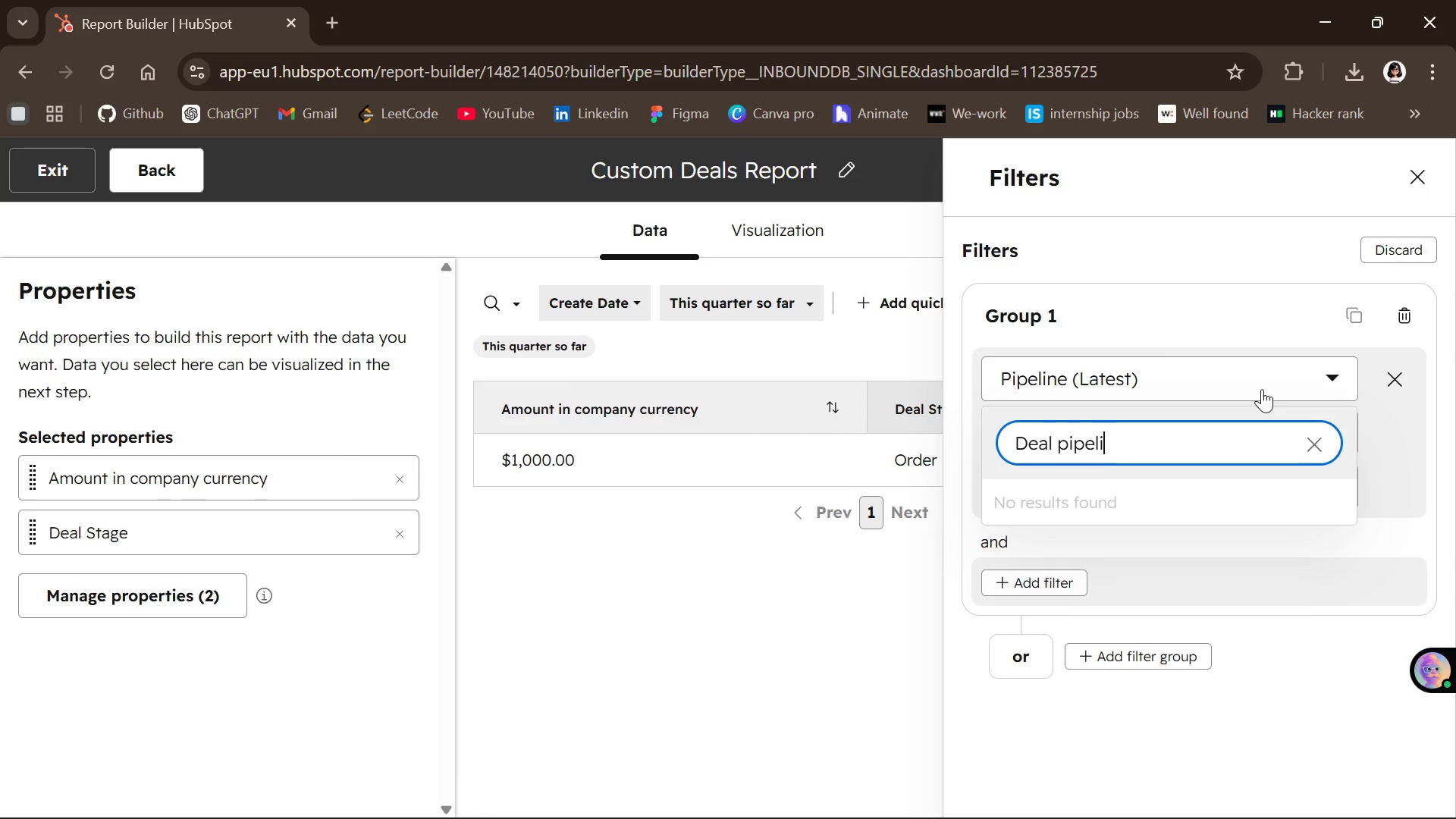 
hold_key(key=Backspace, duration=0.98)
 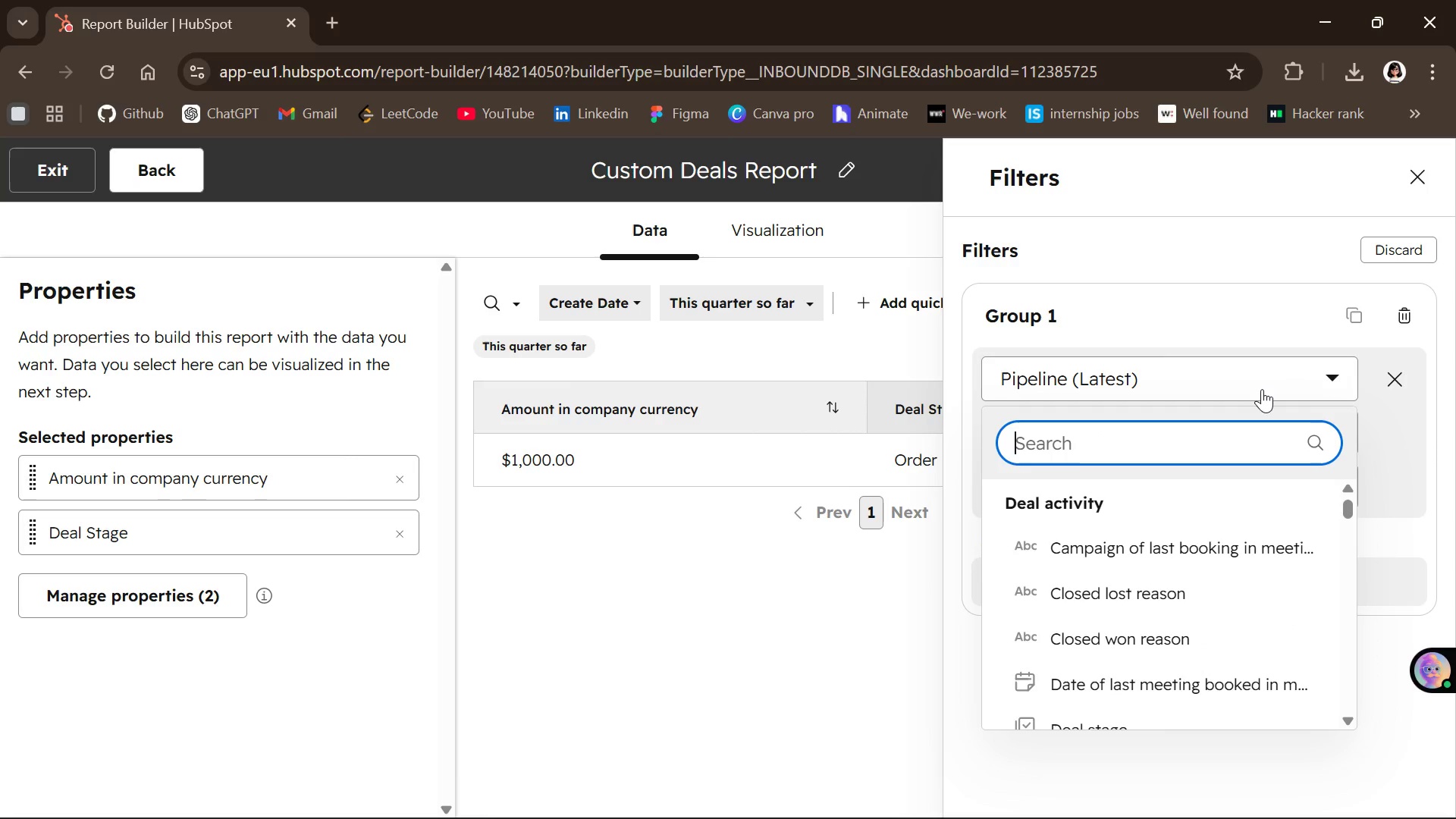 
key(Backspace)
 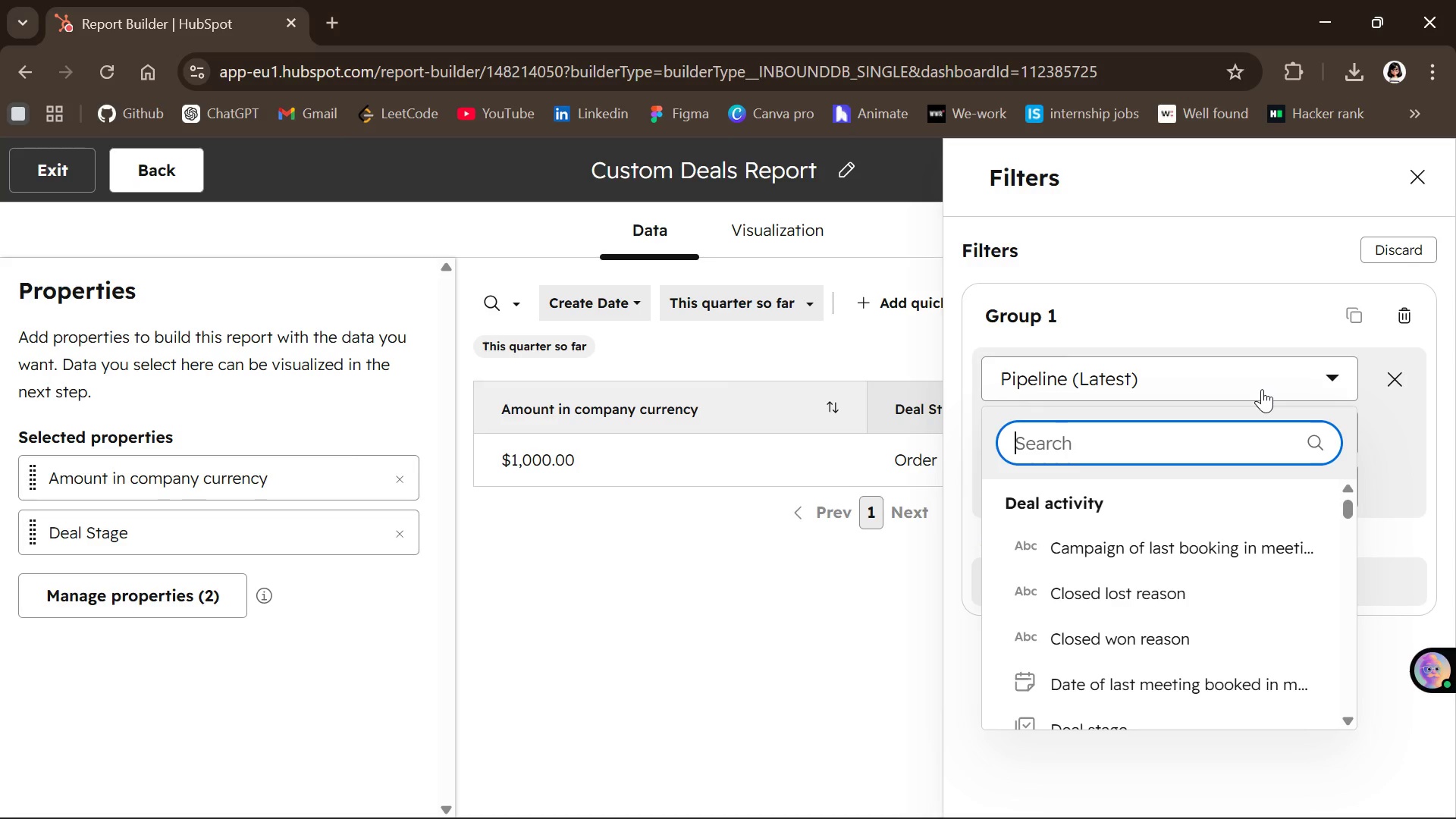 
wait(6.34)
 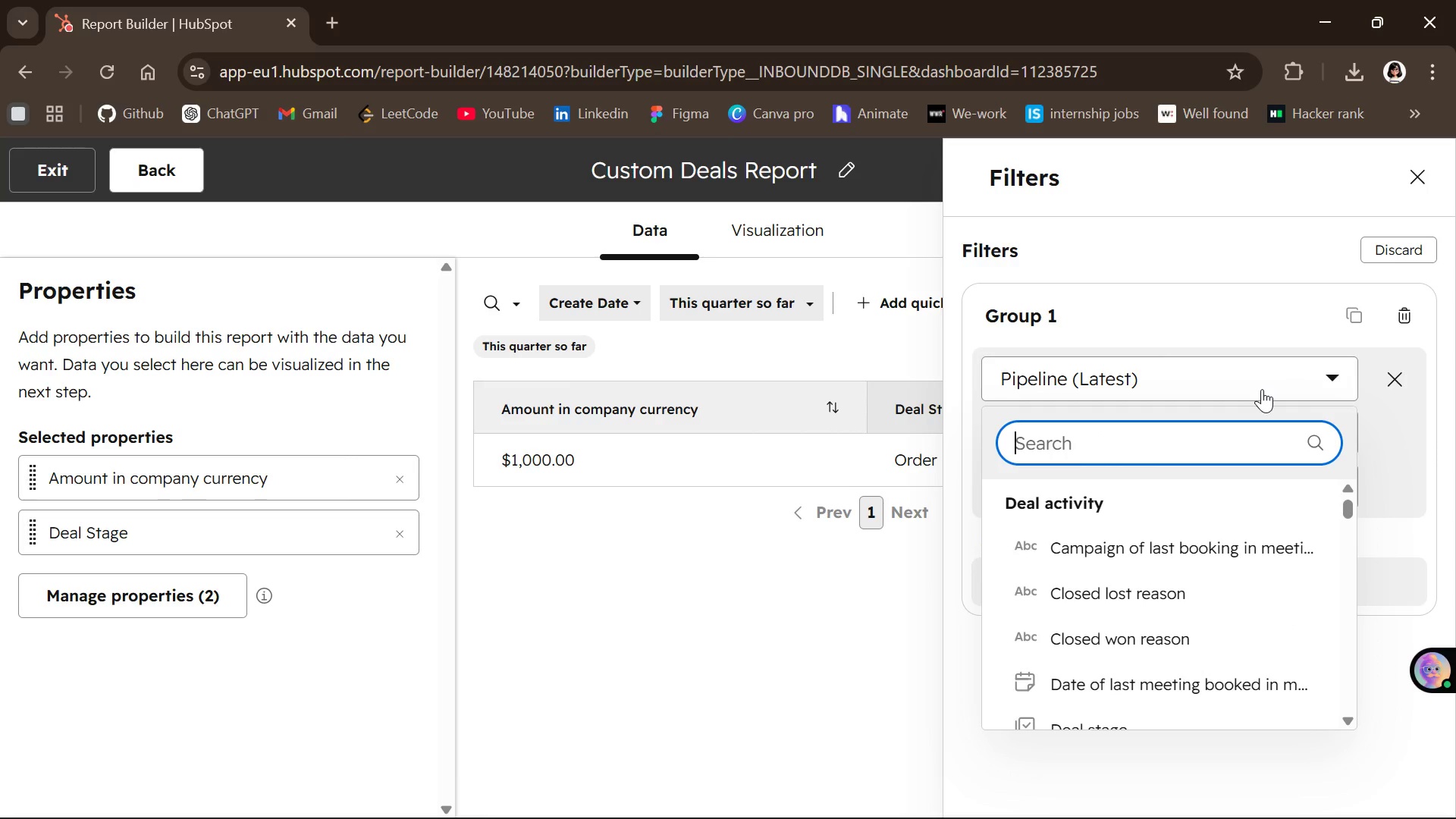 
type(pip)
 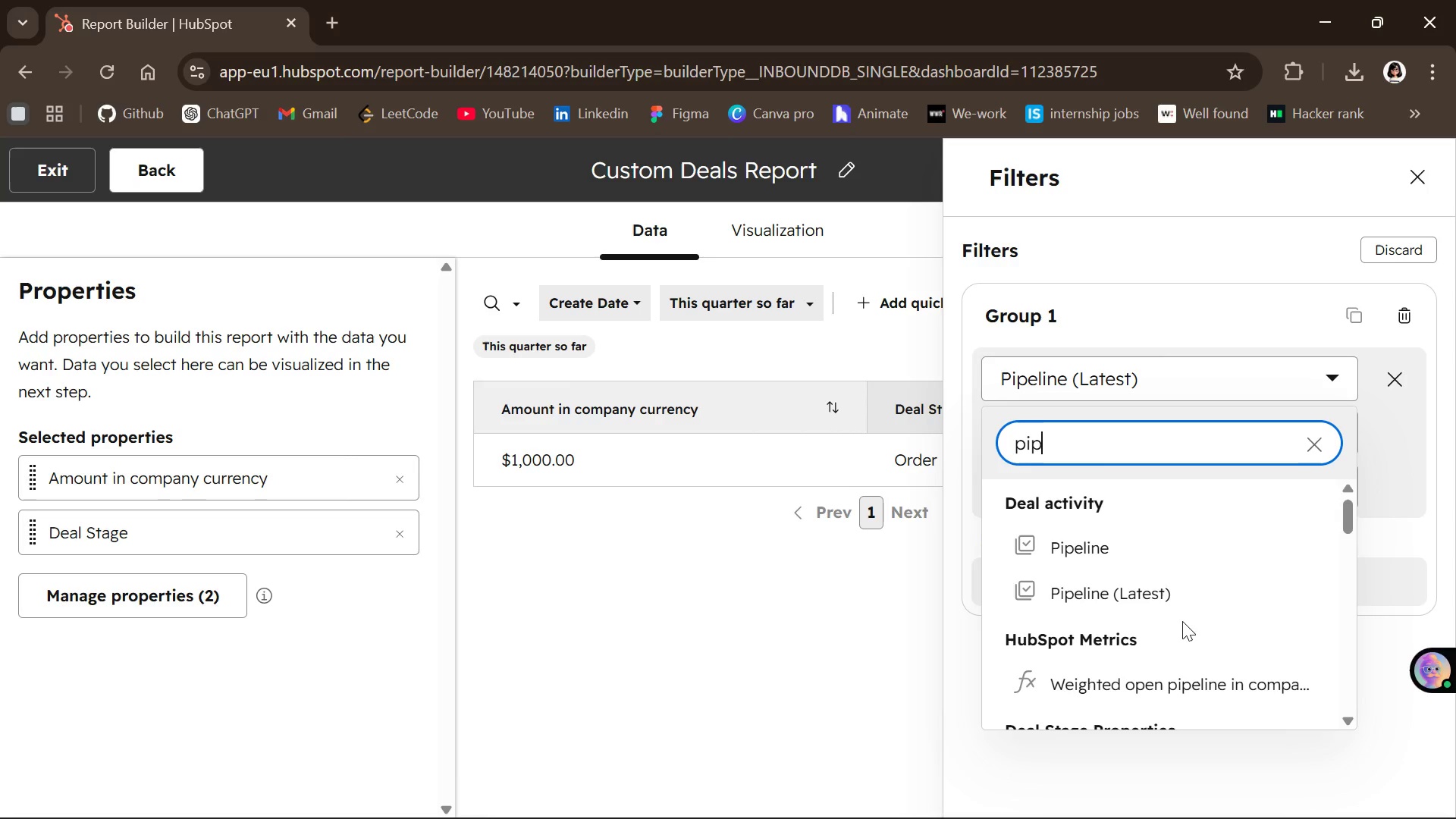 
wait(27.36)
 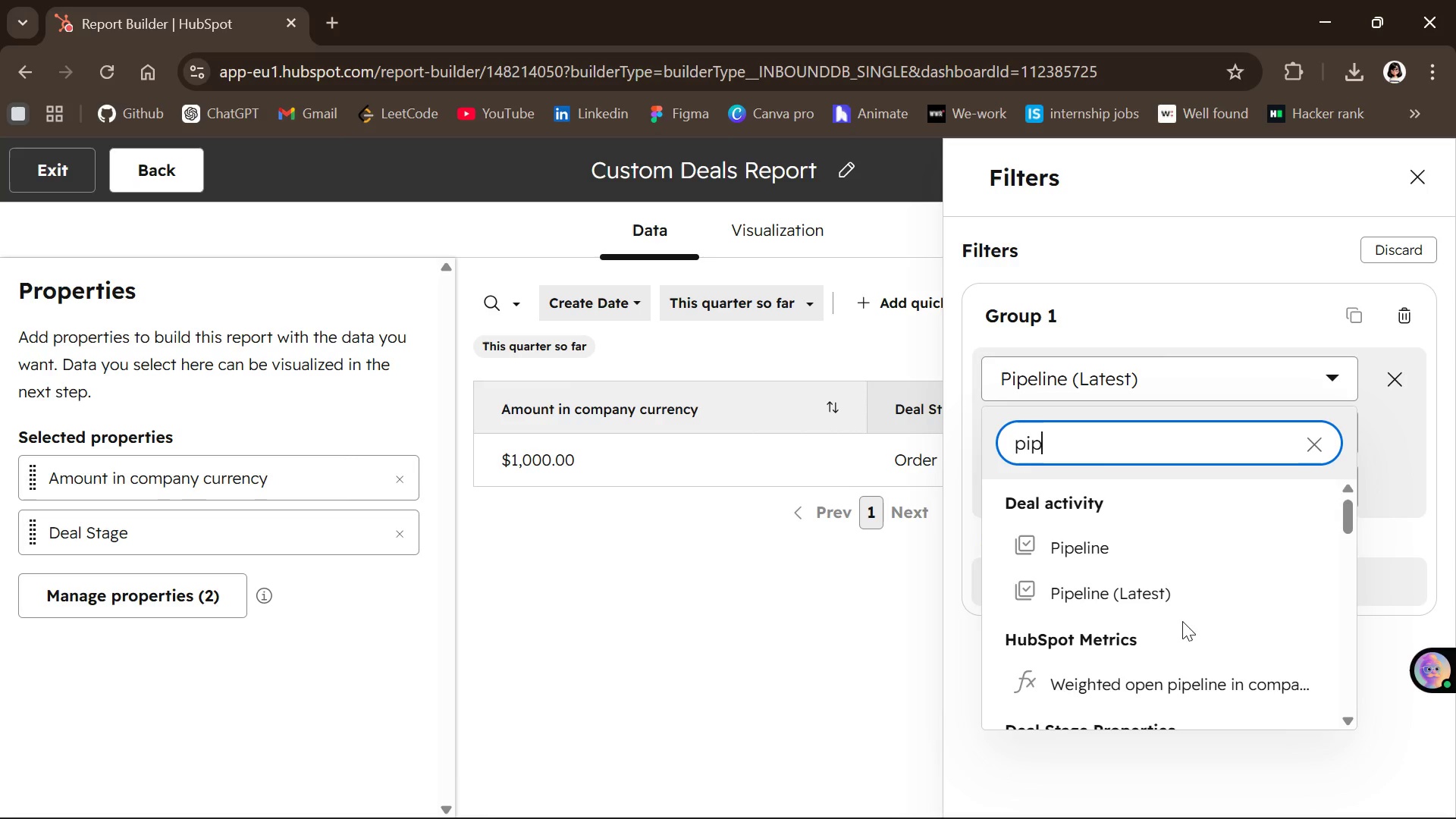 
key(E)
 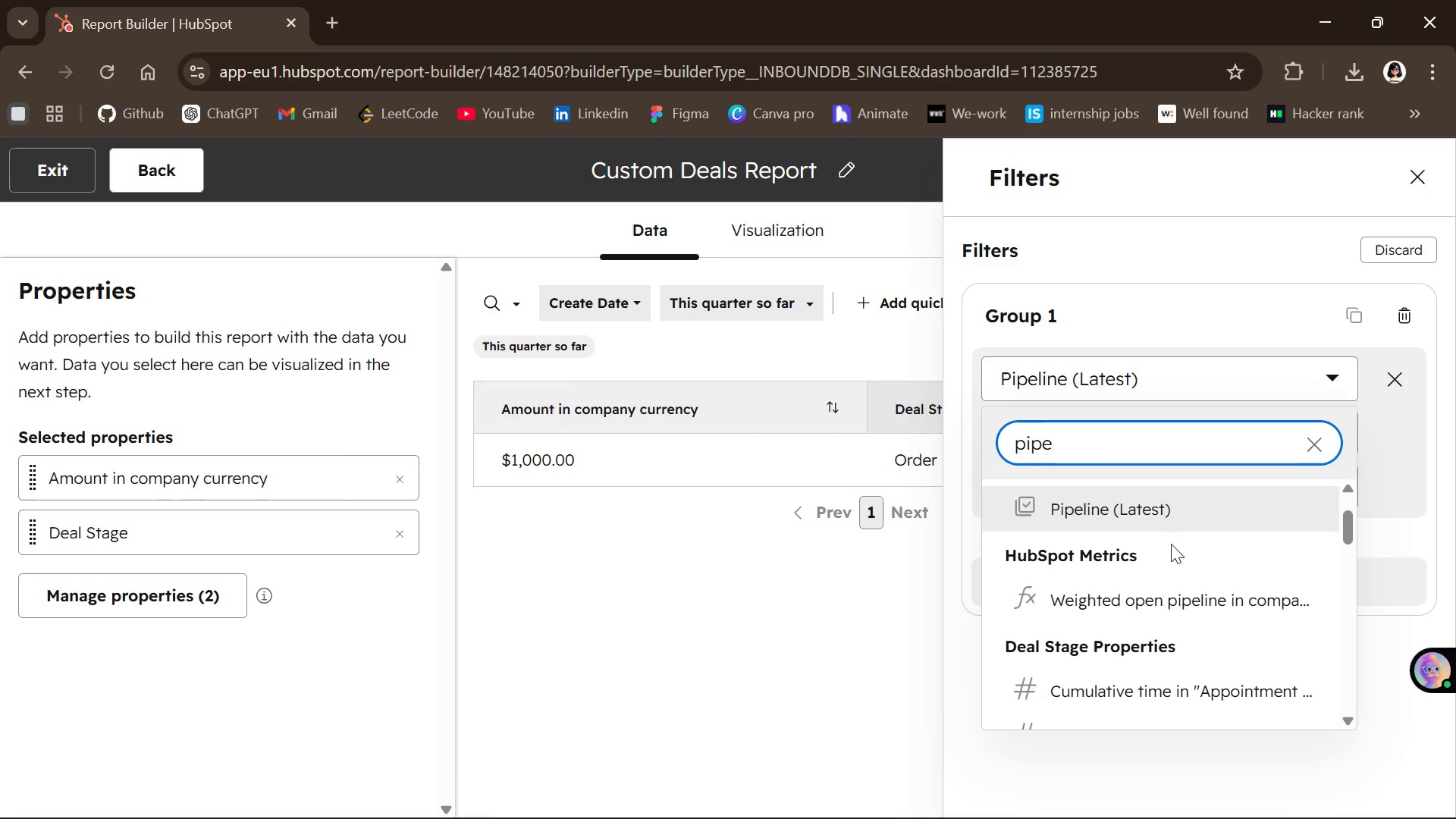 
wait(6.67)
 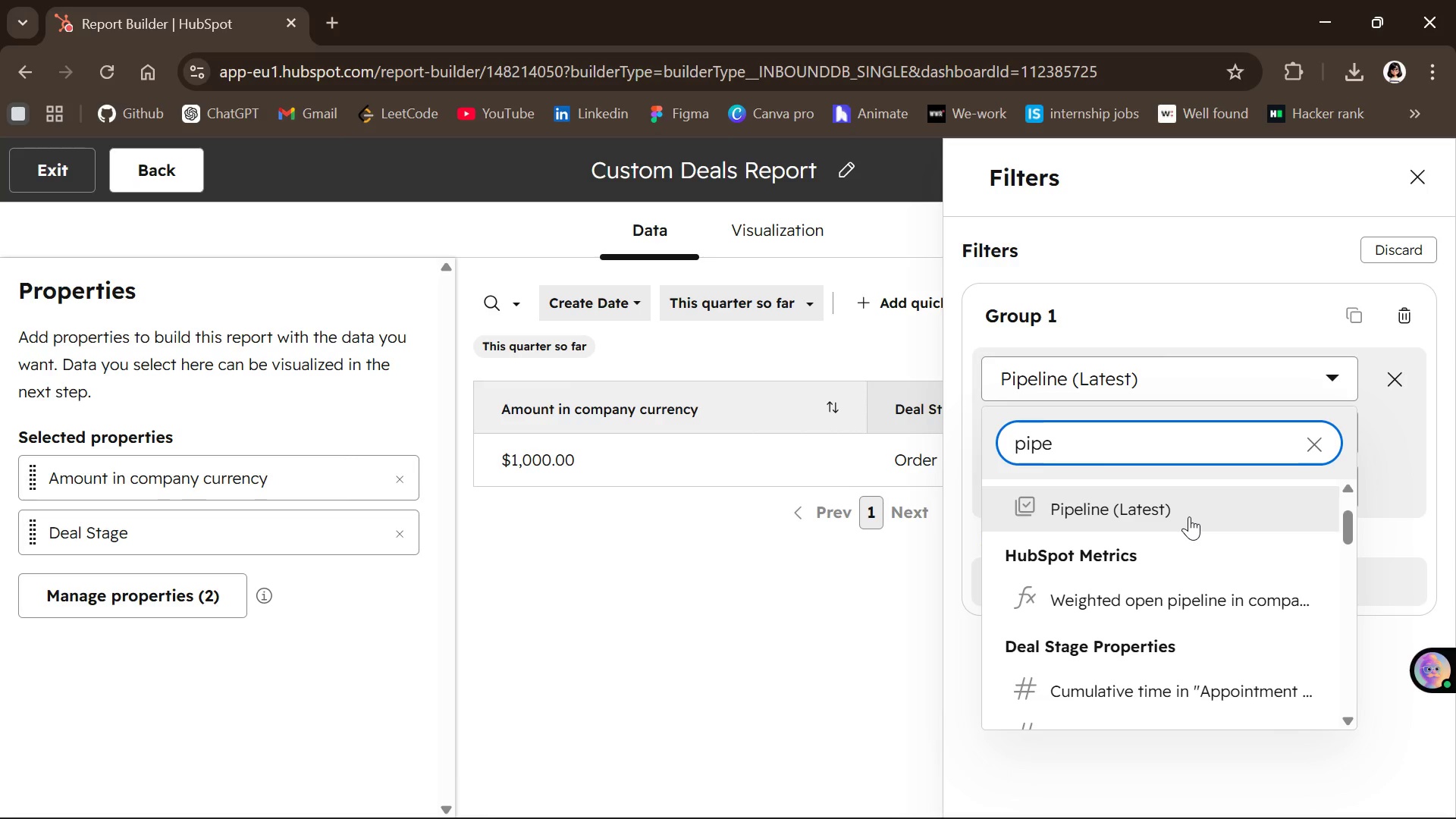 
left_click([1105, 542])
 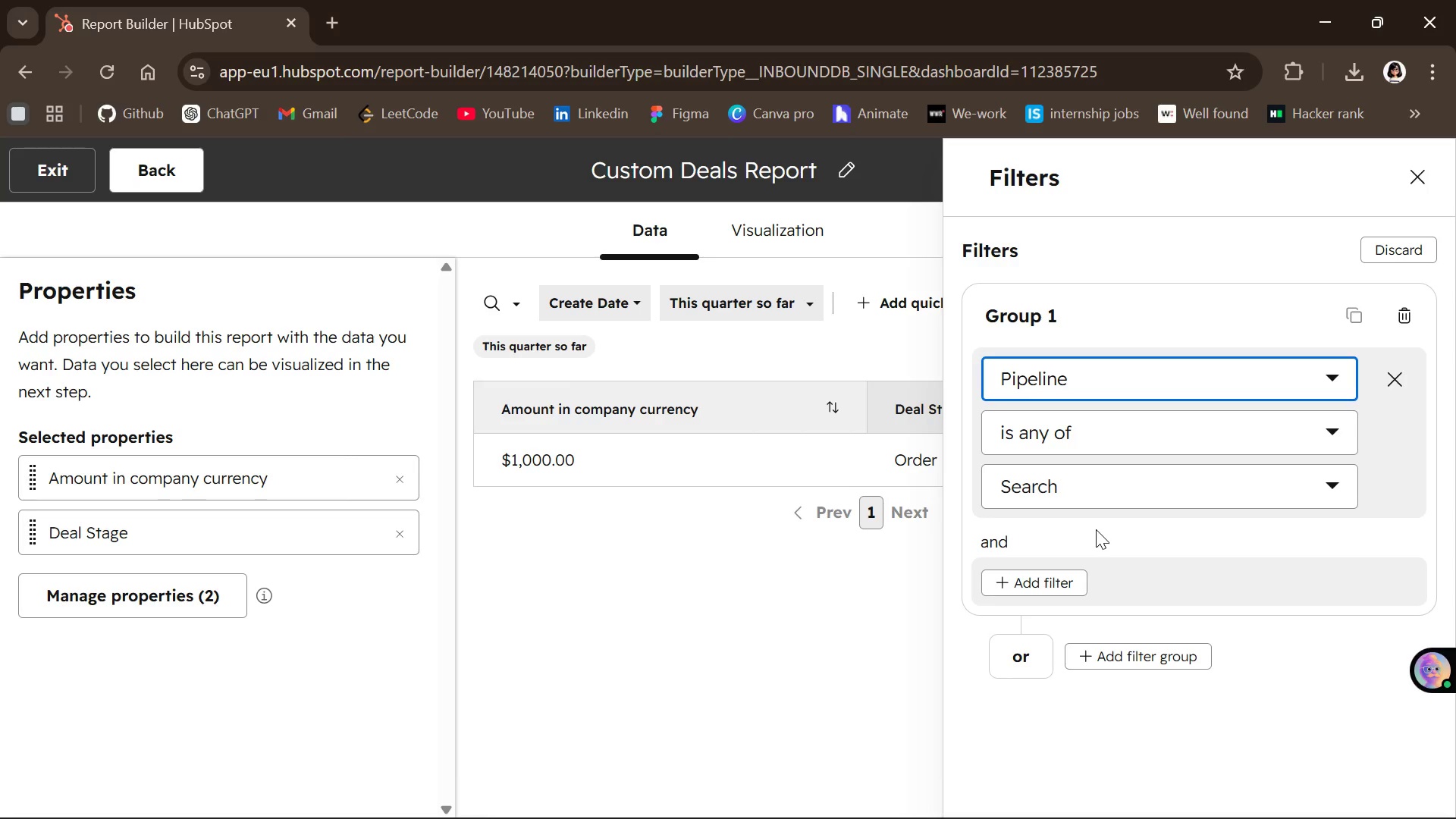 
wait(28.17)
 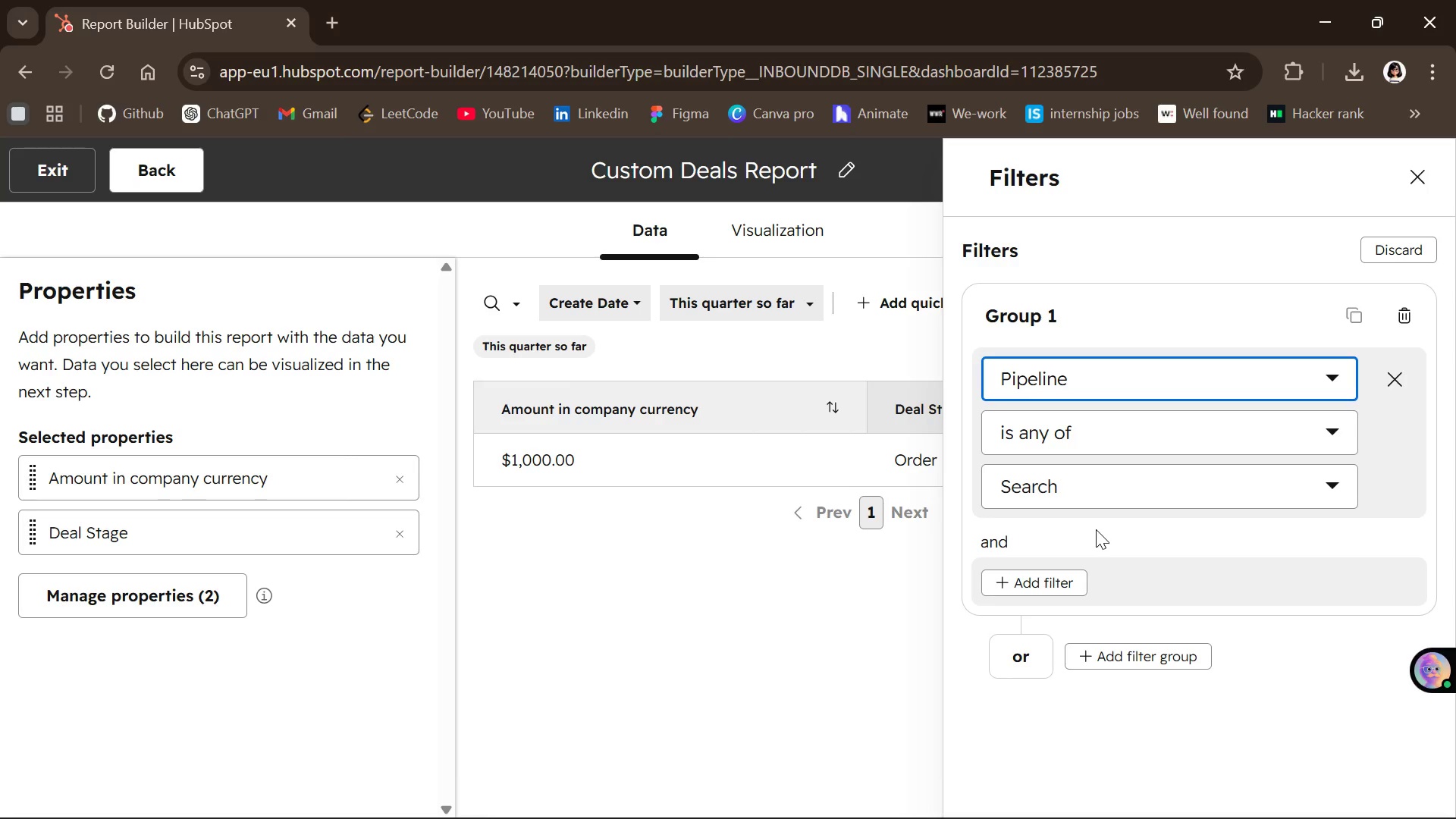 
left_click([1083, 441])
 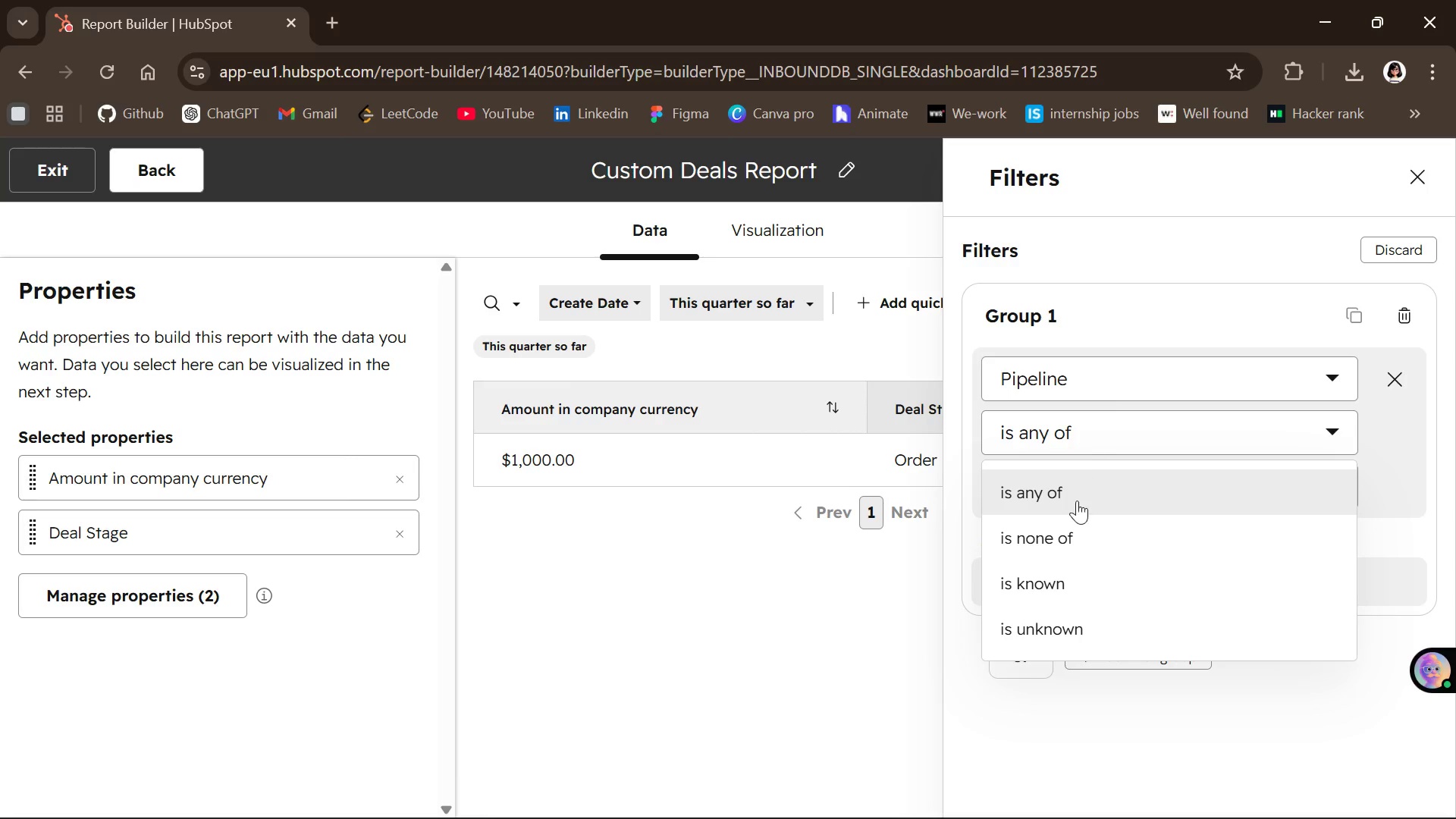 
mouse_move([1073, 578])
 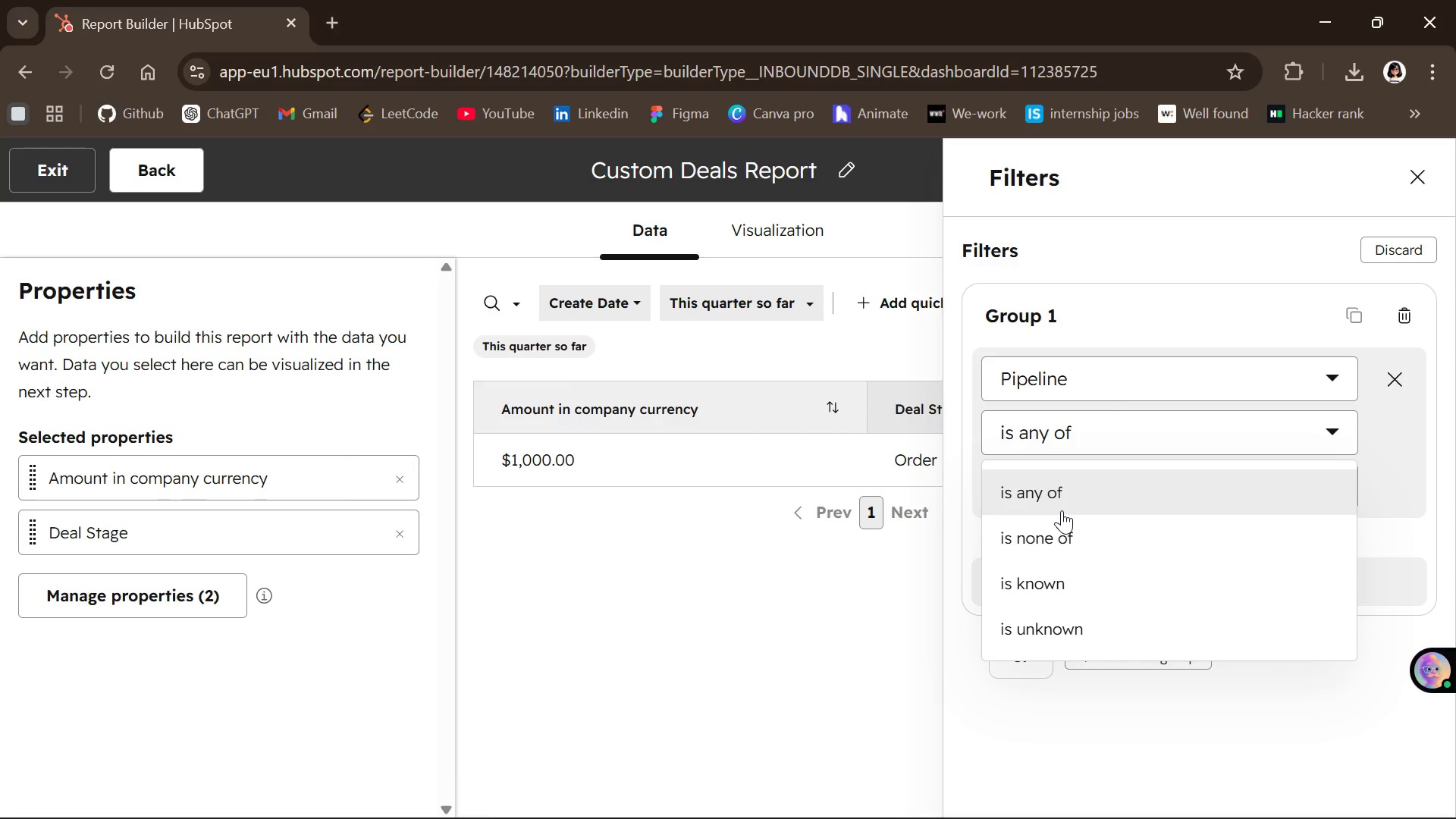 
left_click([1093, 431])
 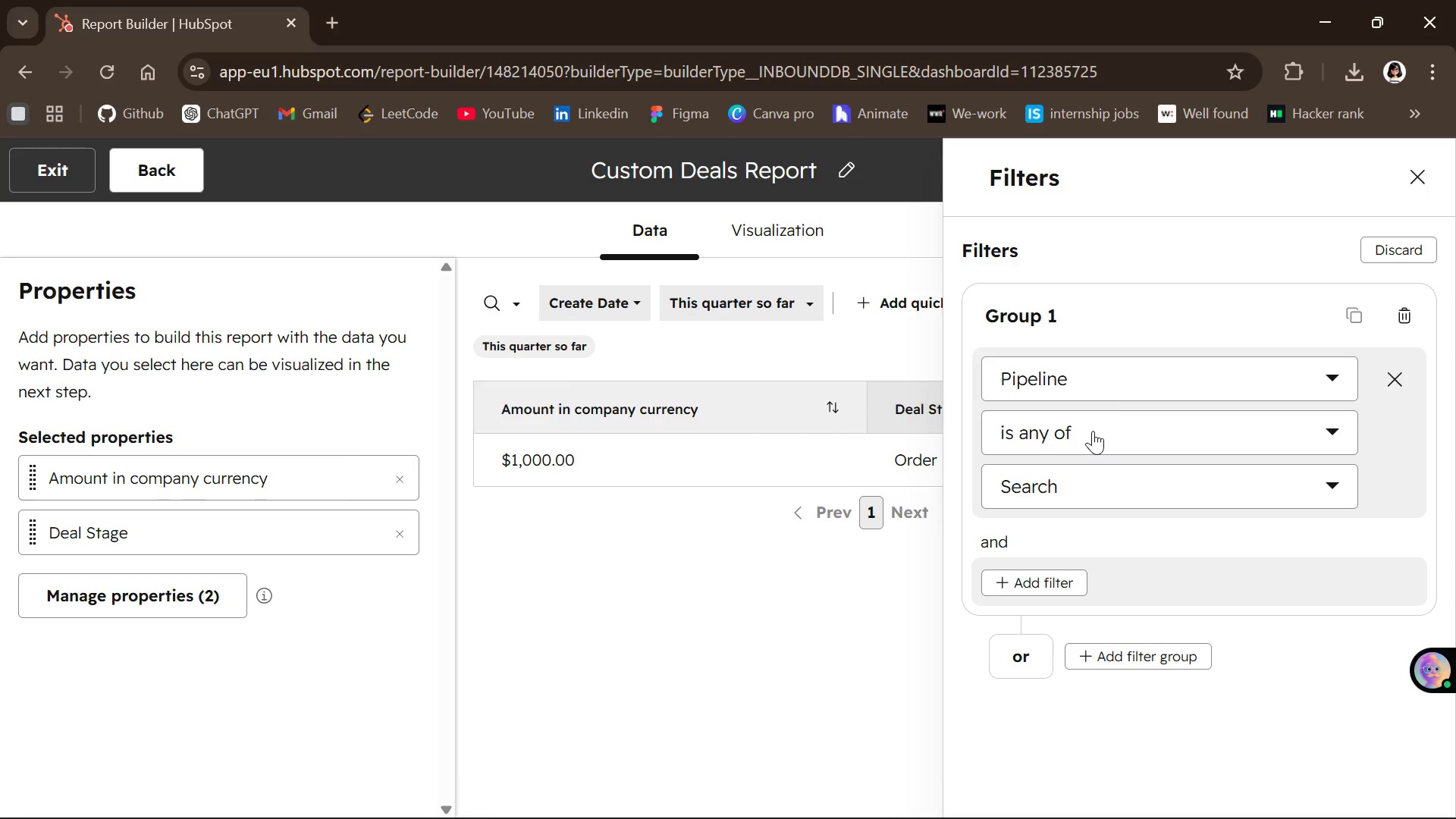 
left_click([1093, 431])
 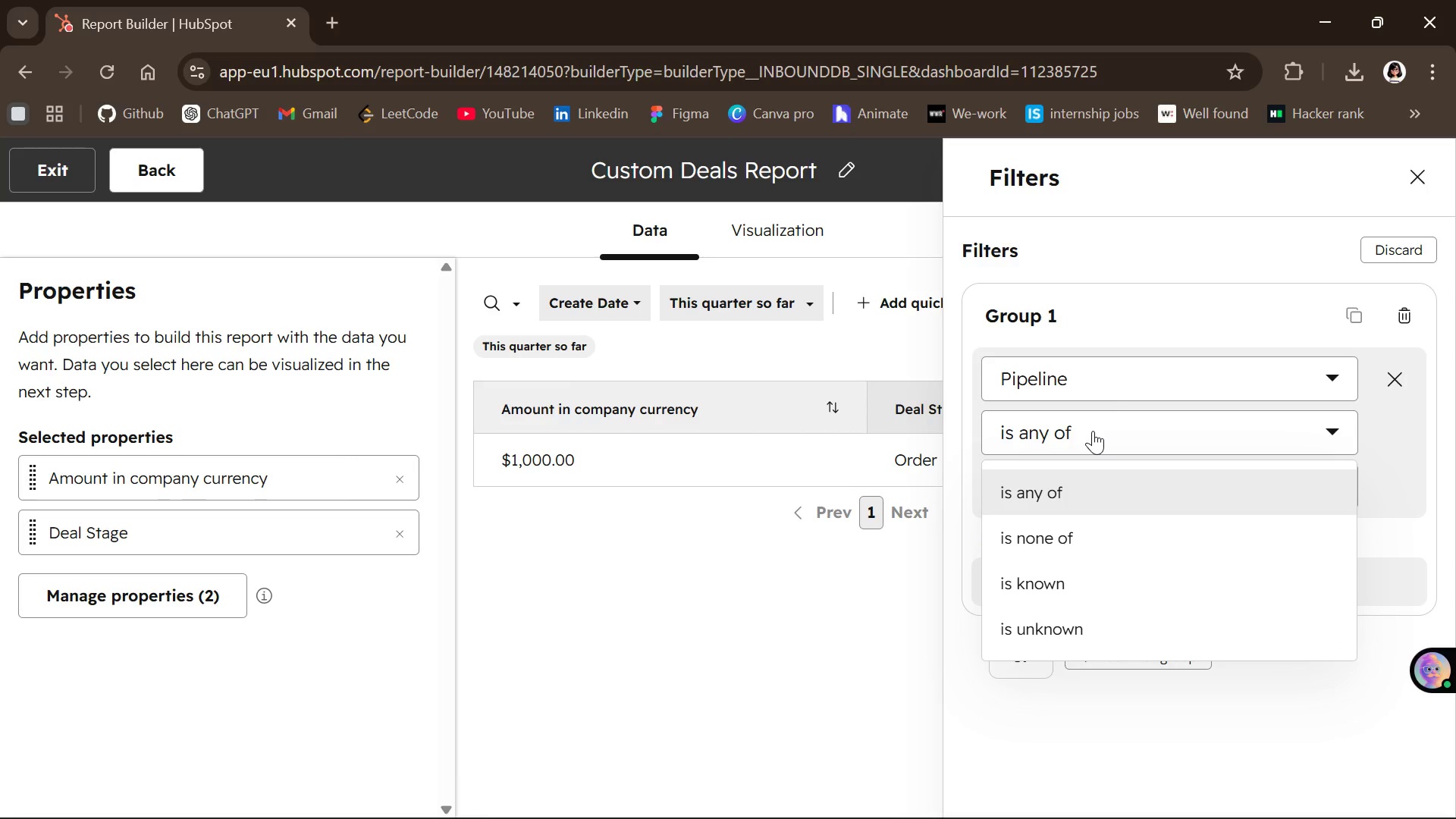 
left_click([1093, 431])
 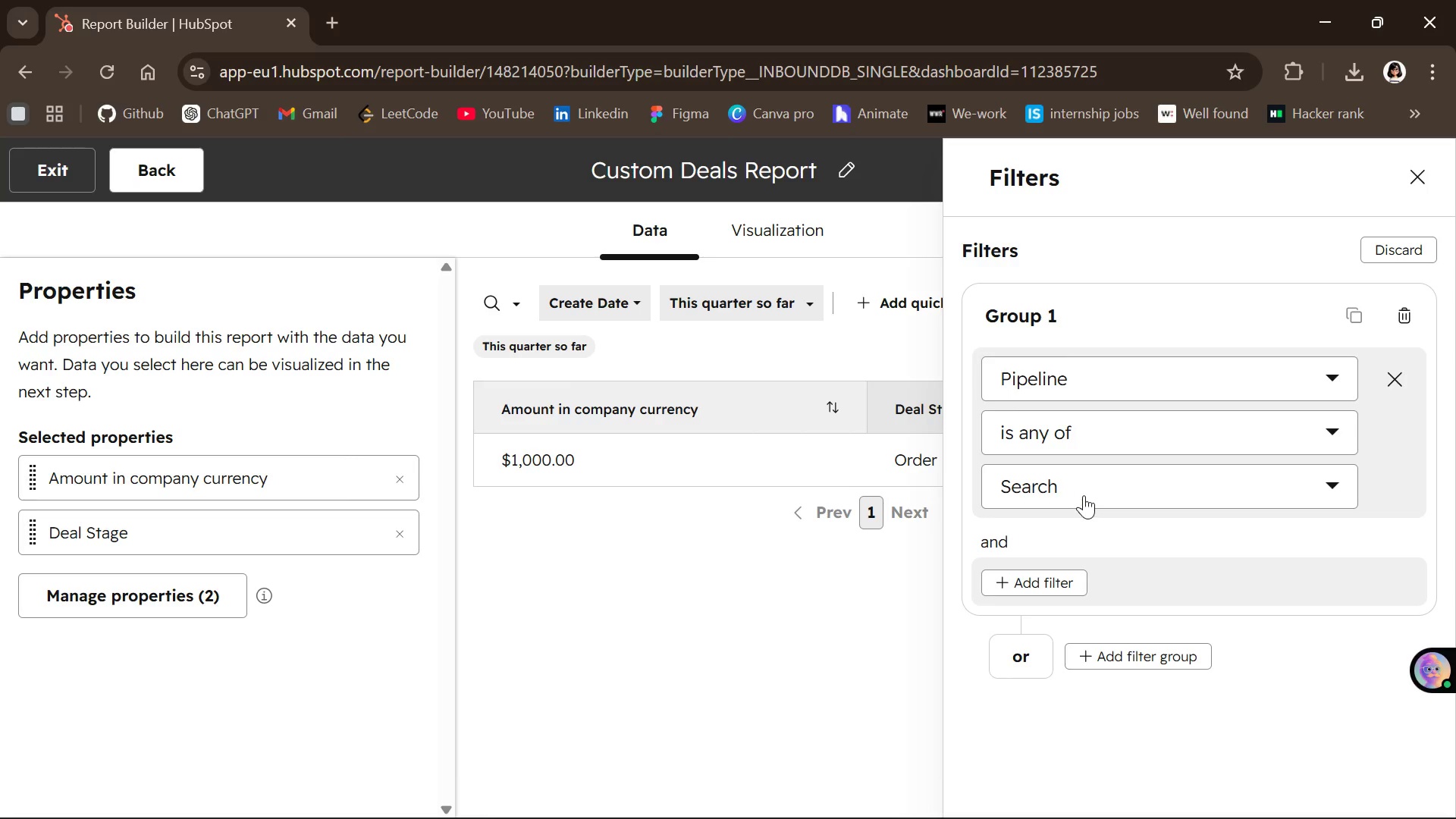 
left_click([1084, 495])
 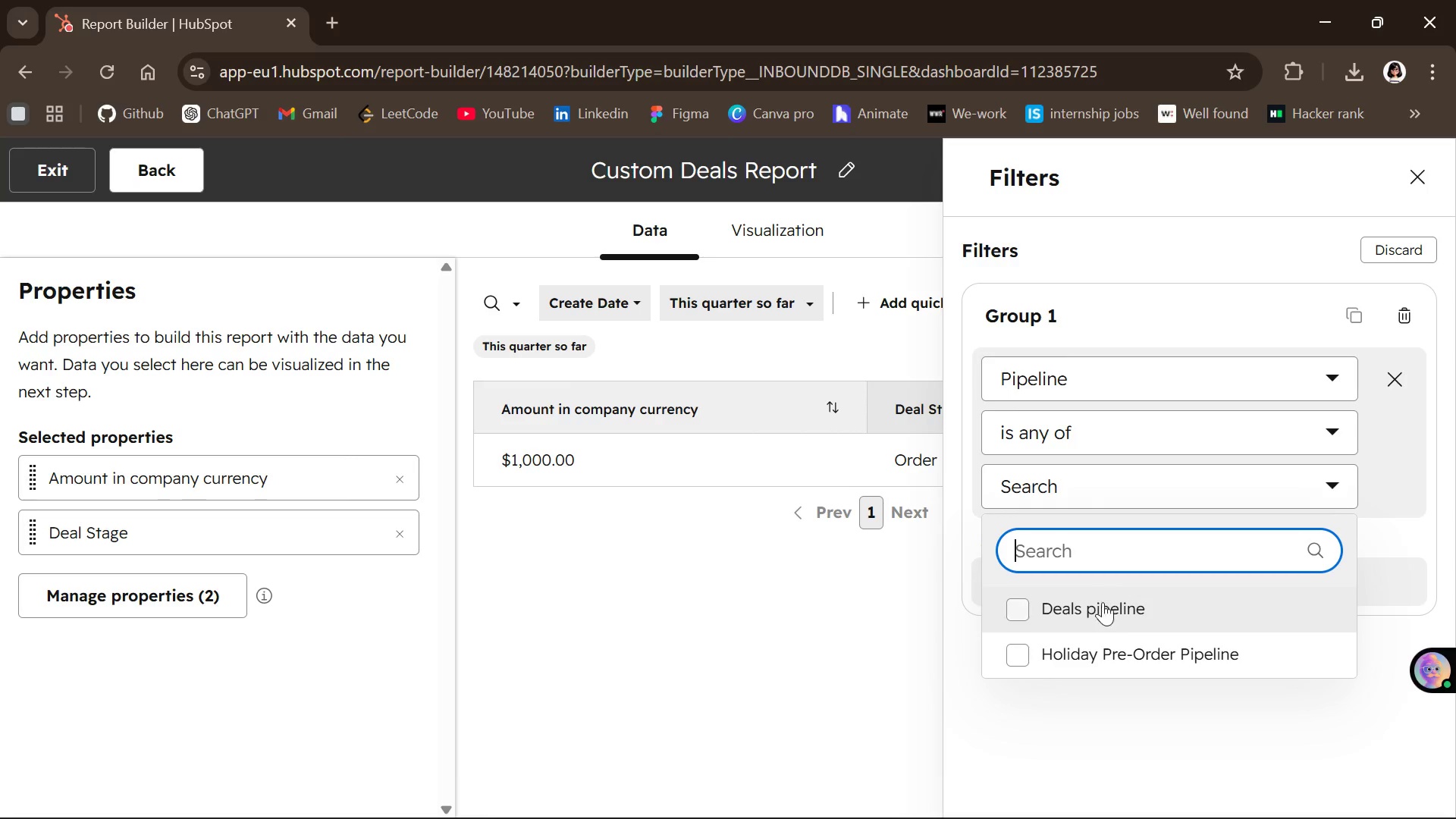 
left_click([1109, 651])
 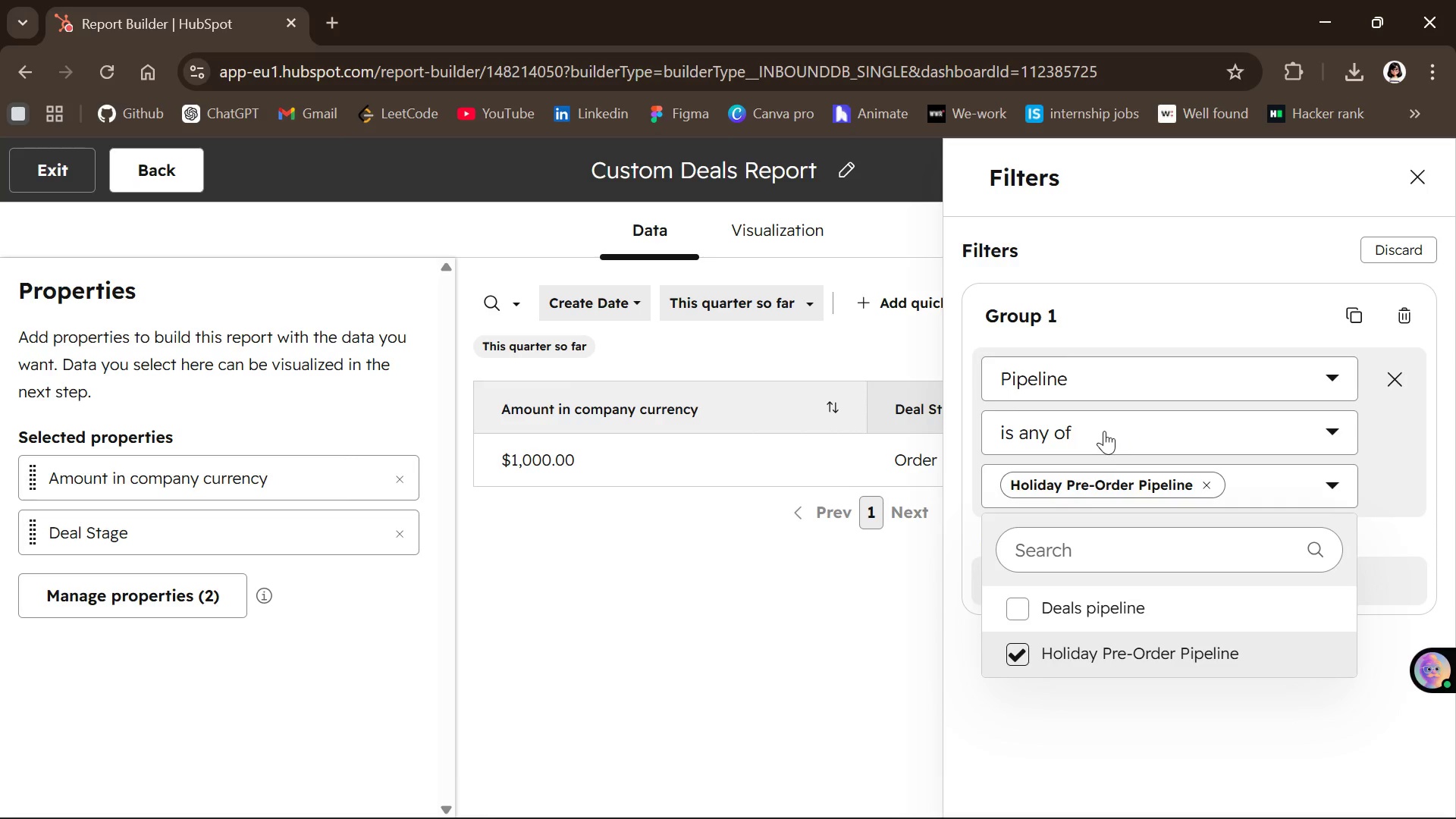 
left_click([1095, 431])
 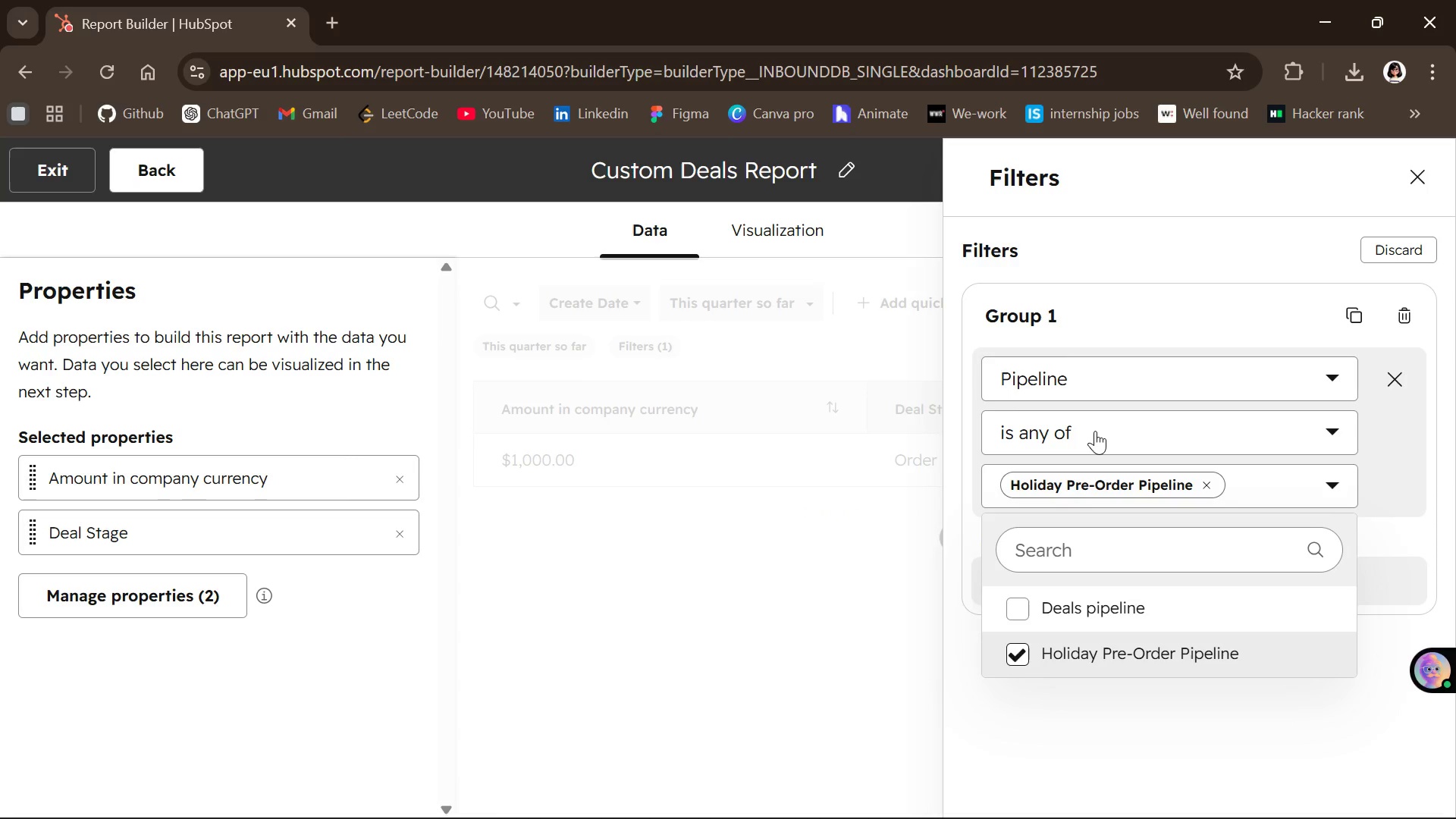 
left_click([1095, 431])
 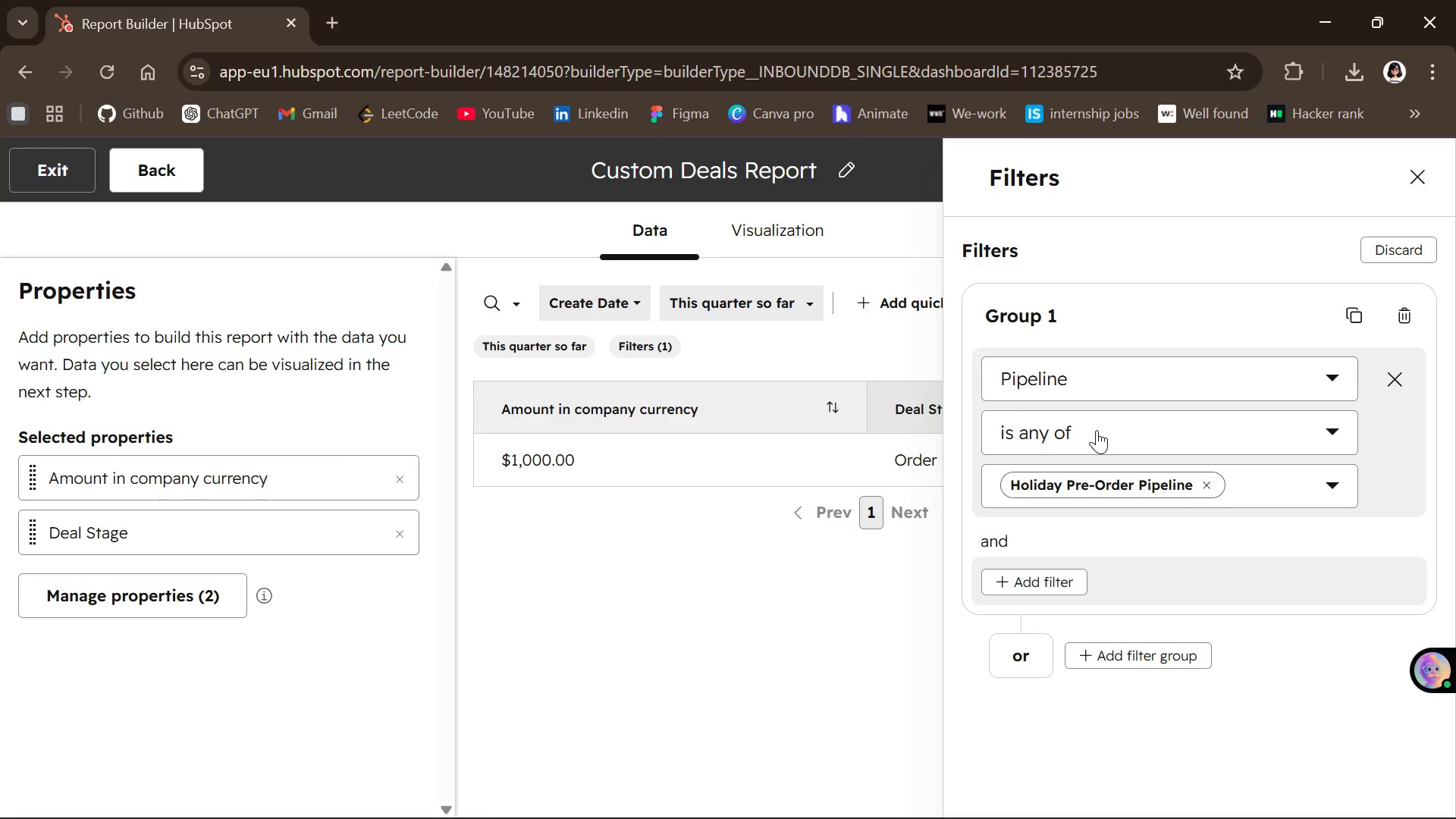 
left_click([1097, 430])
 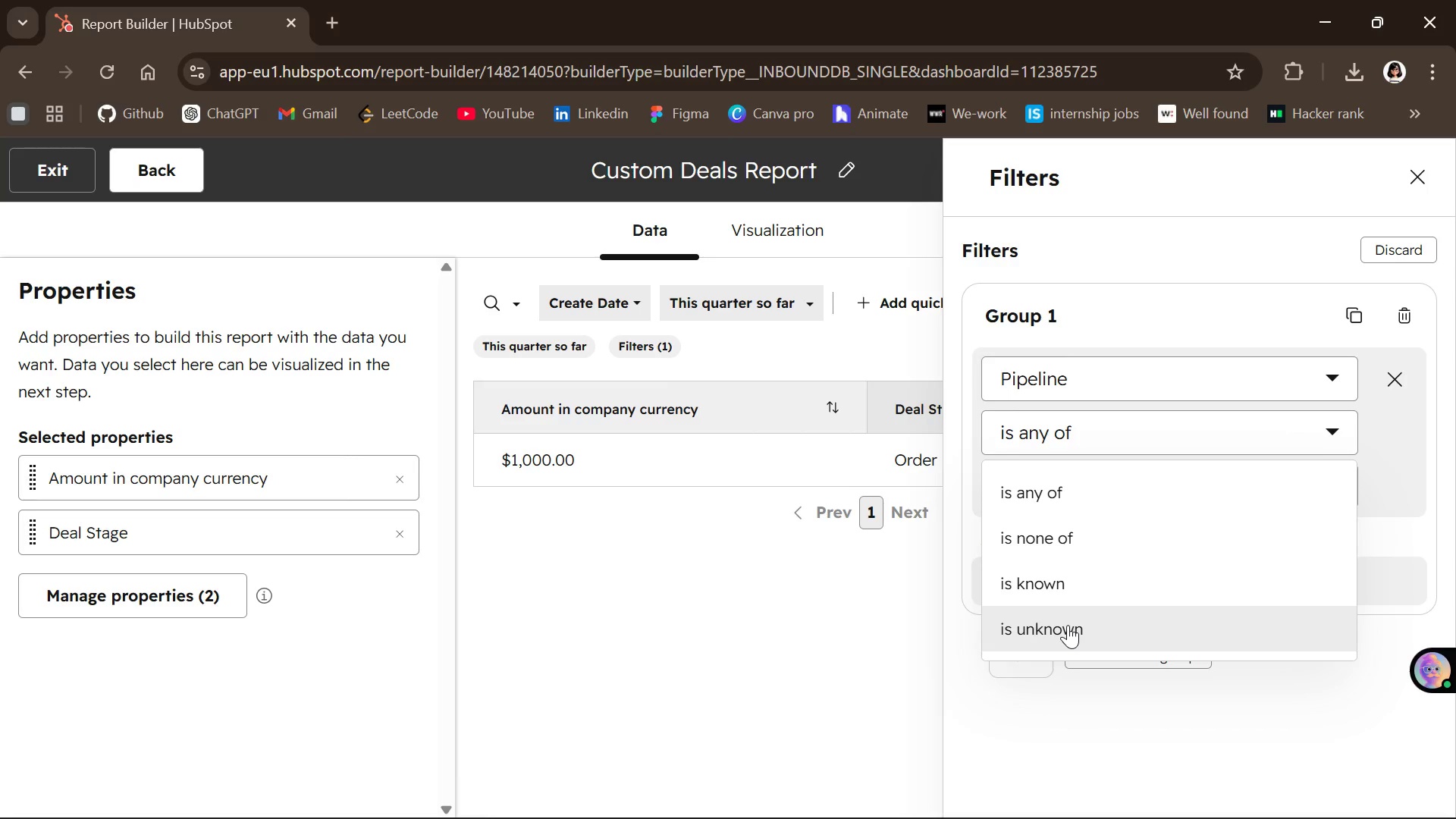 
wait(5.5)
 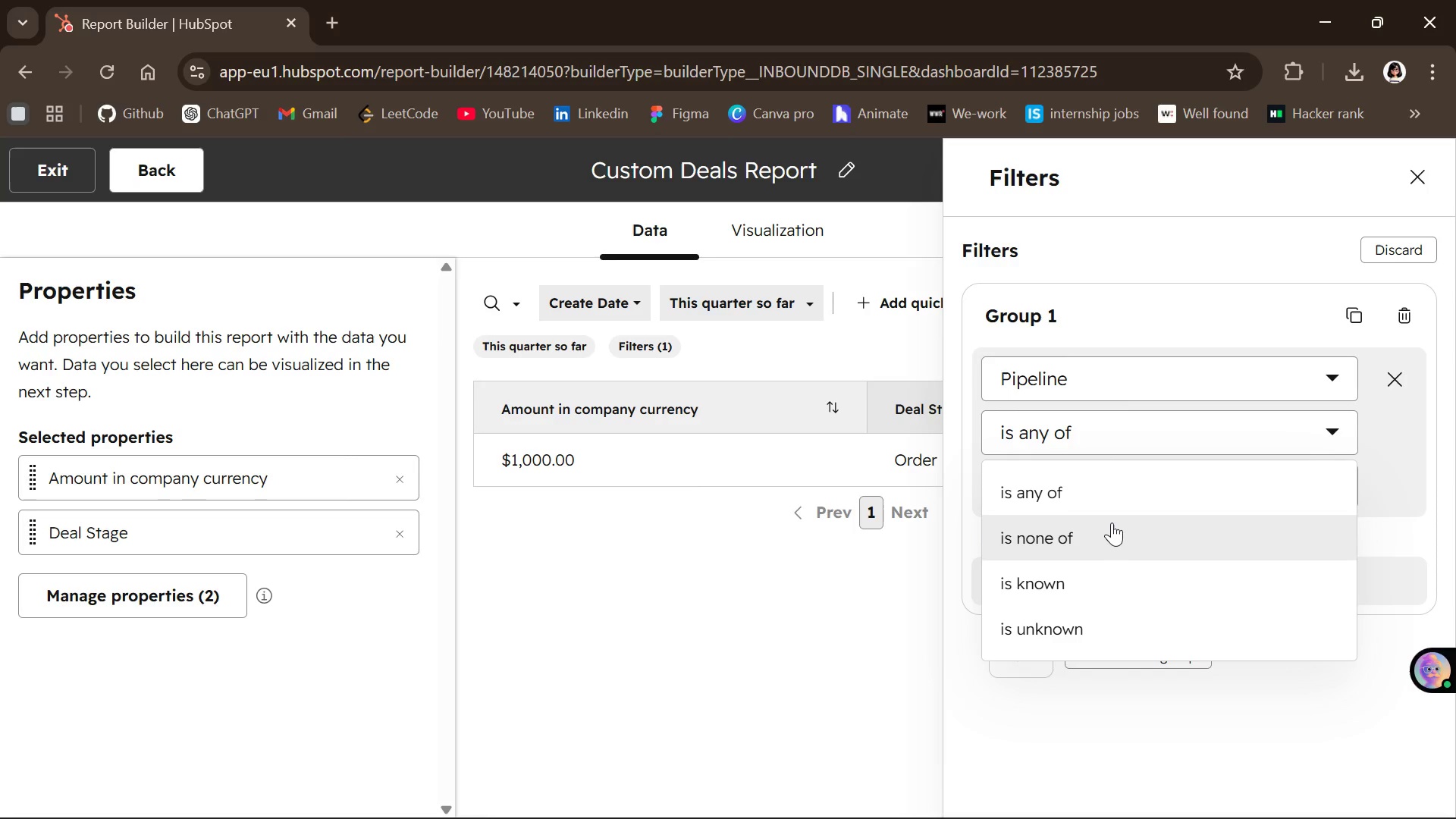 
left_click([1134, 445])
 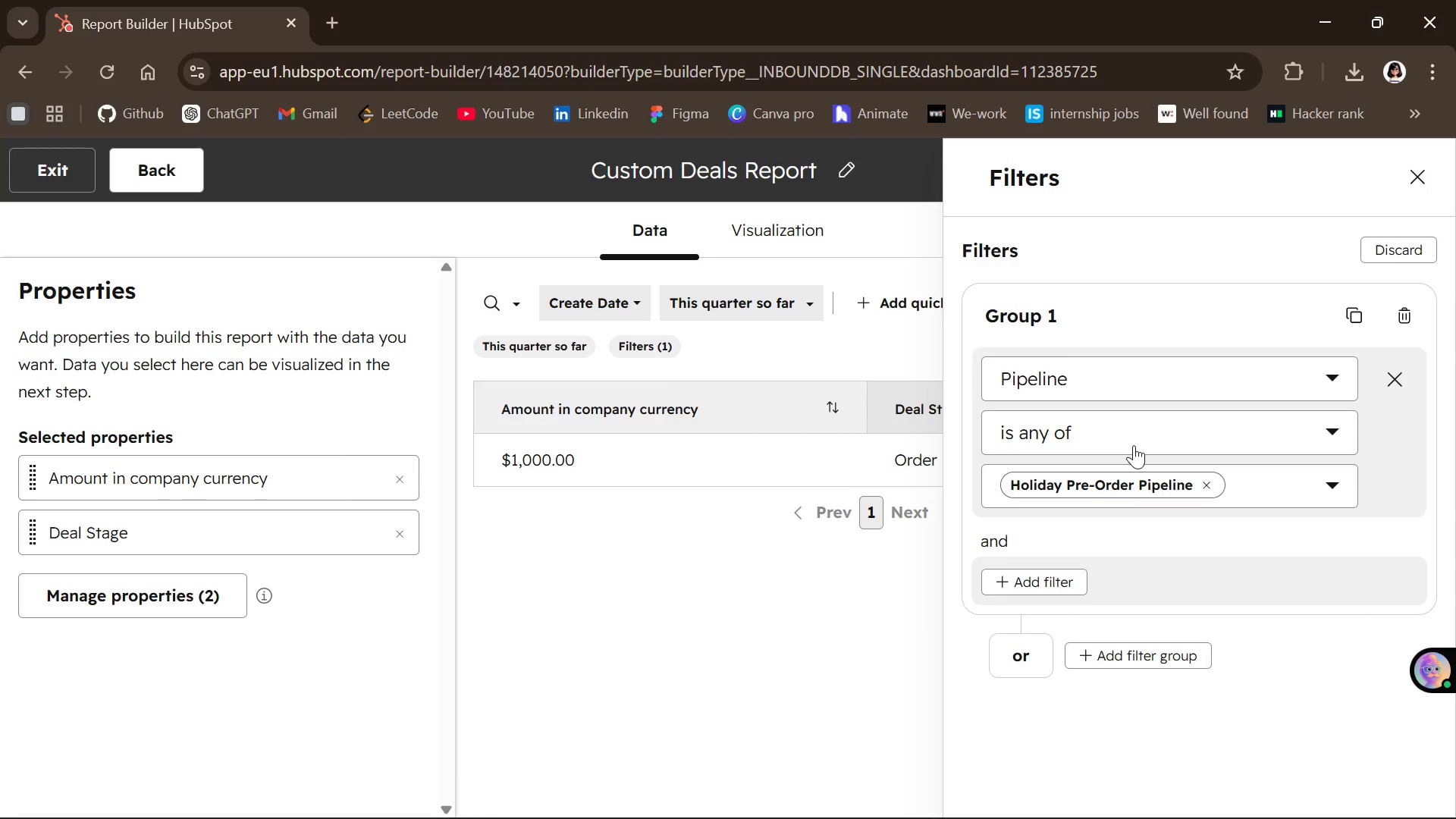 
left_click([1134, 445])
 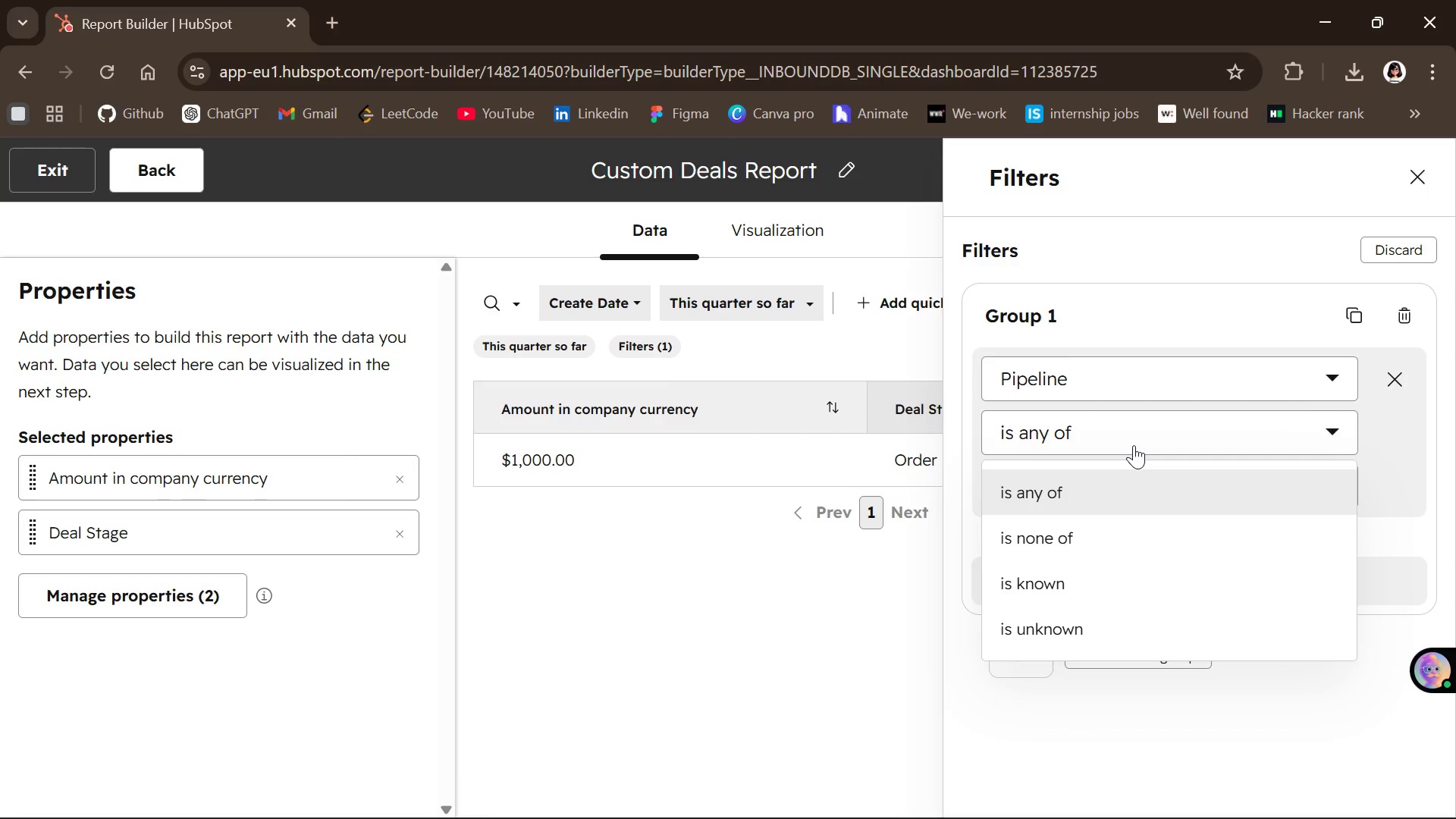 
wait(32.41)
 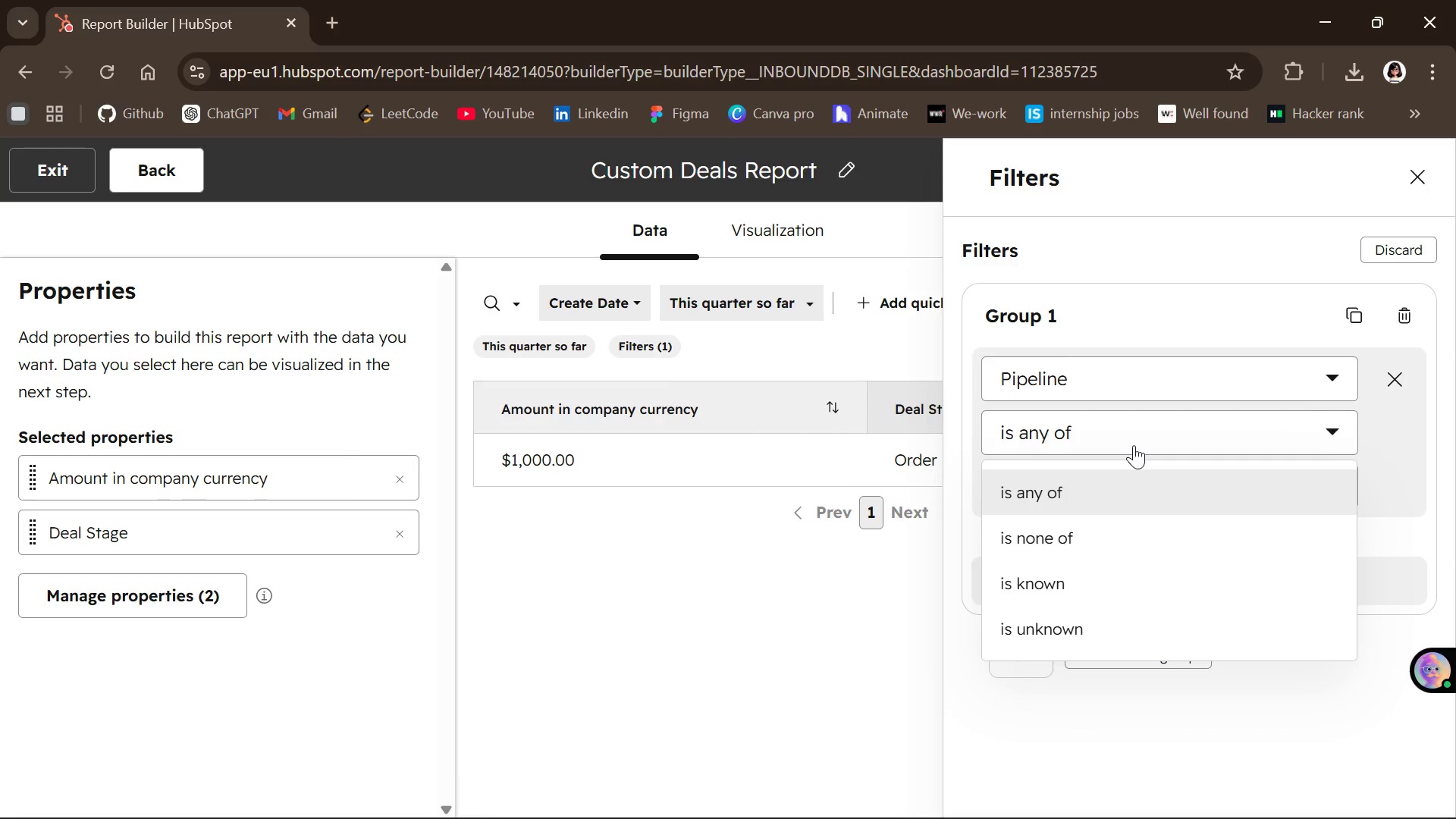 
mouse_move([1090, 591])
 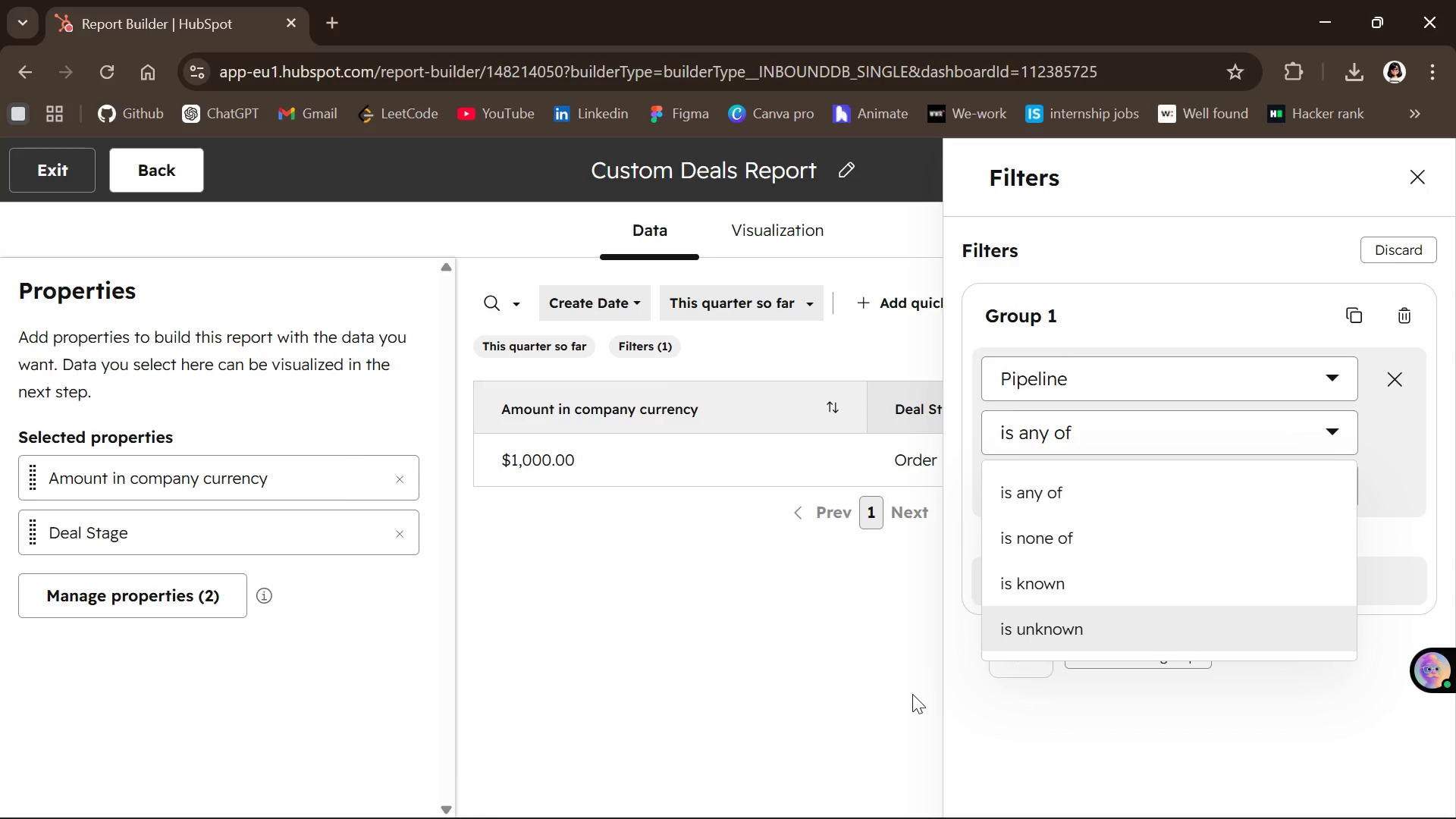 
wait(5.76)
 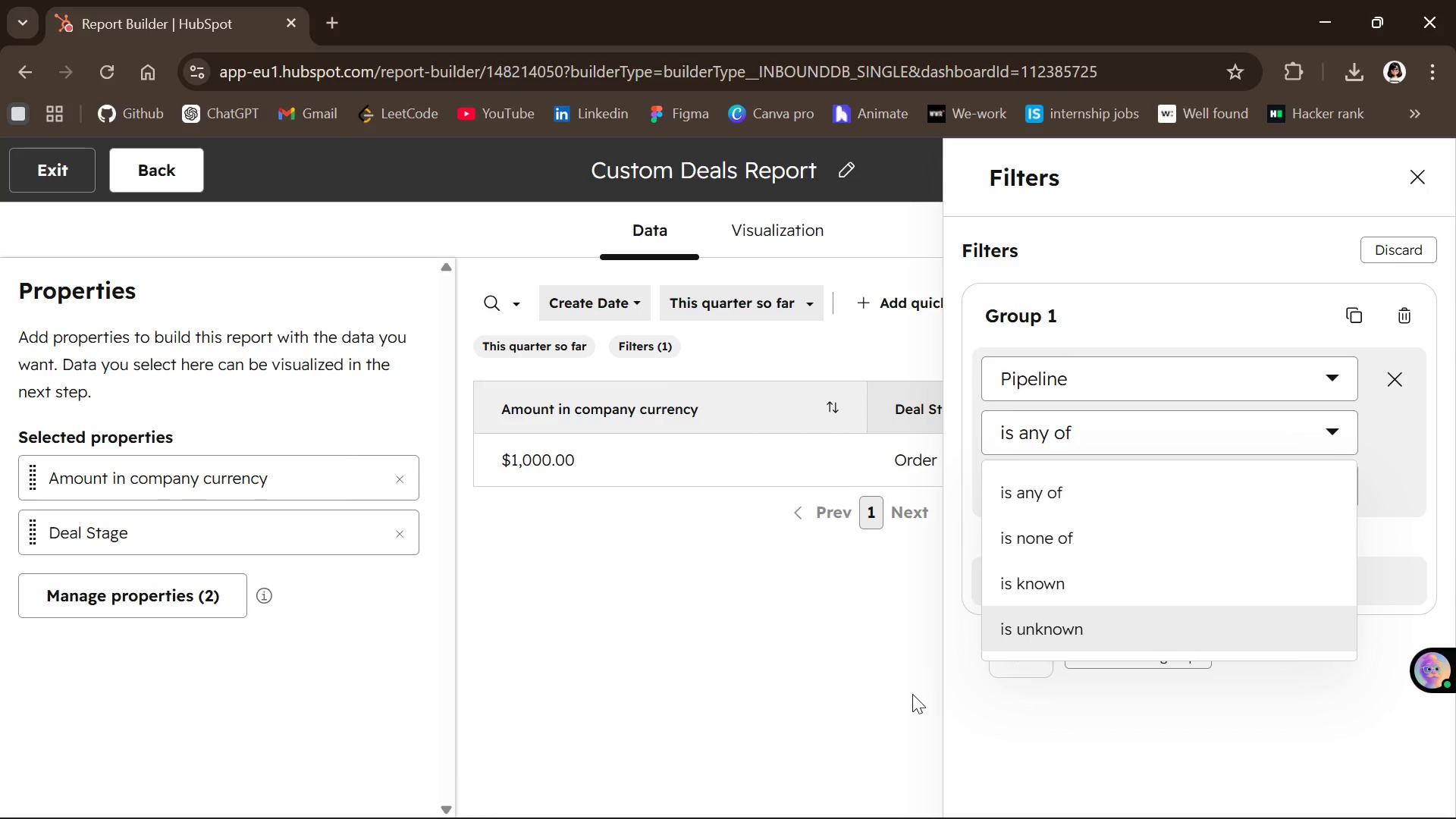 
left_click([1070, 475])
 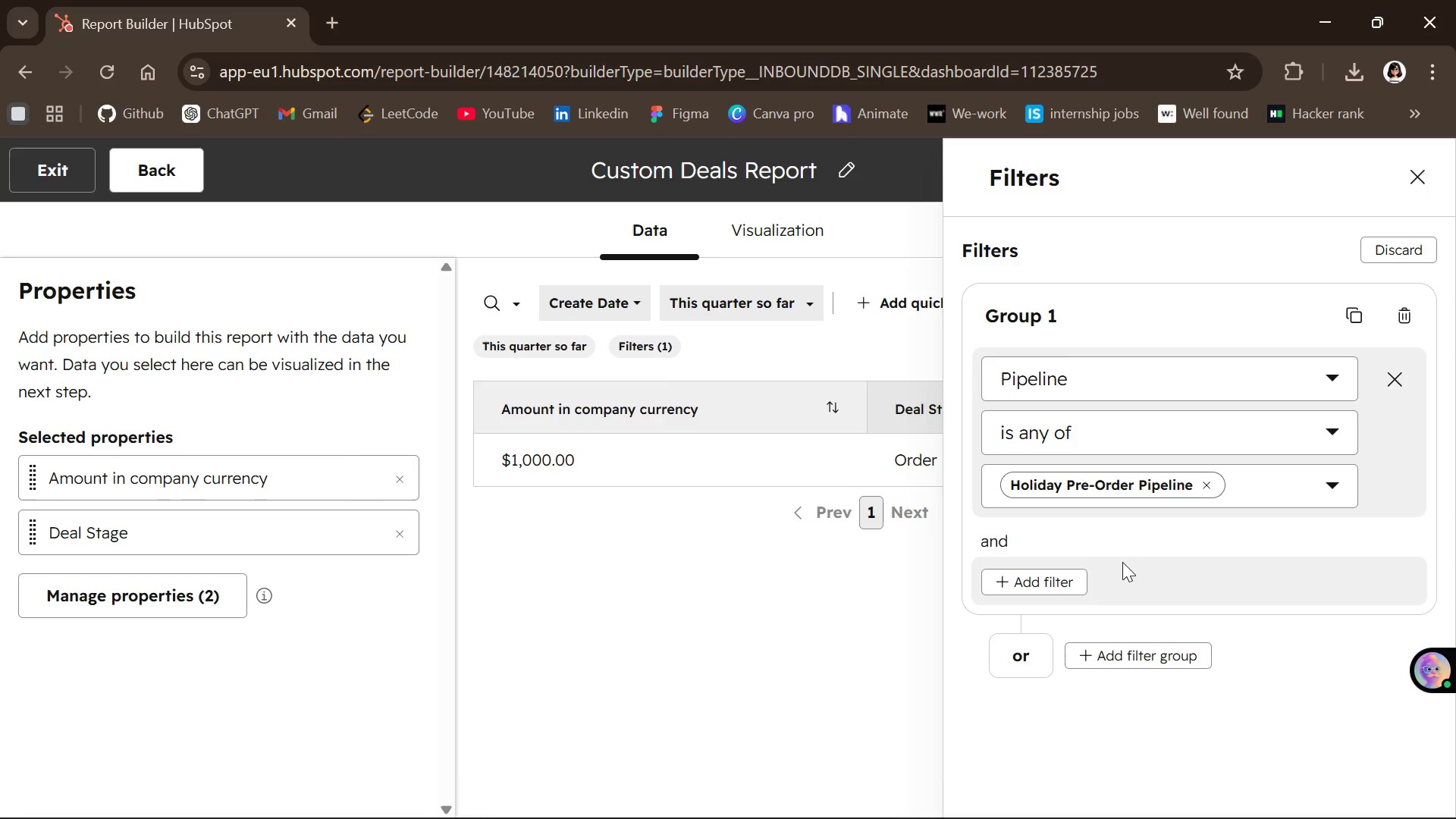 
wait(21.0)
 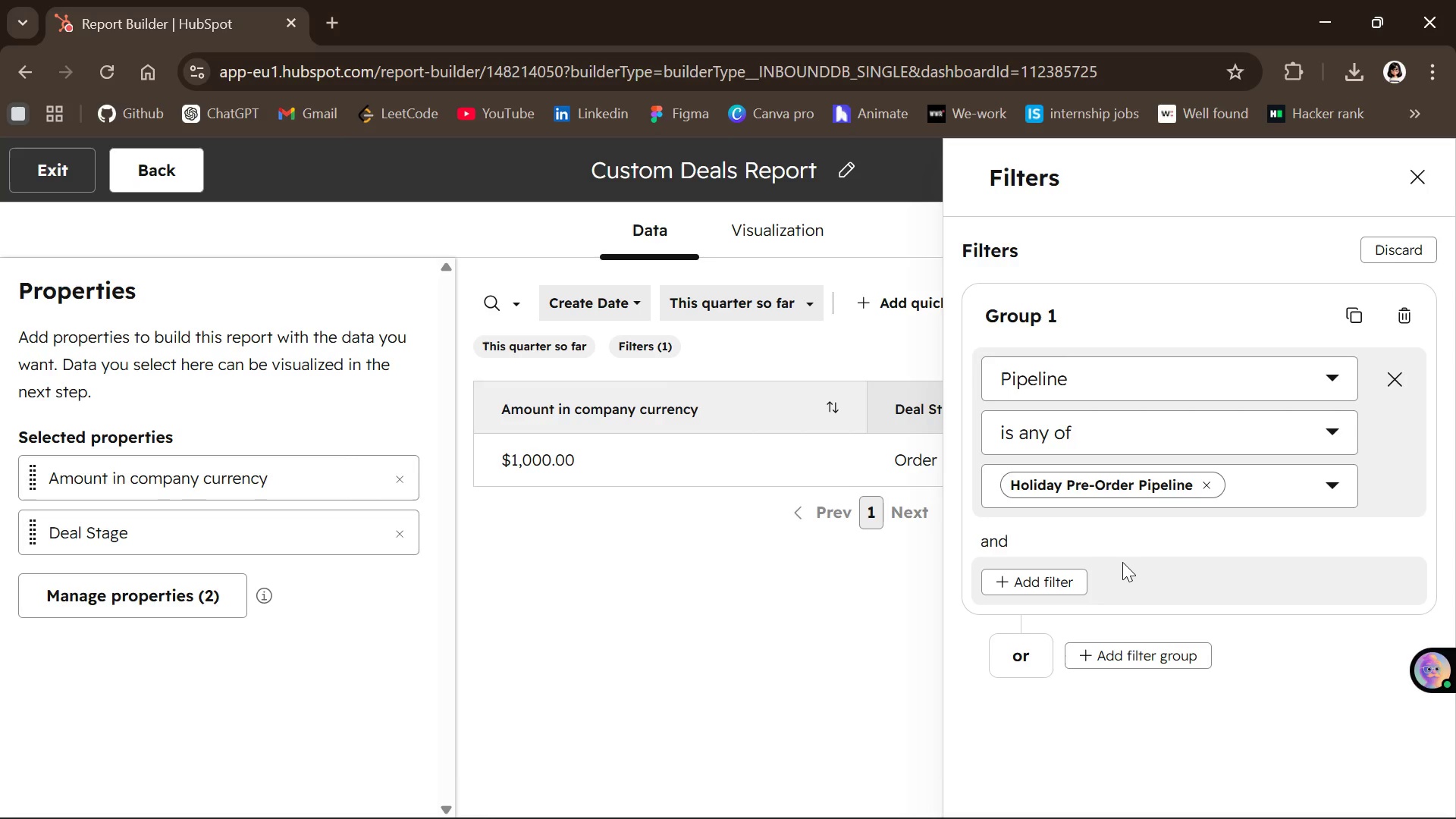 
left_click([1111, 710])
 